 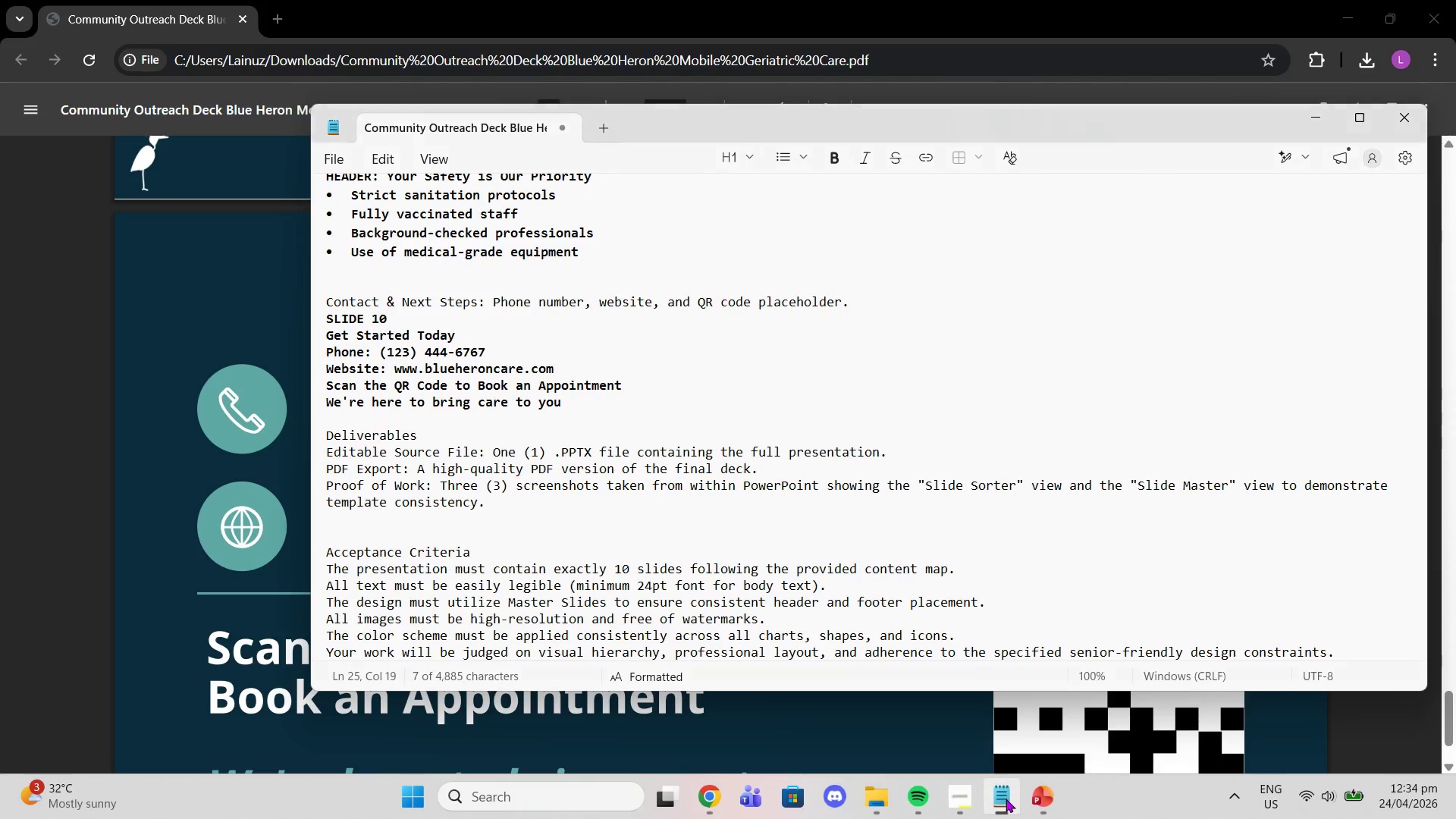 
scroll: coordinate [1034, 478], scroll_direction: down, amount: 10.0
 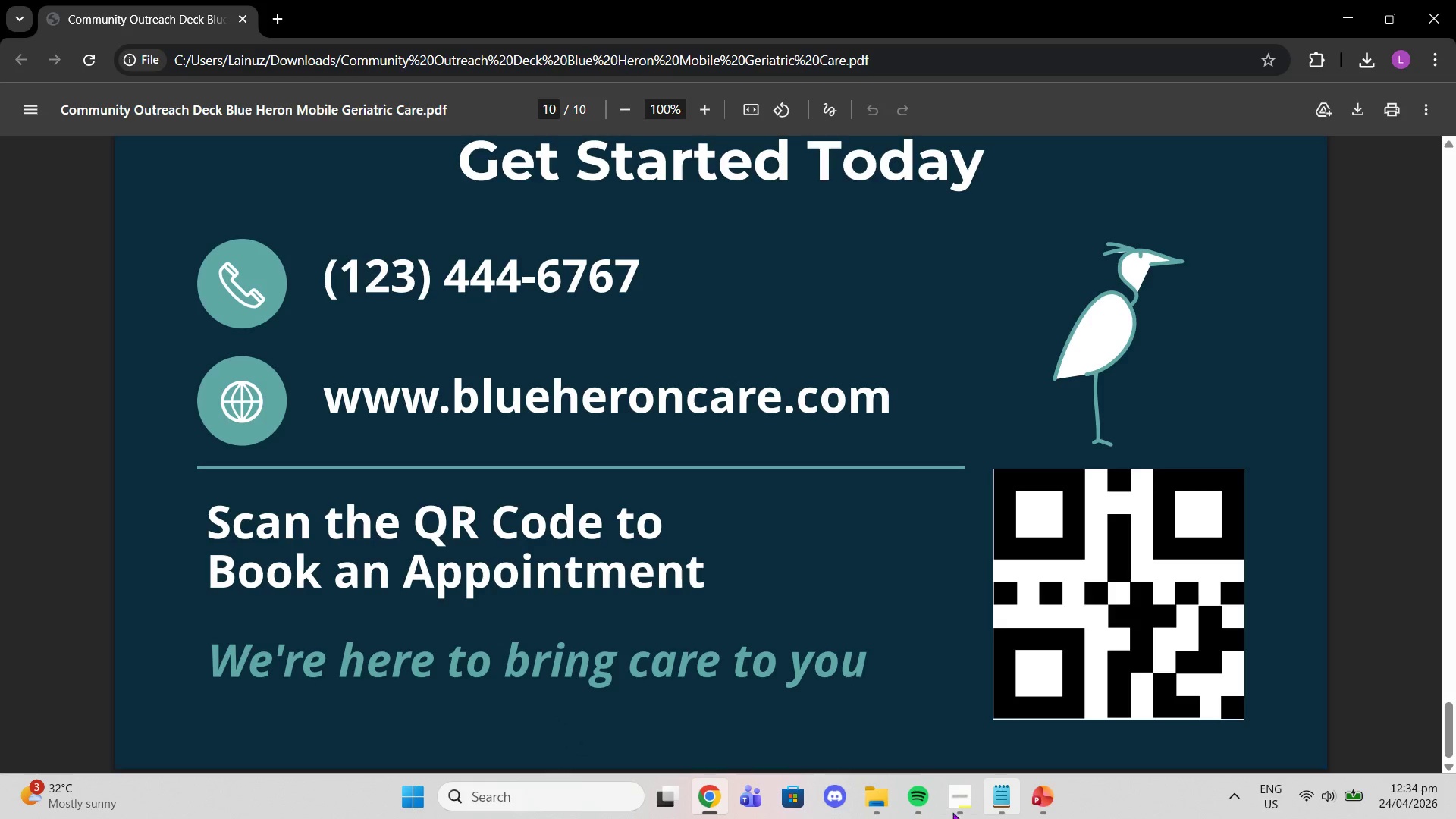 
left_click([871, 798])
 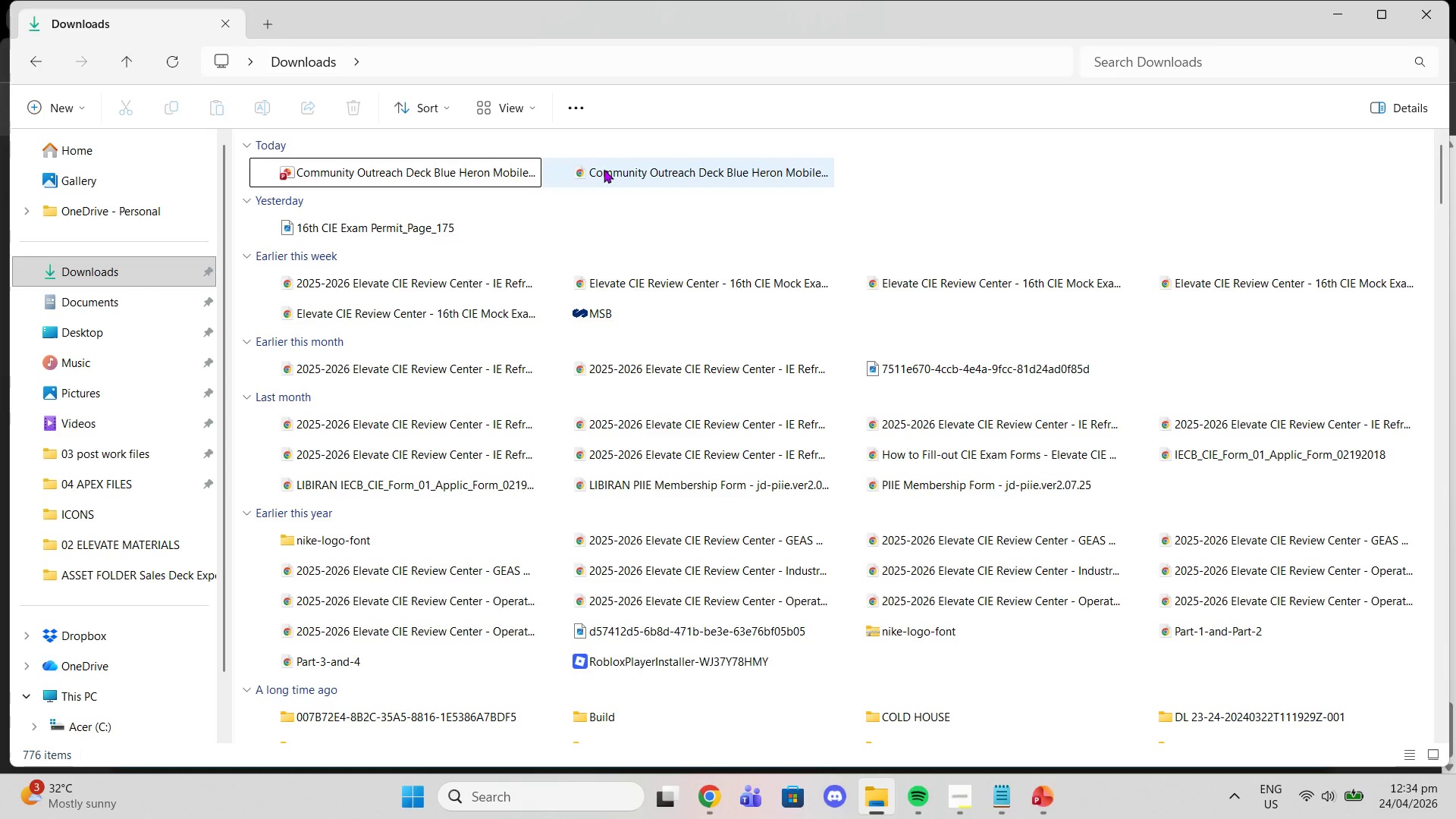 
double_click([604, 169])
 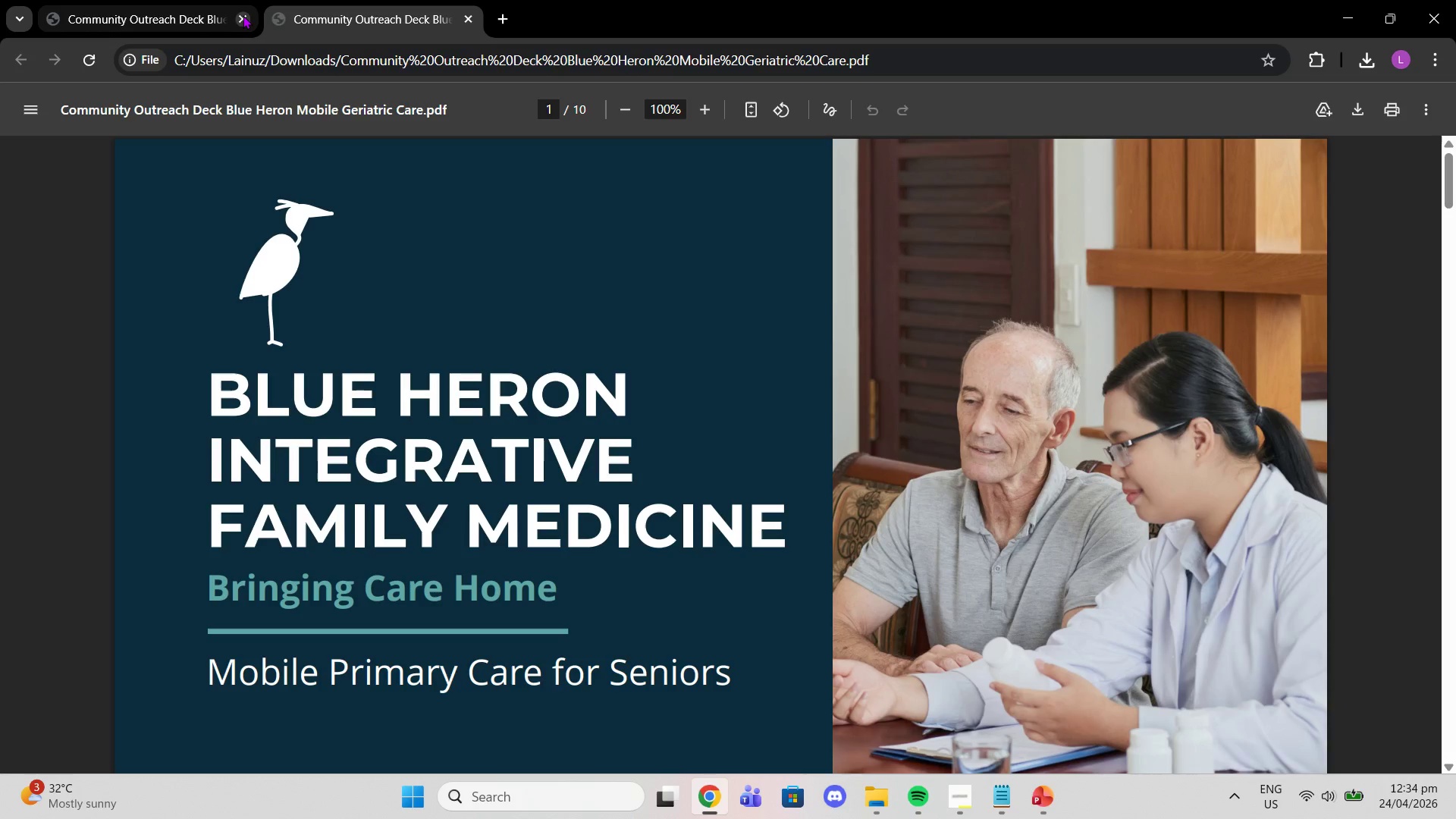 
left_click([243, 15])
 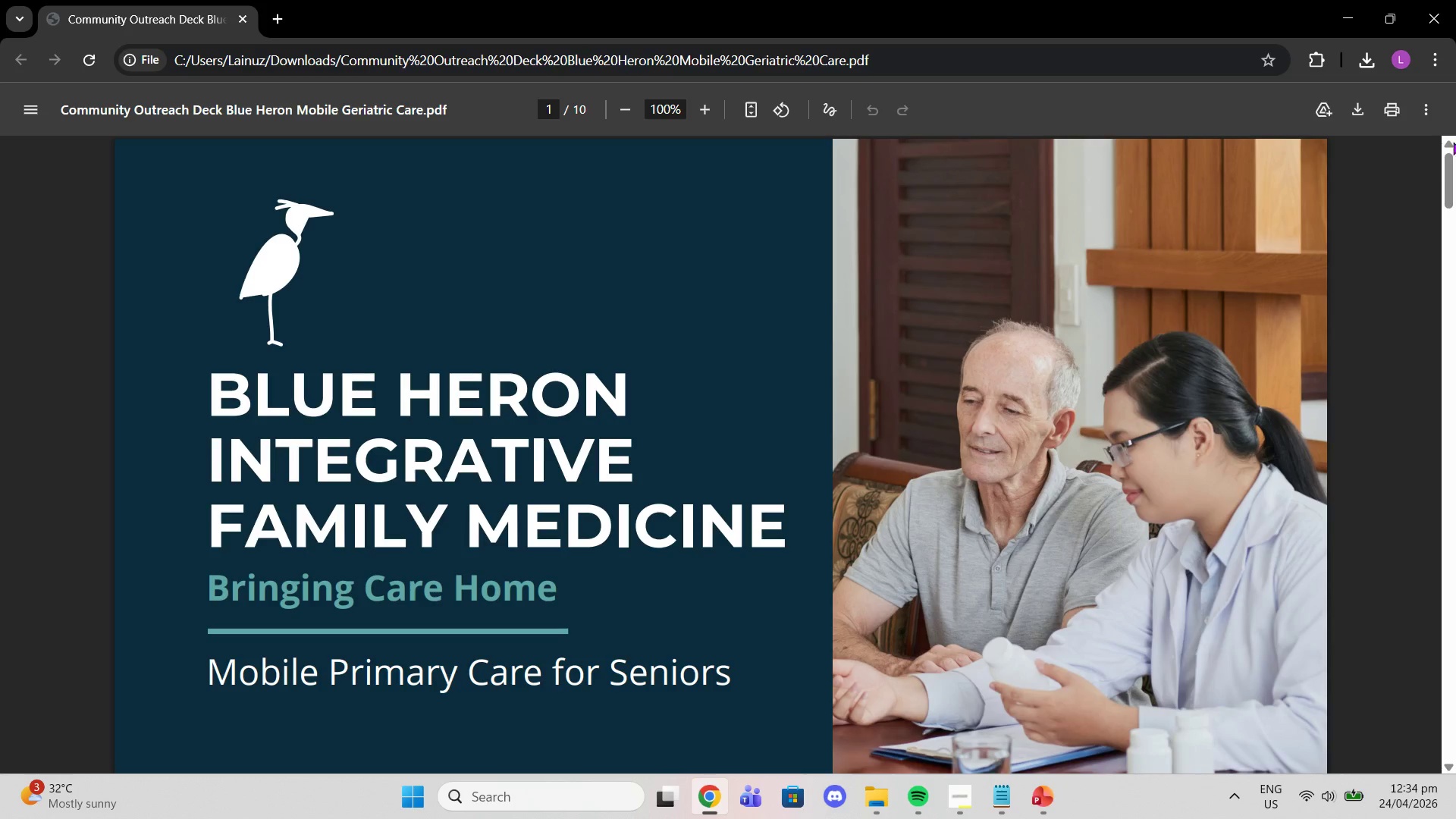 
left_click([1426, 98])
 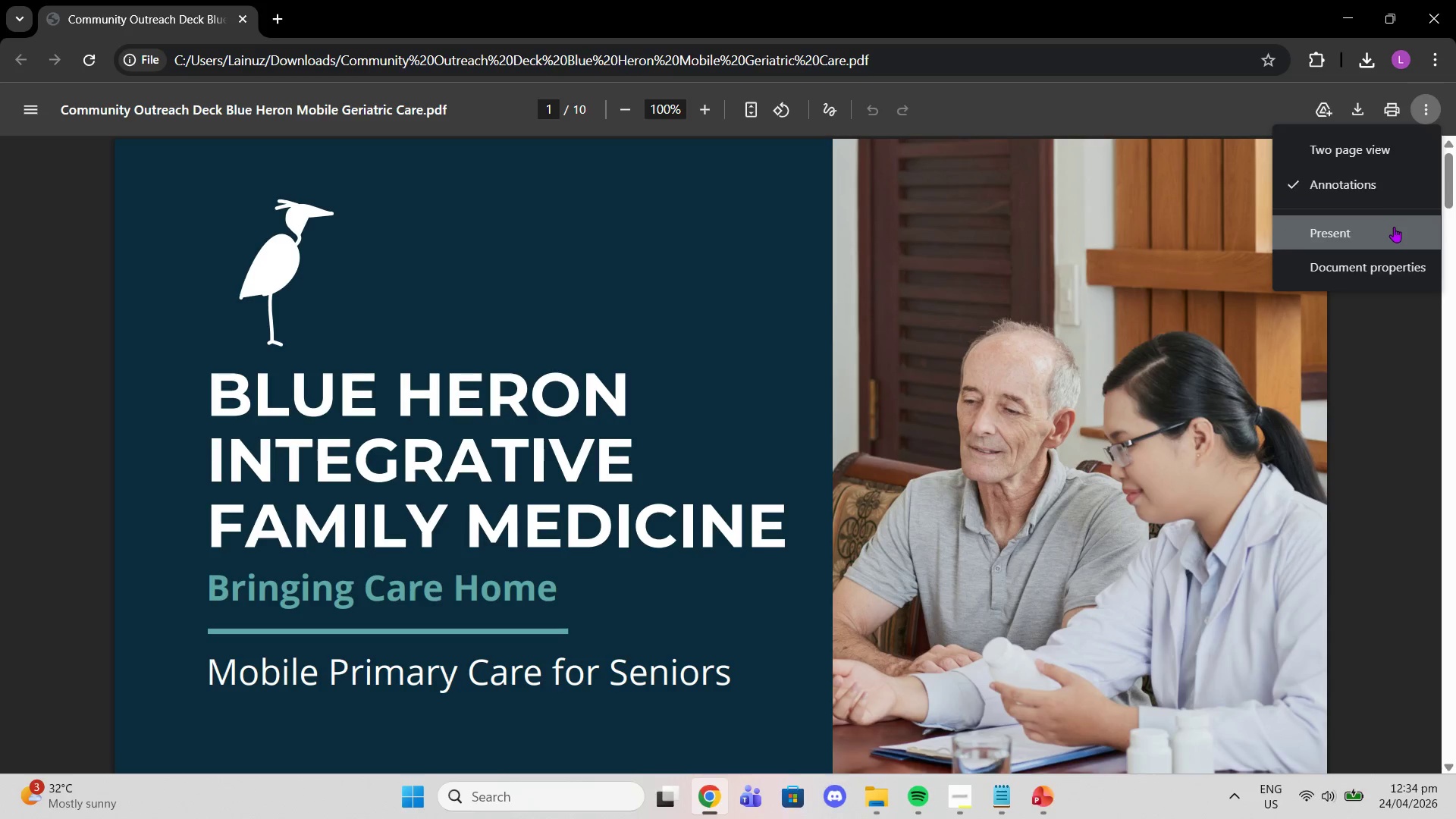 
left_click([1394, 227])
 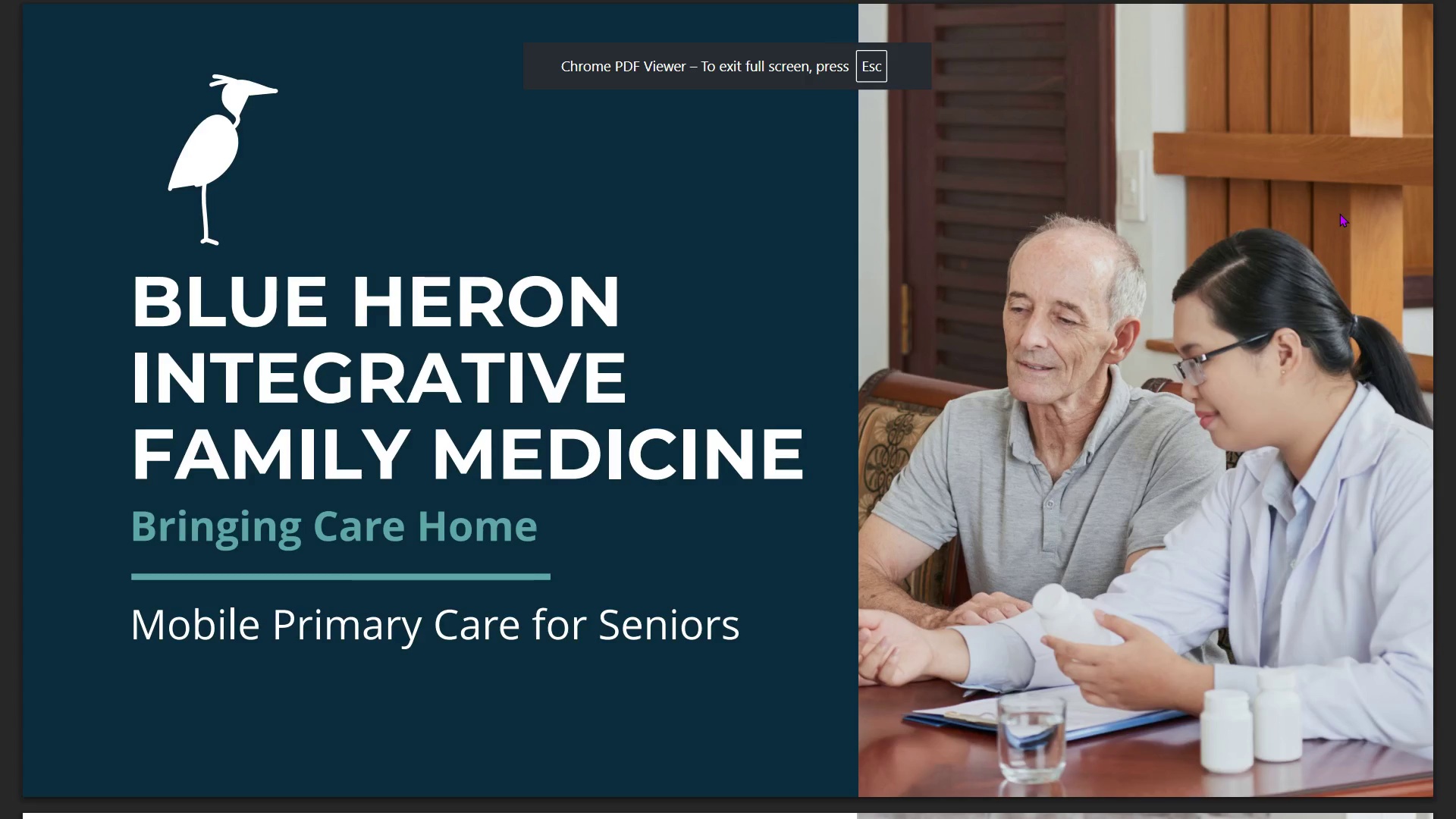 
key(ArrowRight)
 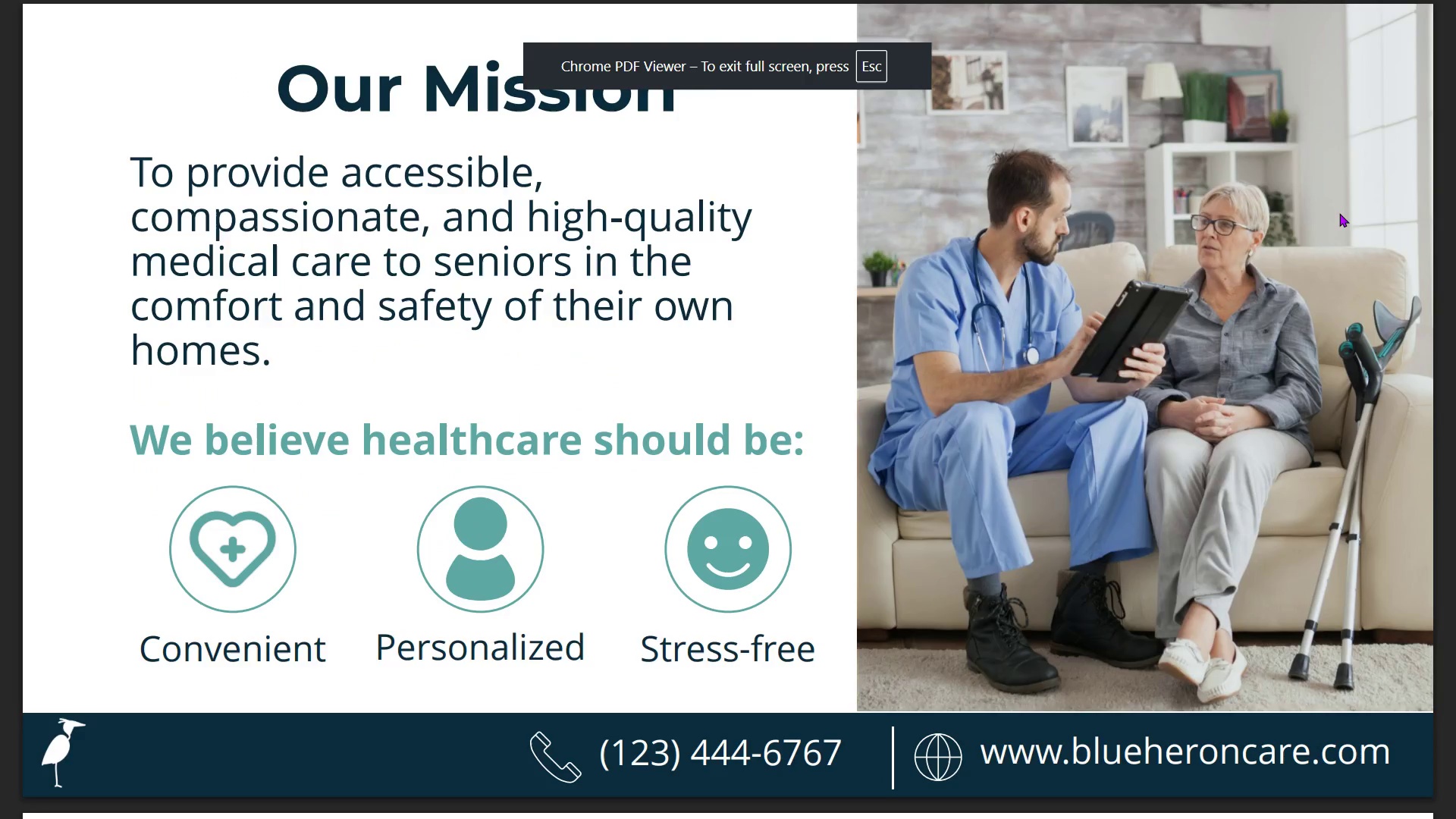 
key(ArrowRight)
 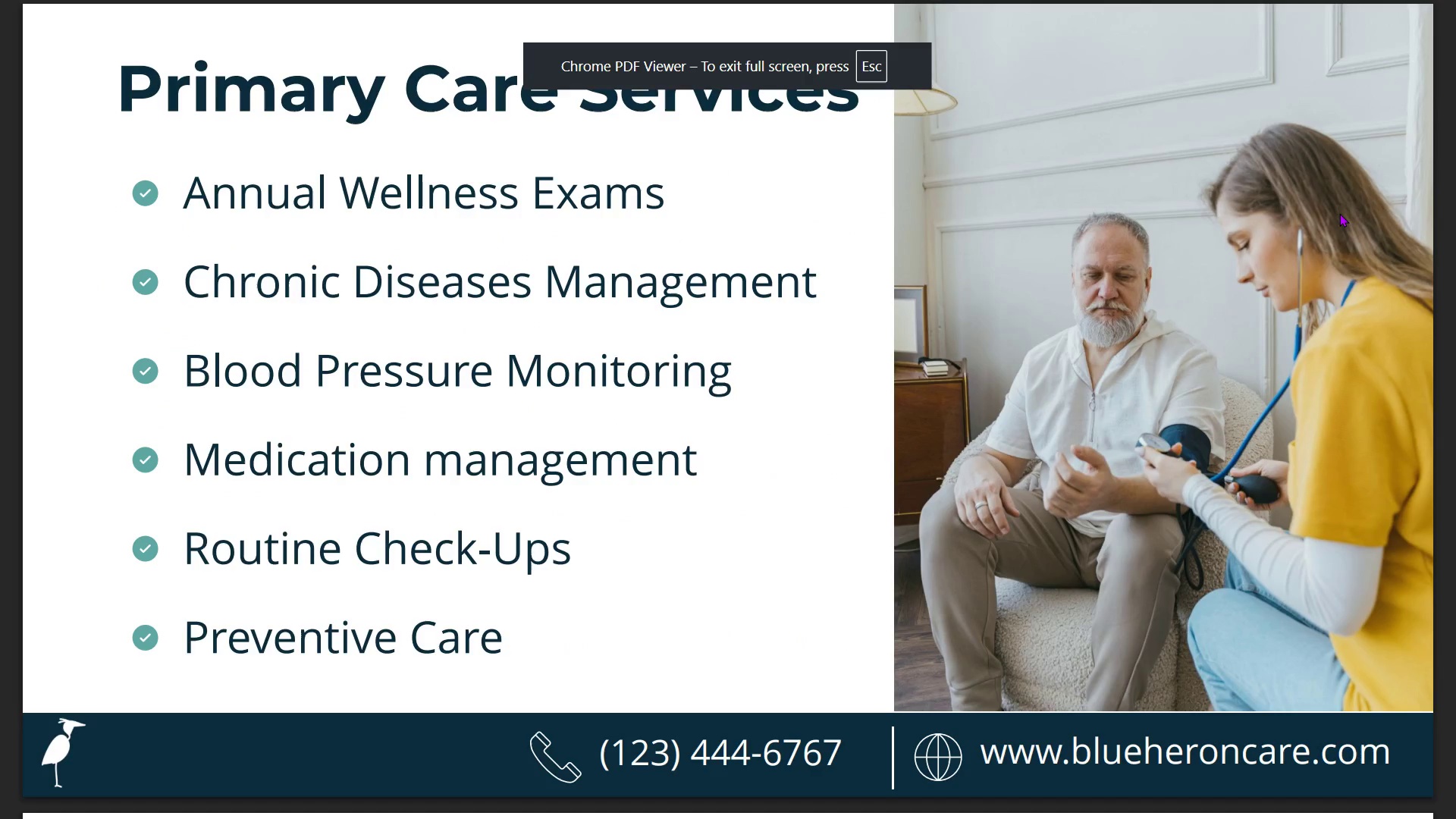 
key(ArrowRight)
 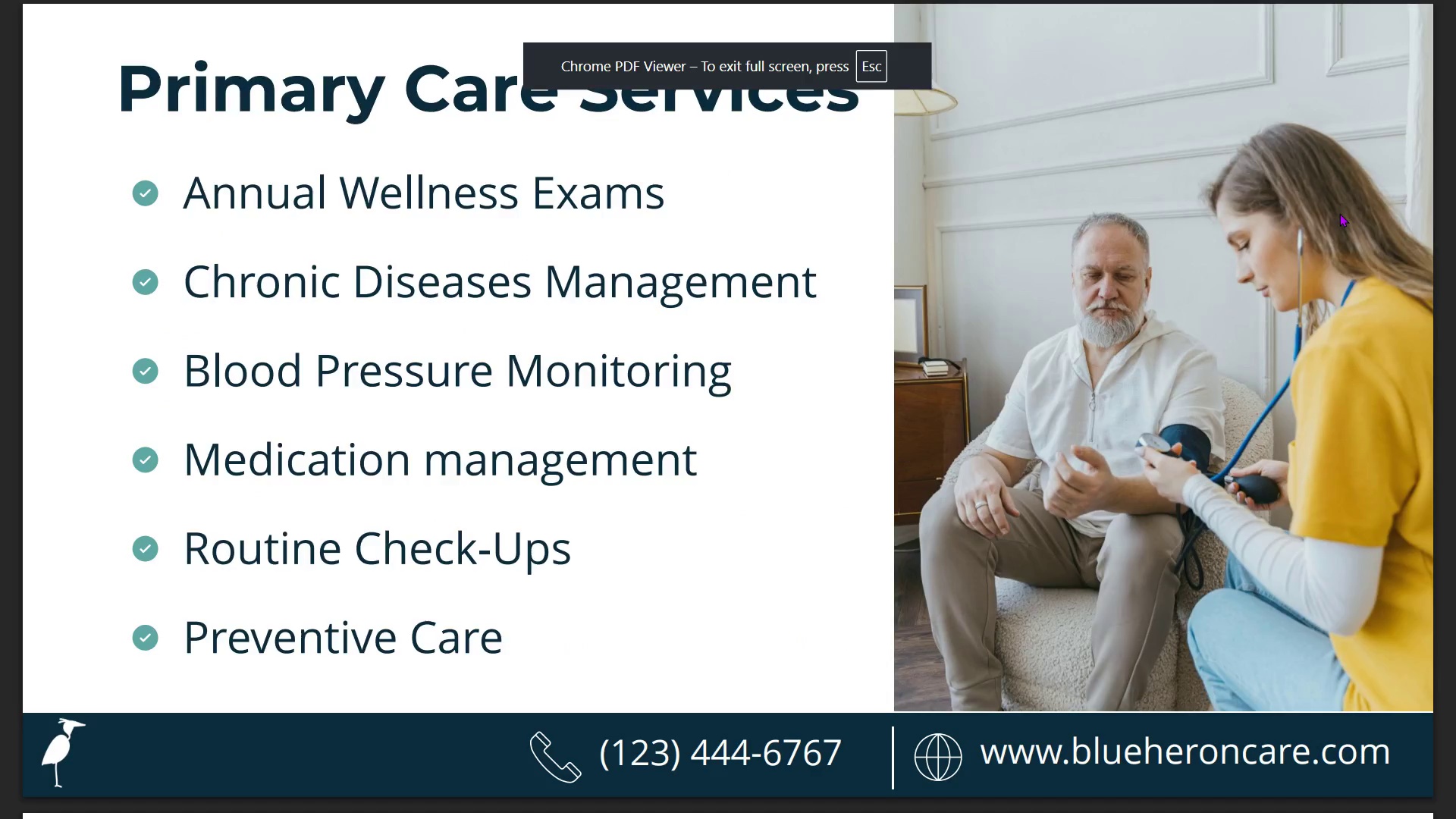 
key(ArrowRight)
 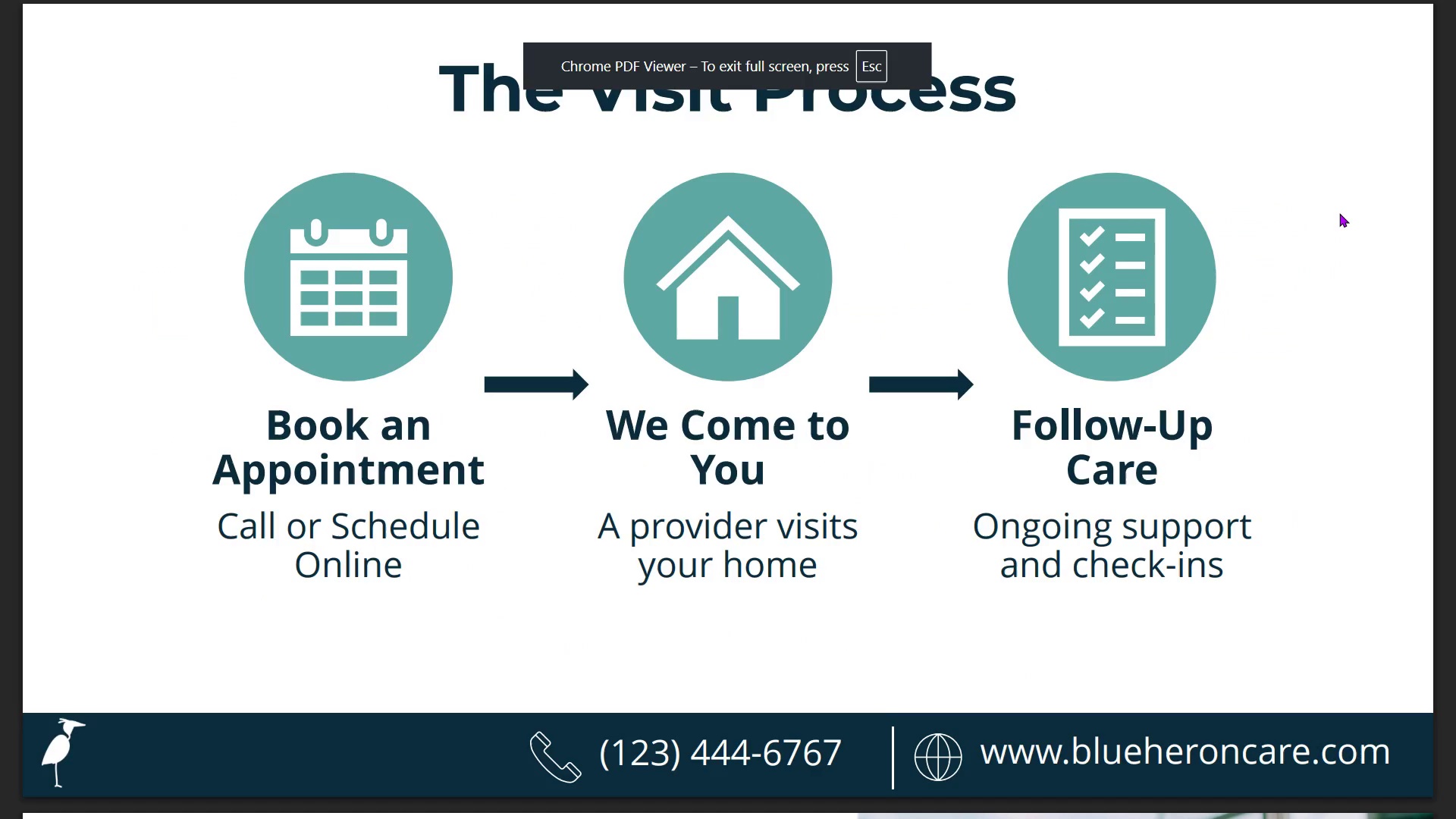 
key(ArrowRight)
 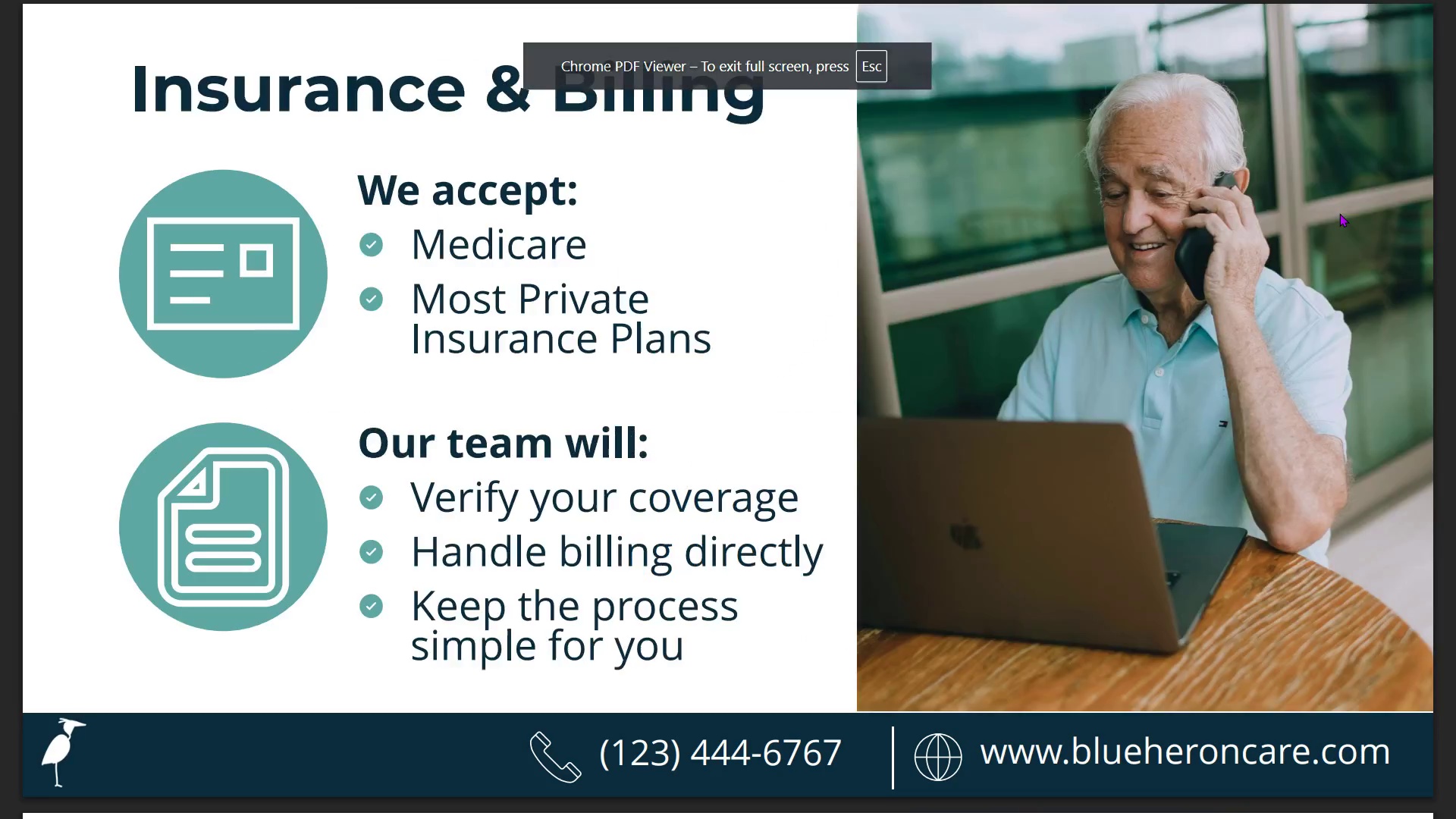 
key(ArrowRight)
 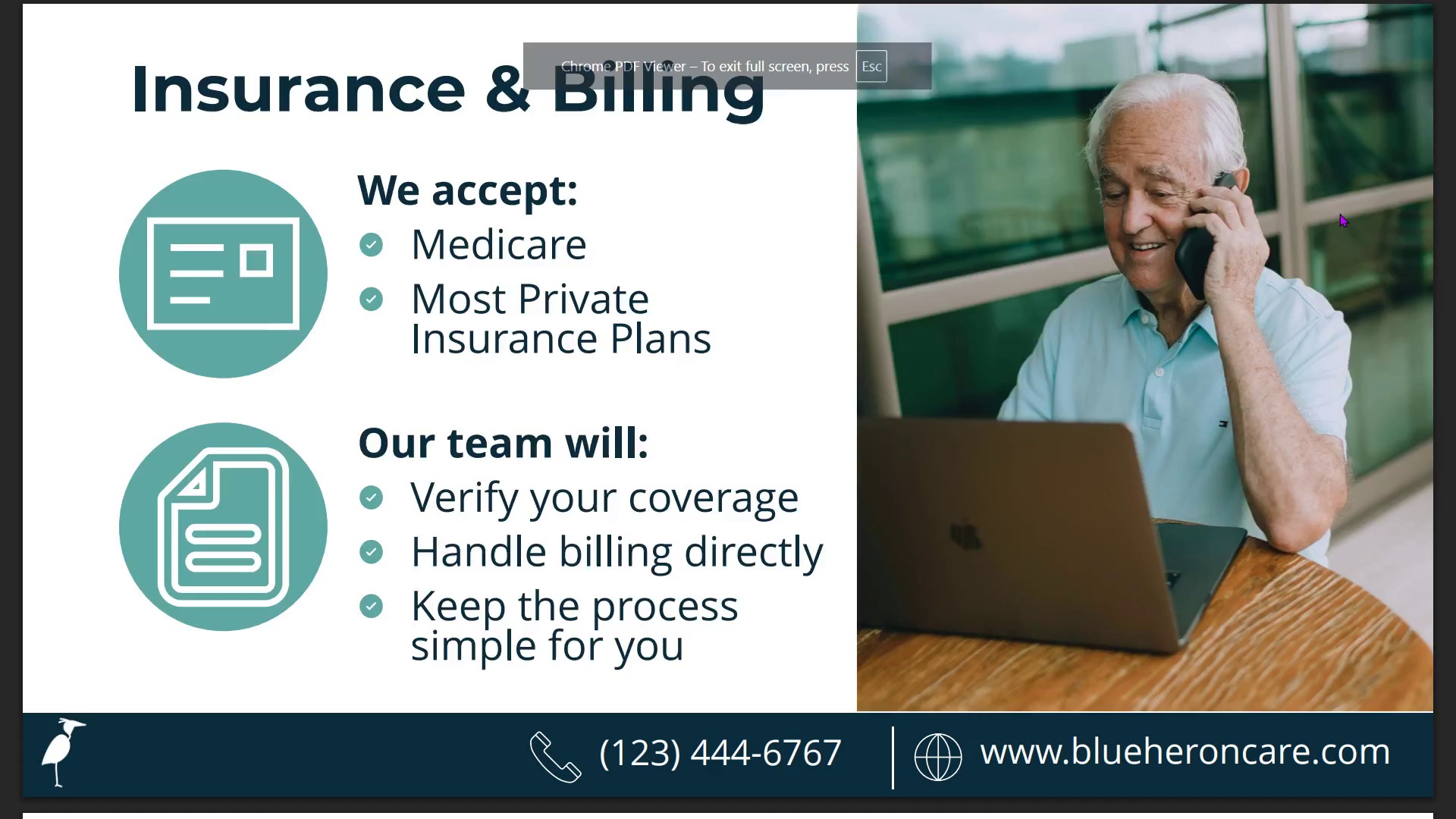 
key(ArrowRight)
 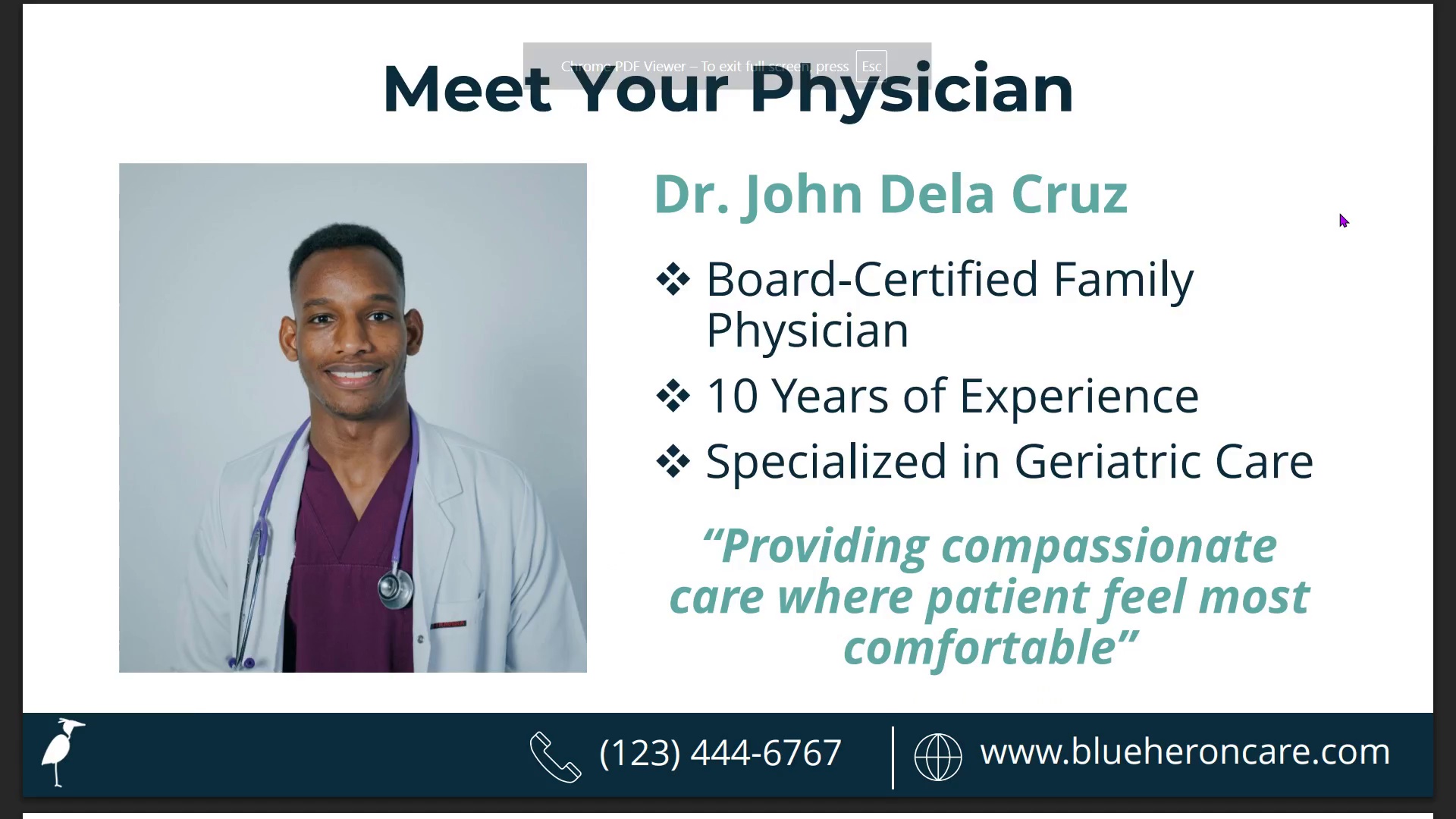 
key(ArrowRight)
 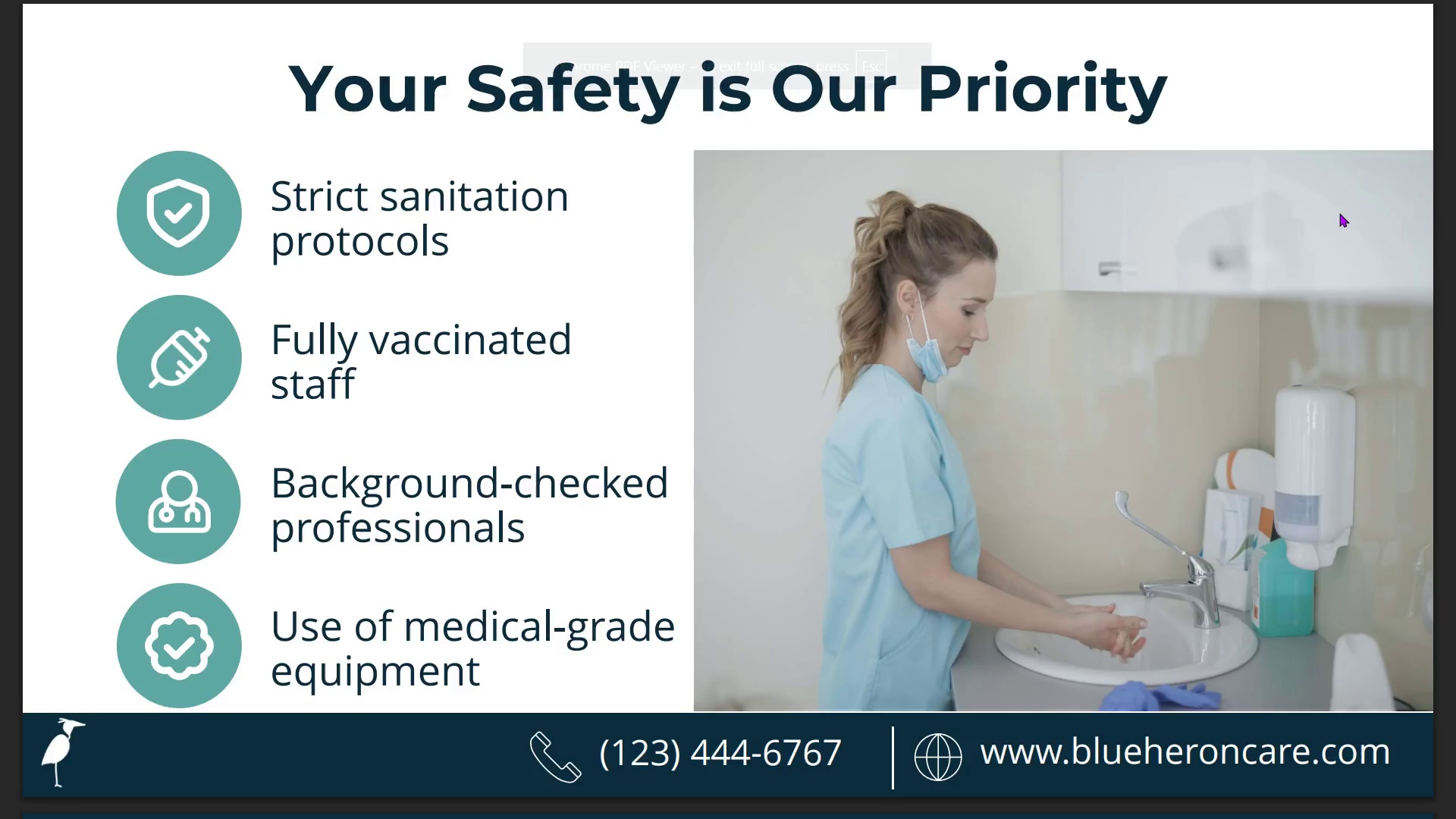 
key(ArrowRight)
 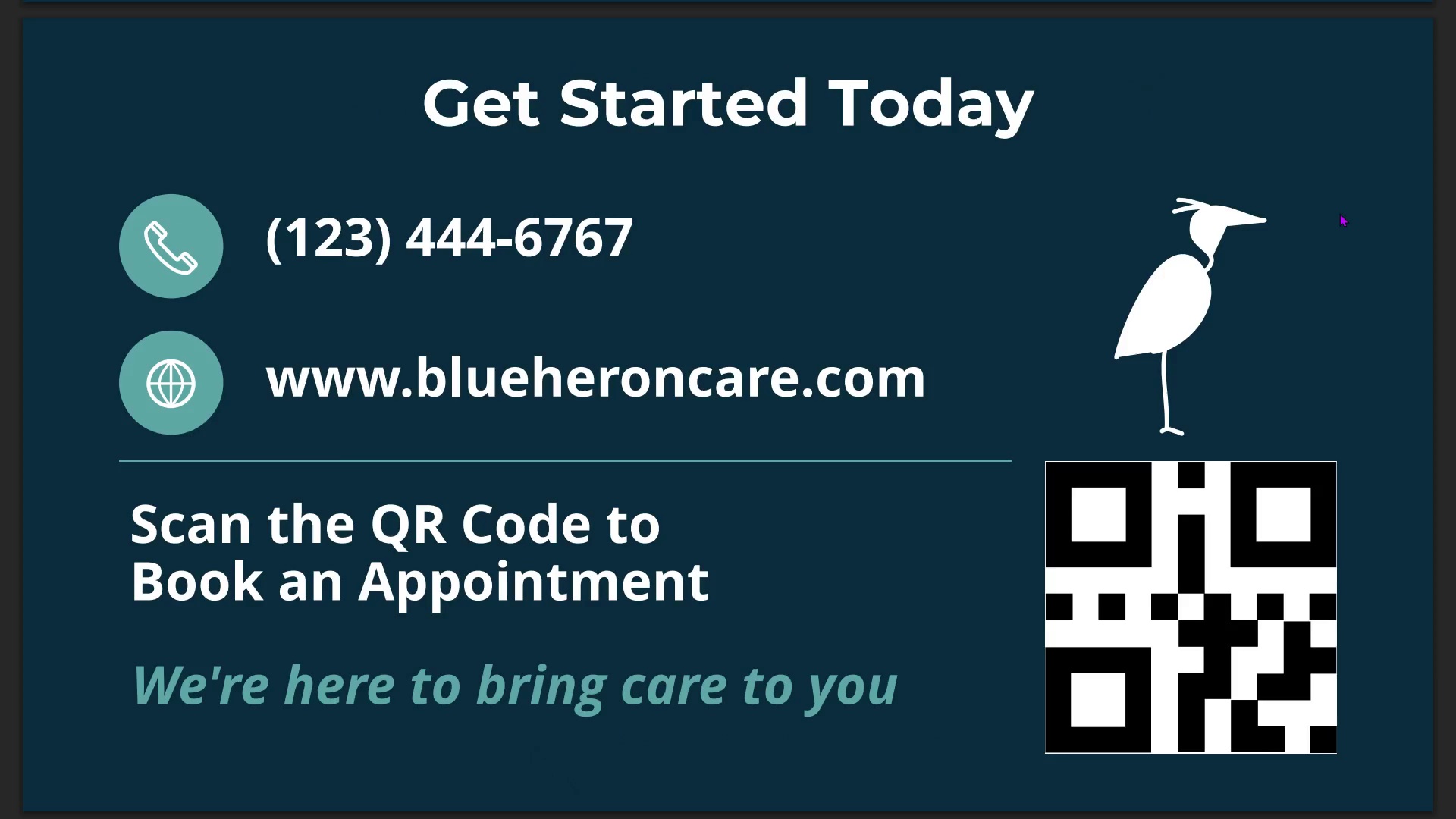 
hold_key(key=ArrowLeft, duration=1.03)
 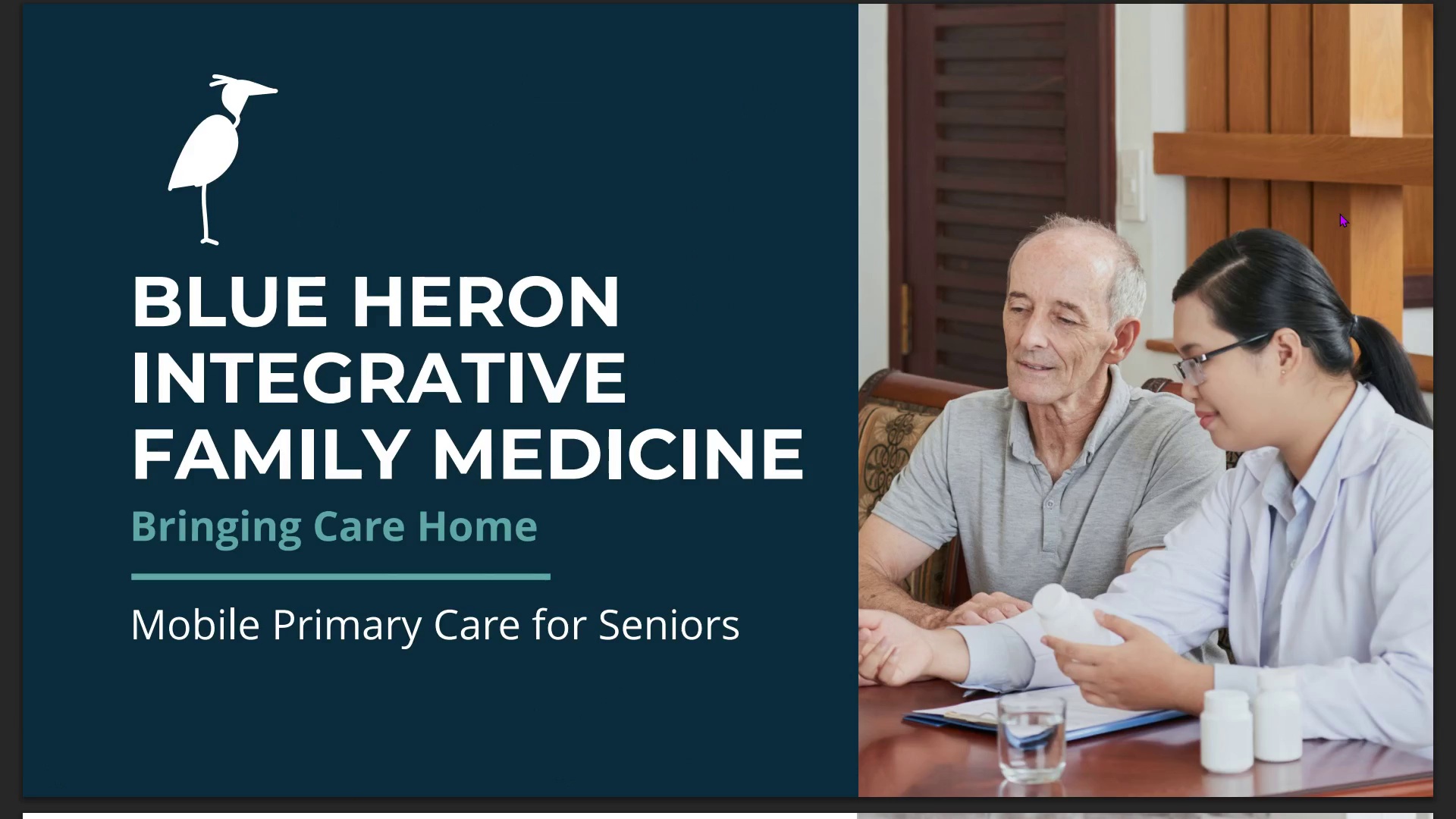 
wait(59.11)
 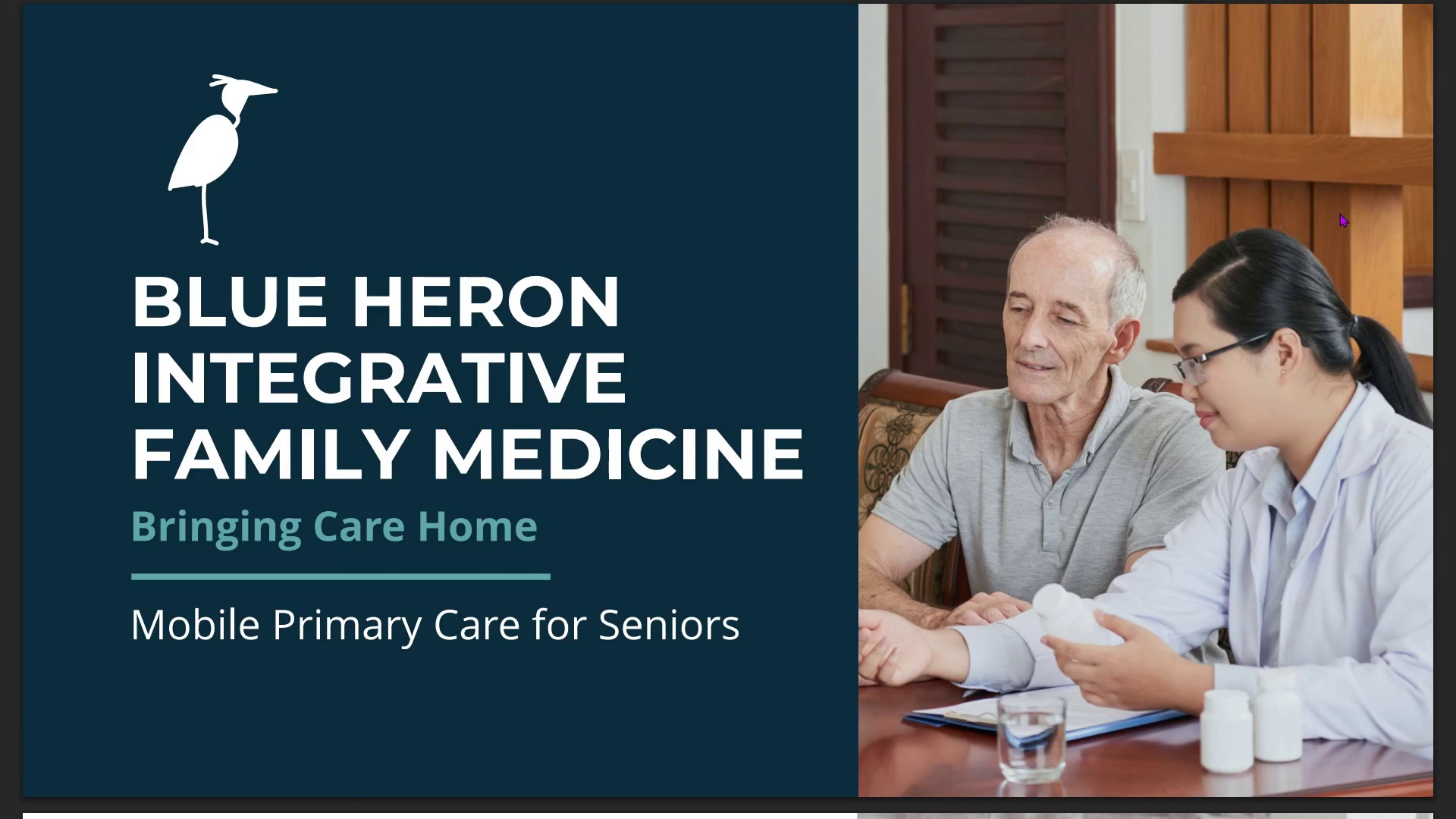 
key(ArrowRight)
 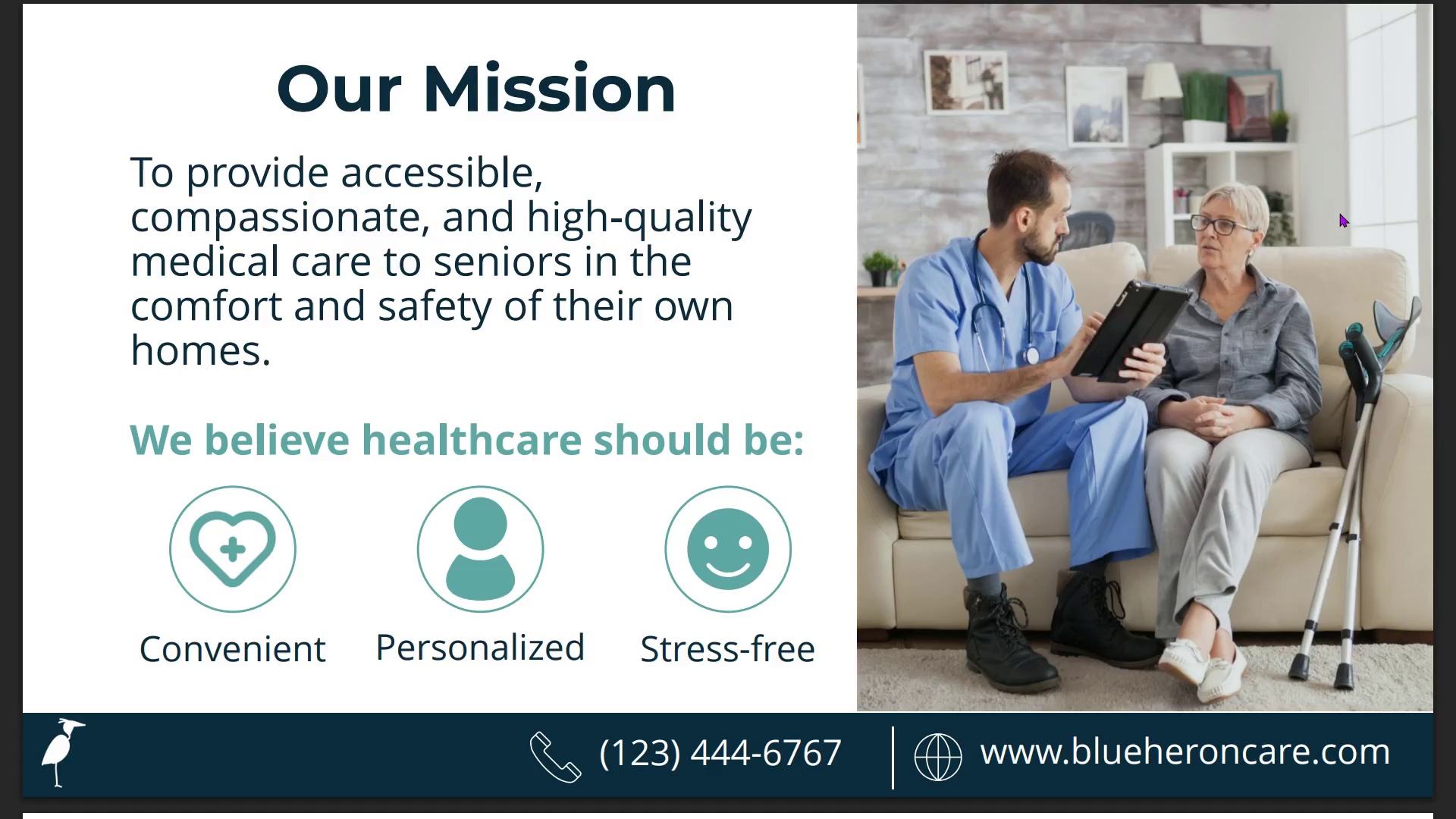 
key(ArrowRight)
 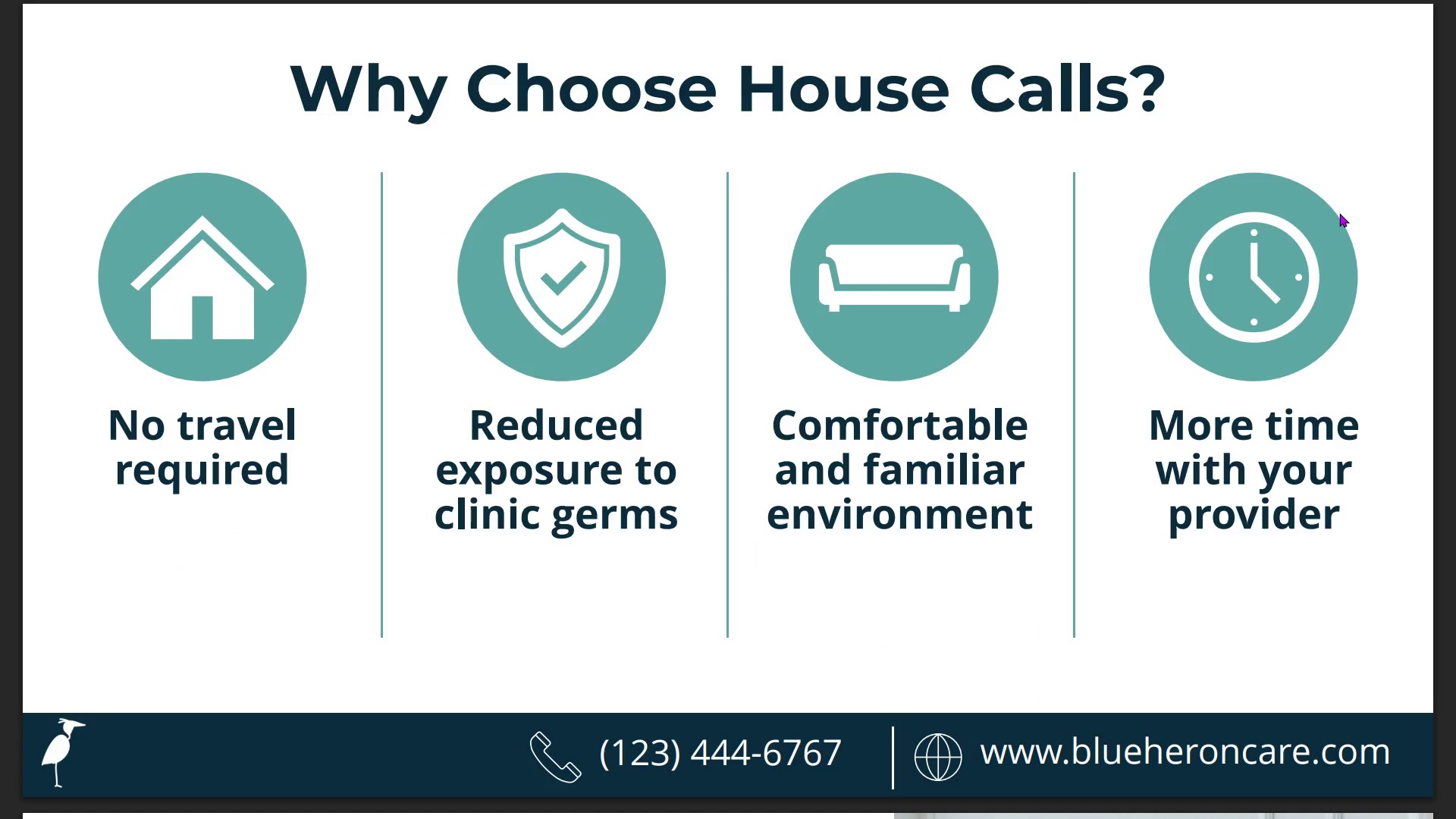 
key(ArrowRight)
 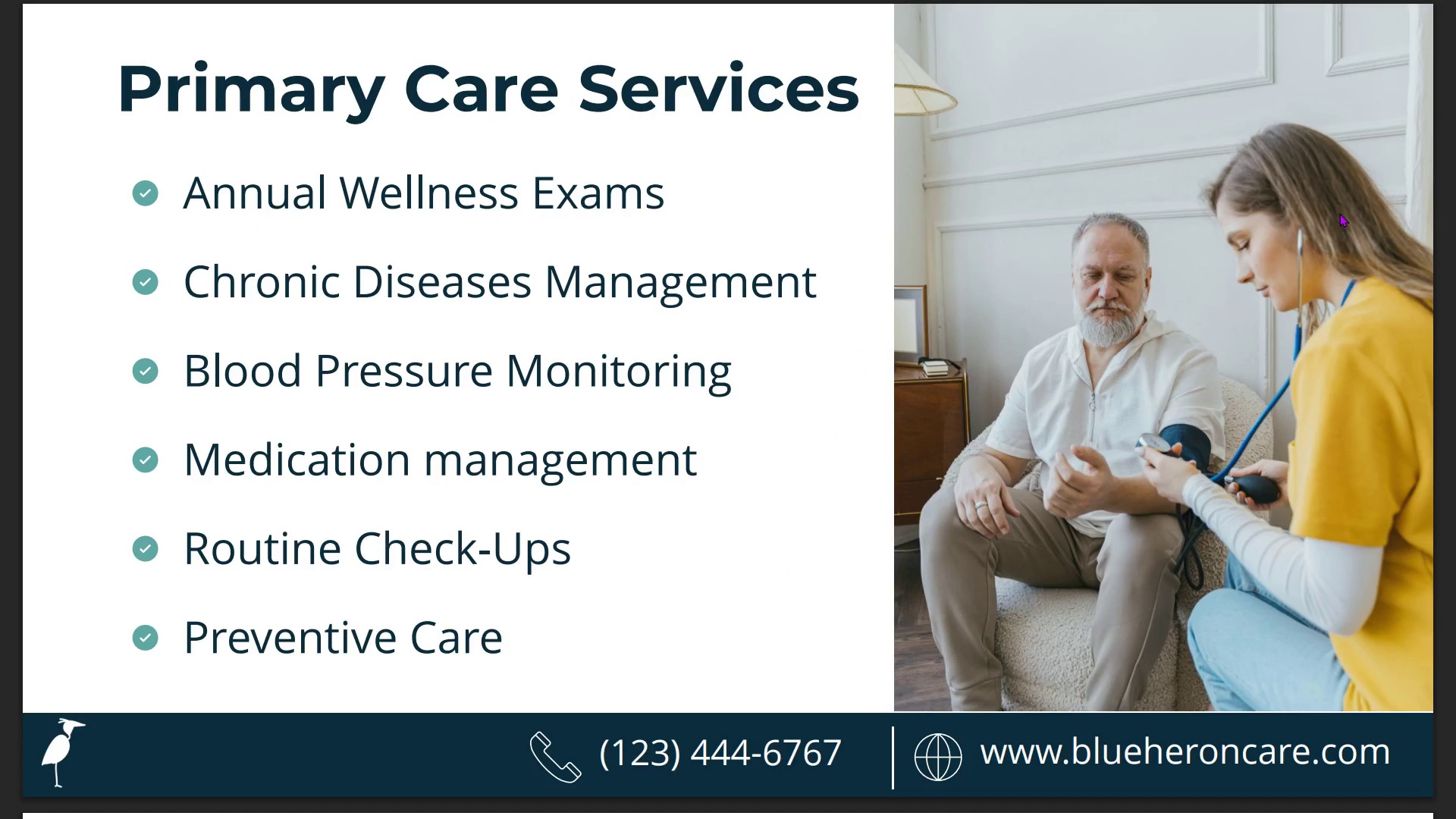 
key(ArrowRight)
 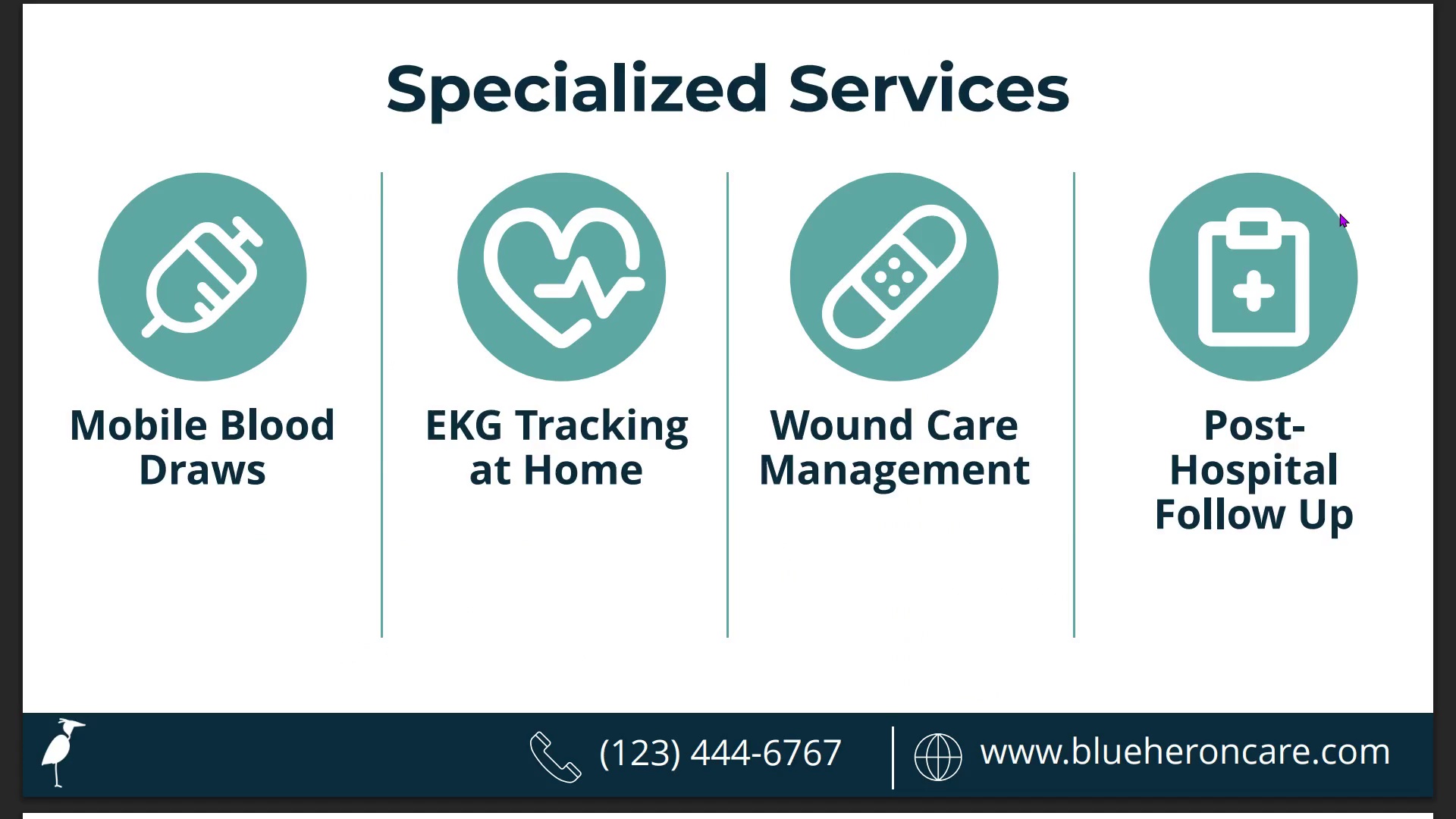 
key(ArrowRight)
 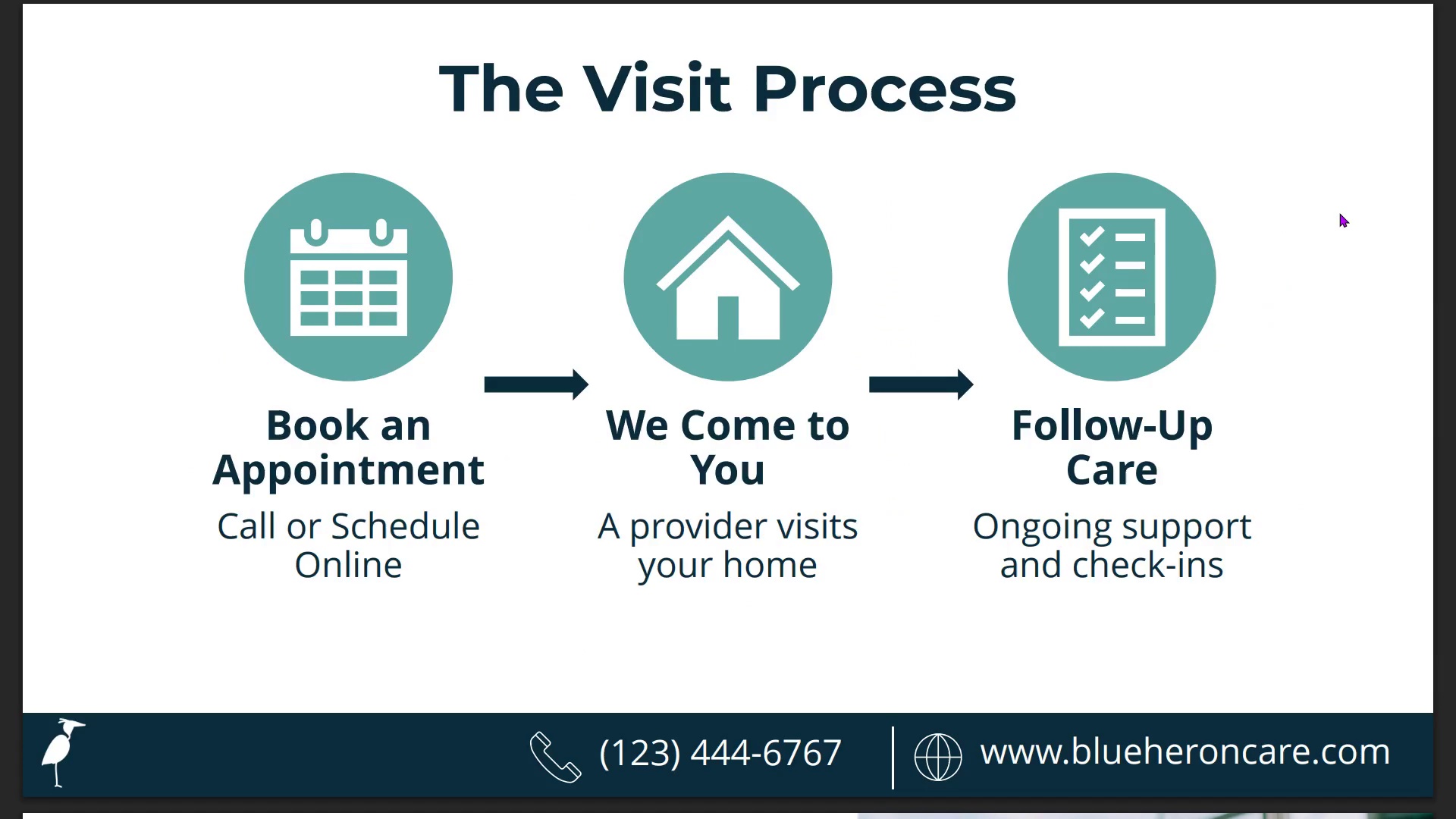 
key(ArrowRight)
 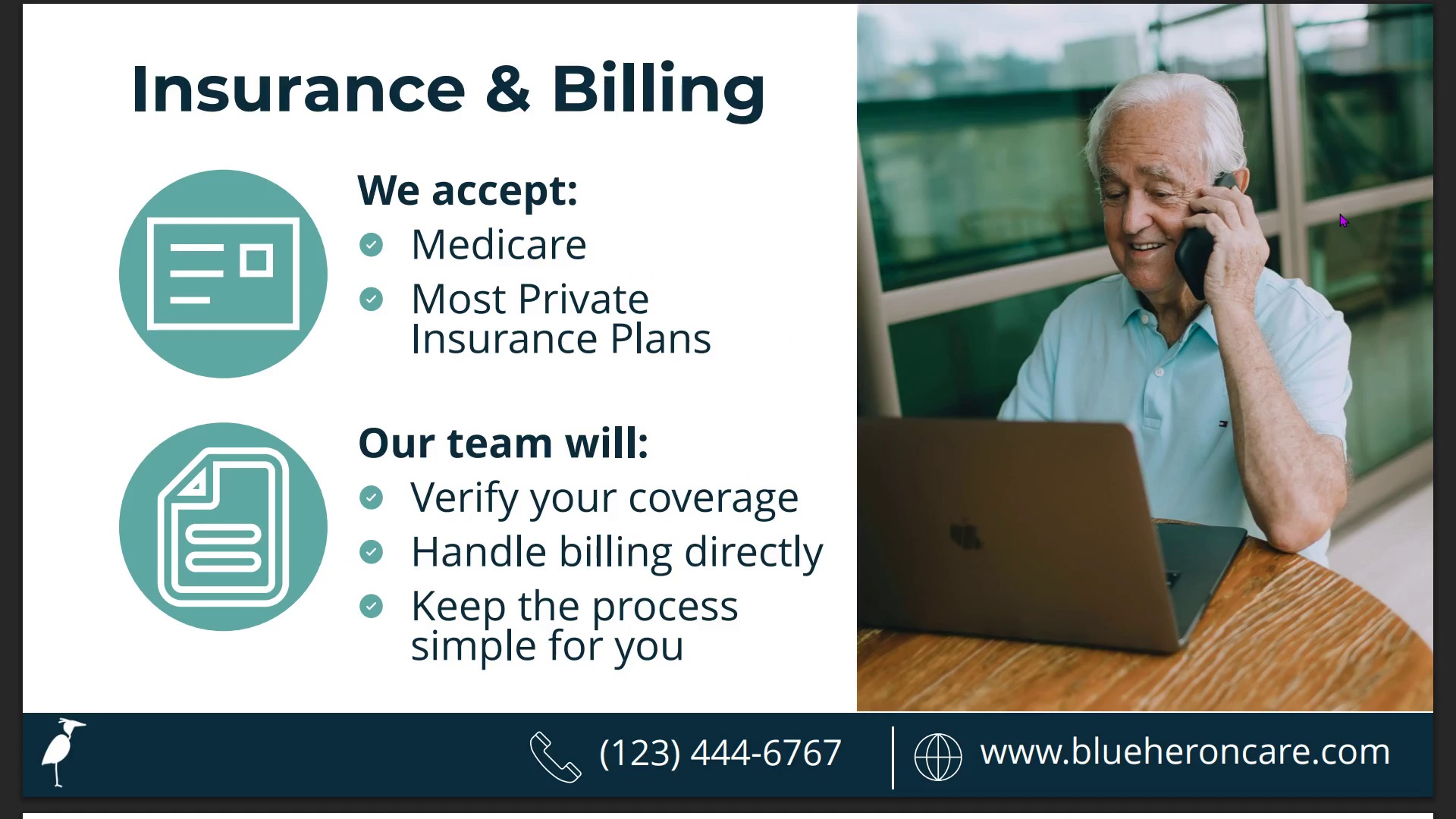 
key(ArrowRight)
 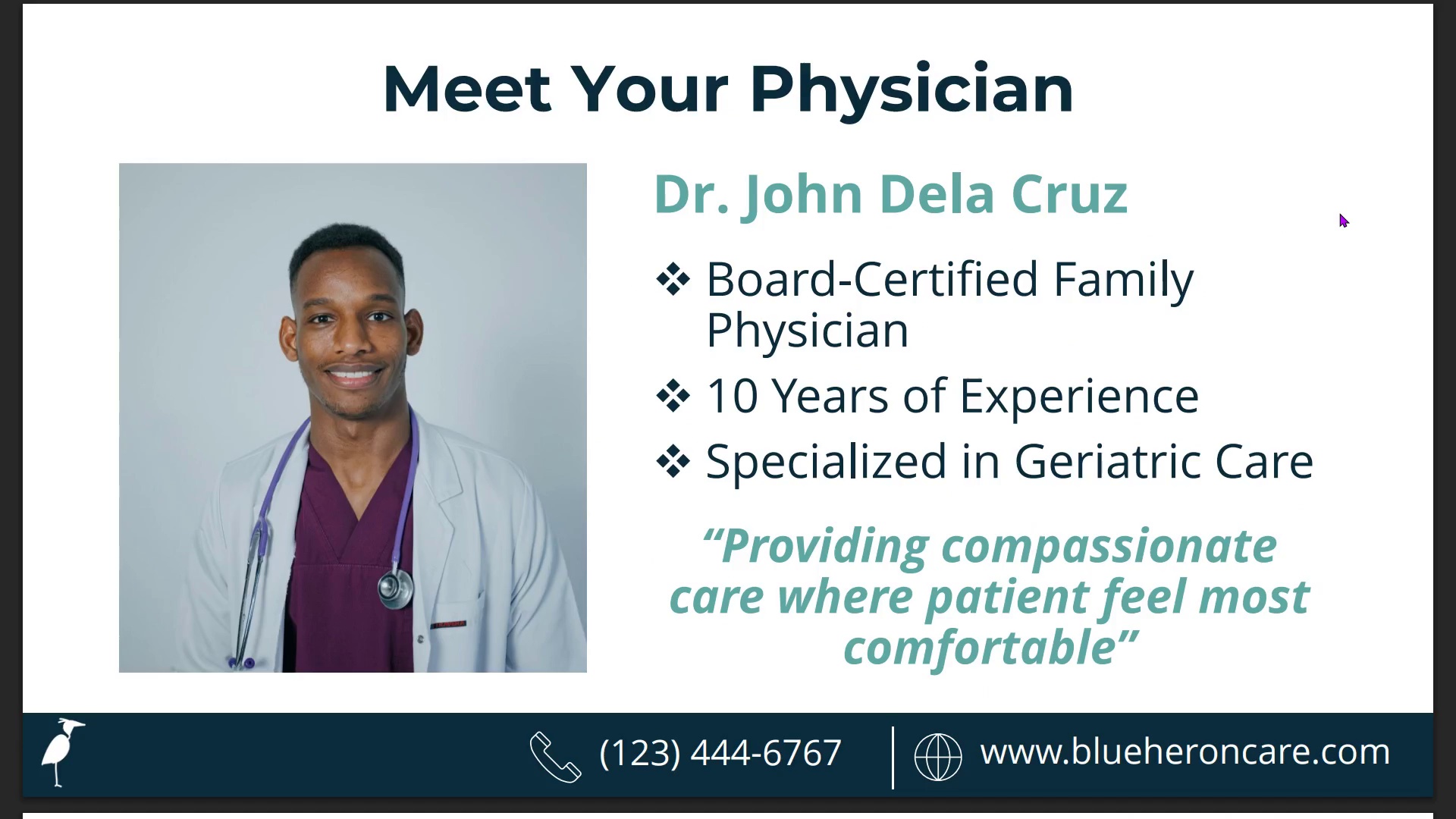 
key(ArrowRight)
 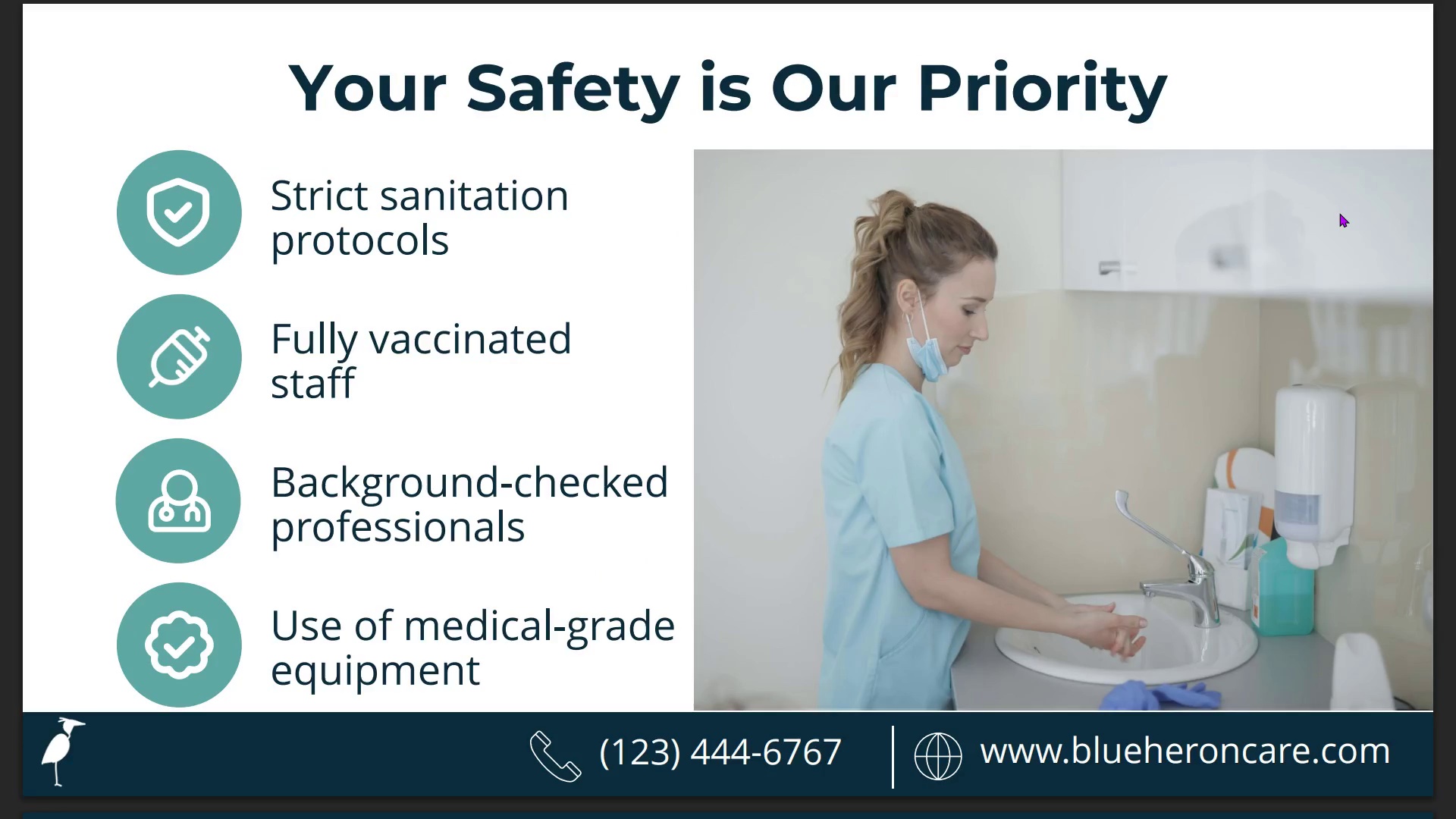 
key(ArrowRight)
 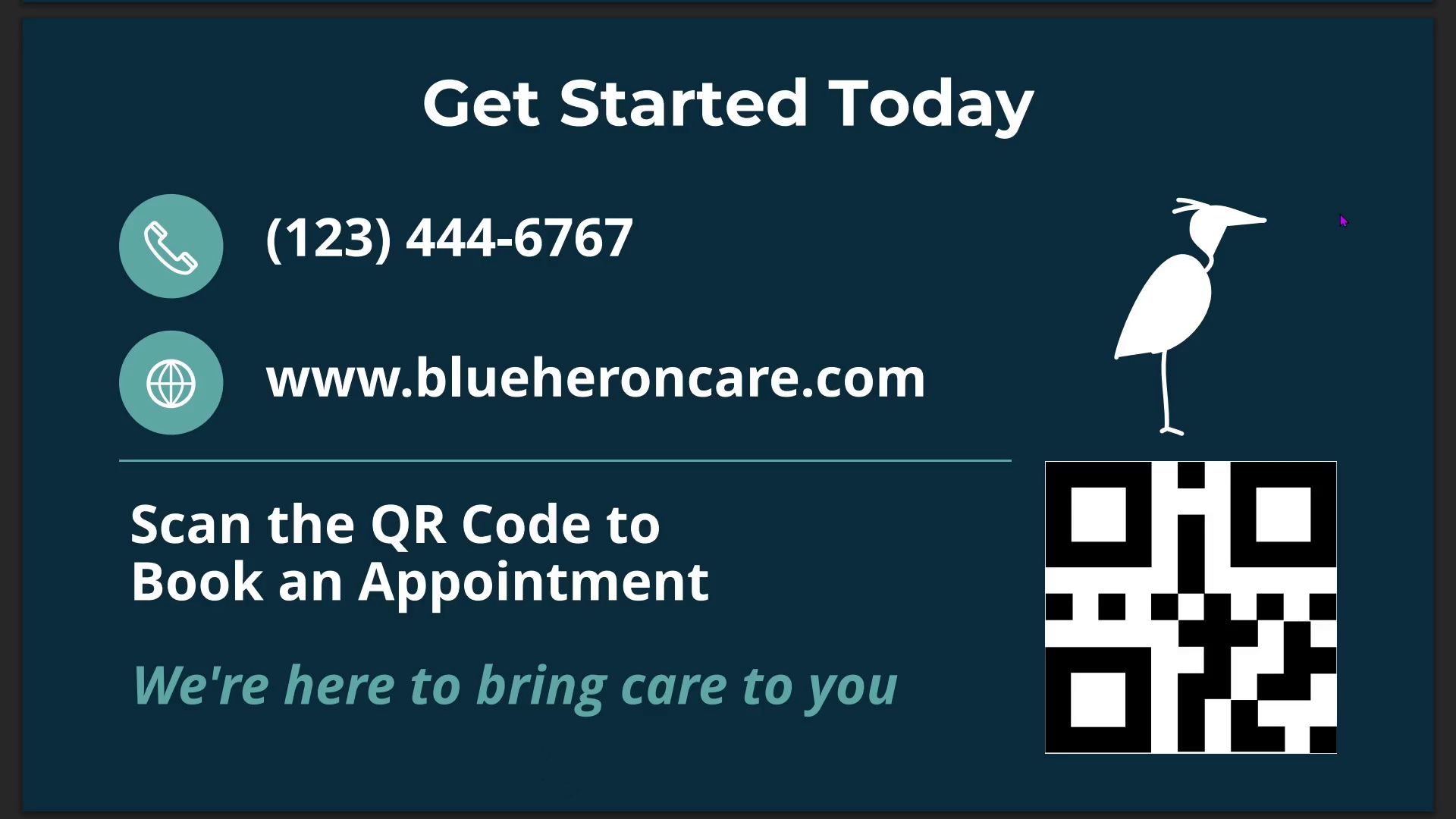 
key(ArrowLeft)
 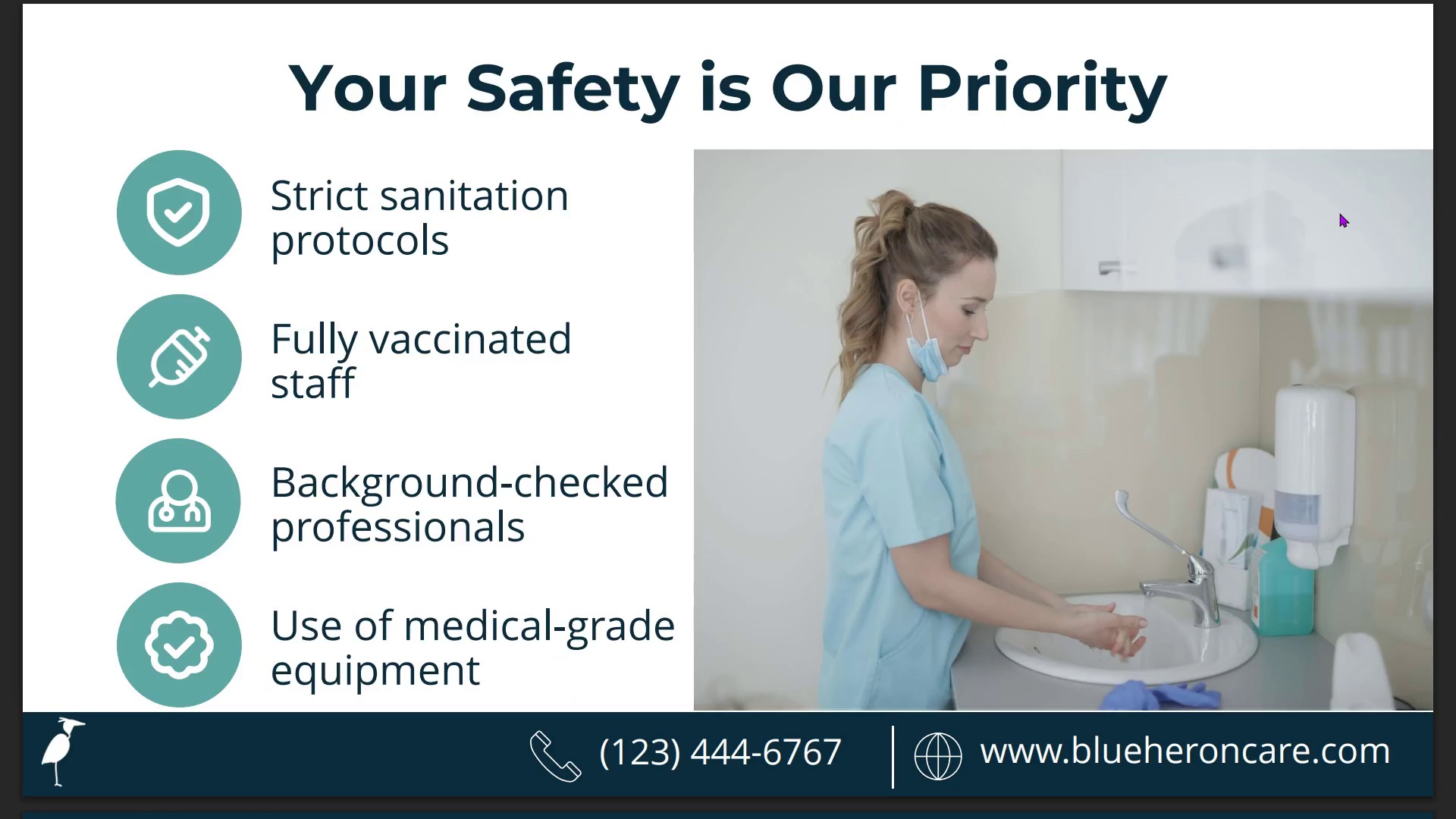 
key(ArrowLeft)
 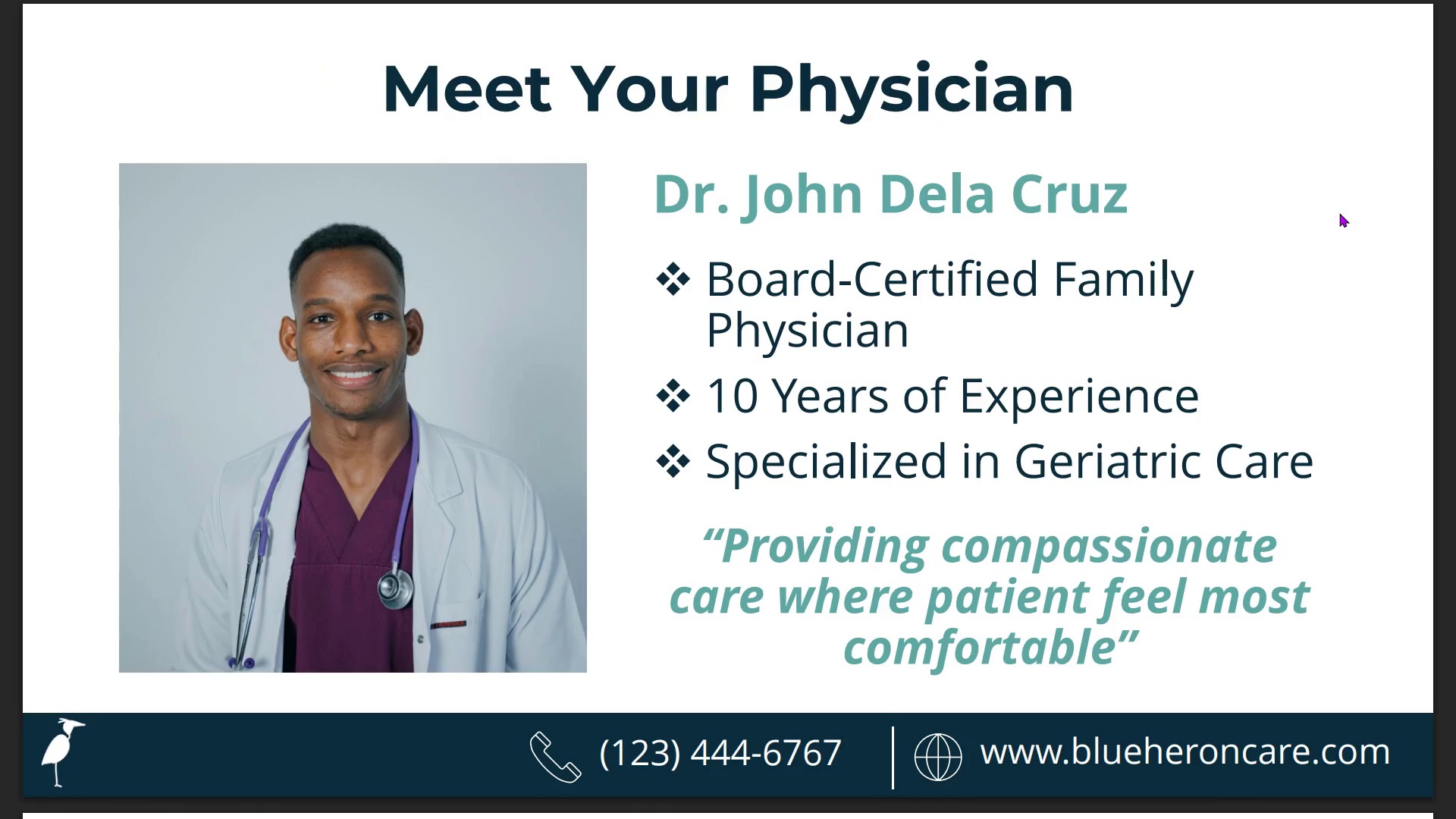 
key(Escape)
 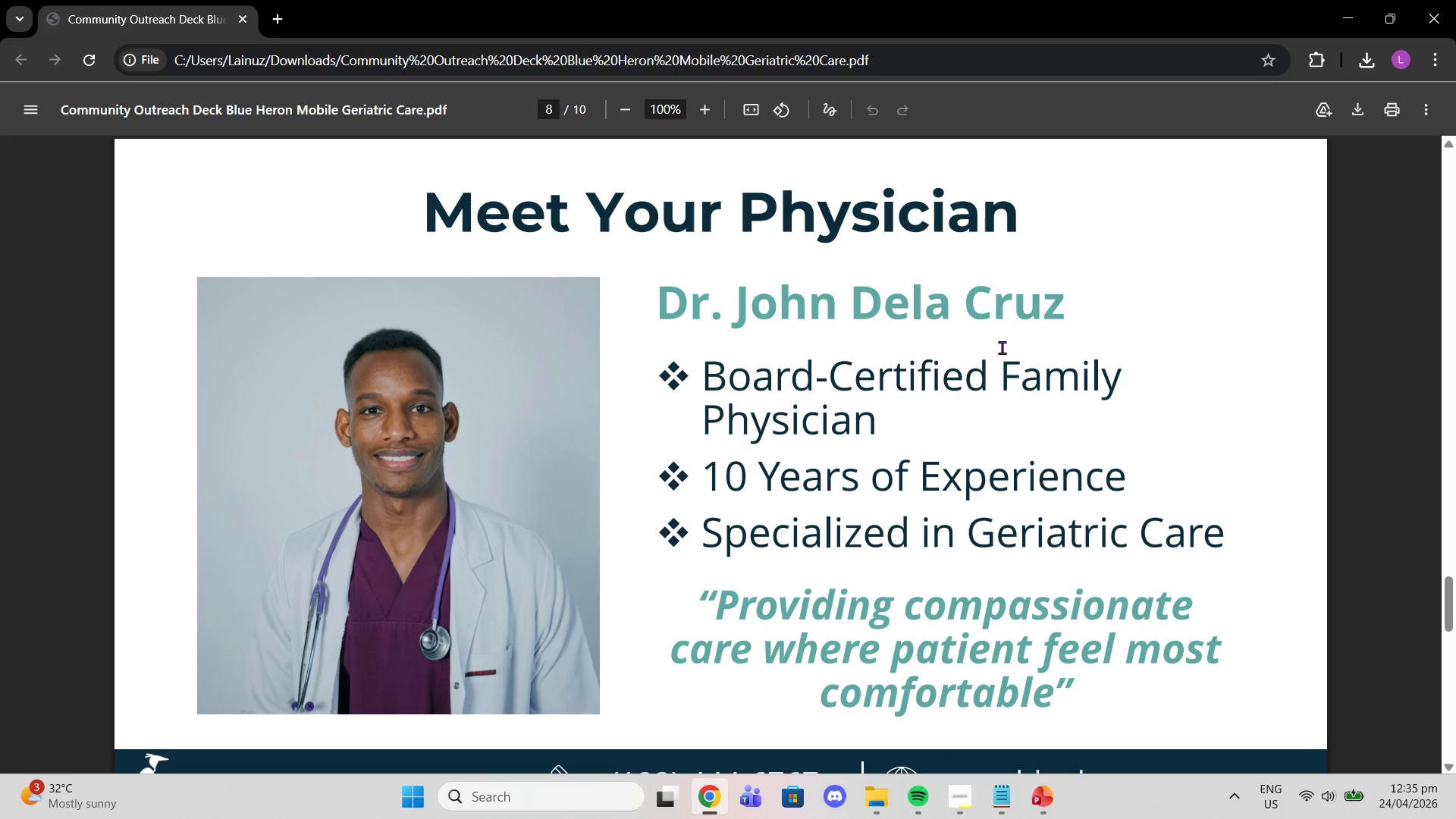 
scroll: coordinate [1063, 461], scroll_direction: down, amount: 19.0
 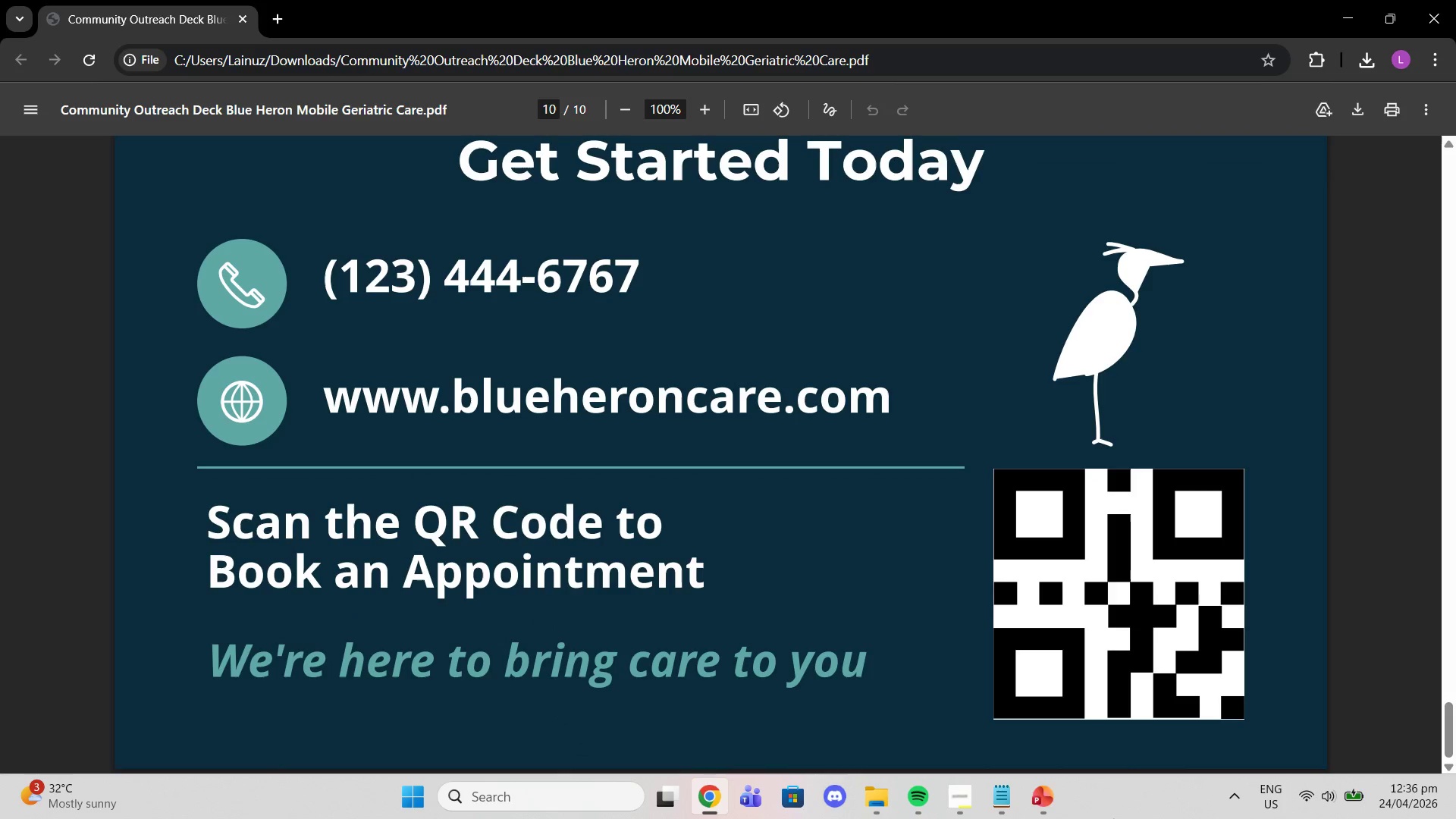 
left_click([1053, 795])
 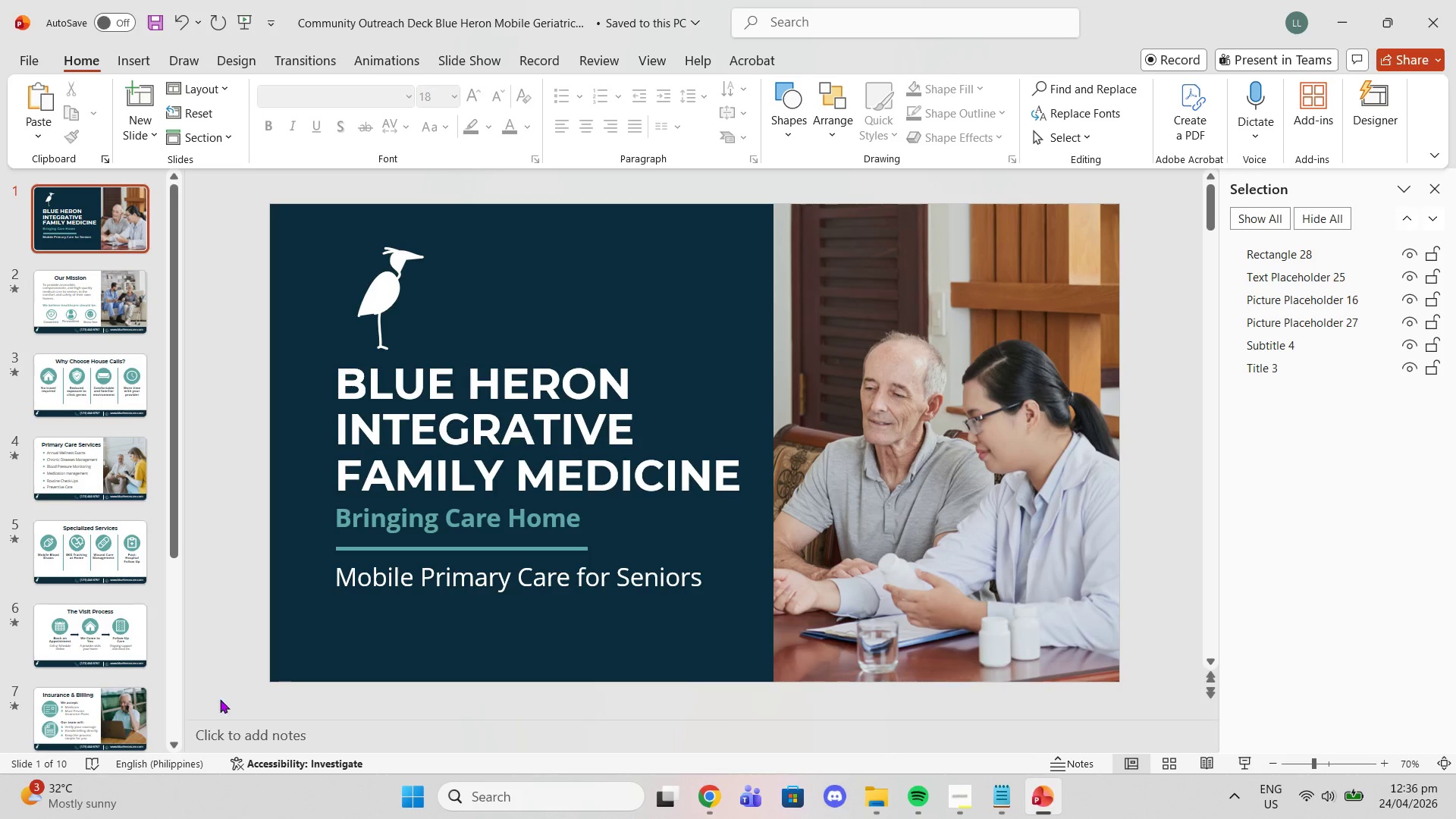 
left_click([100, 689])
 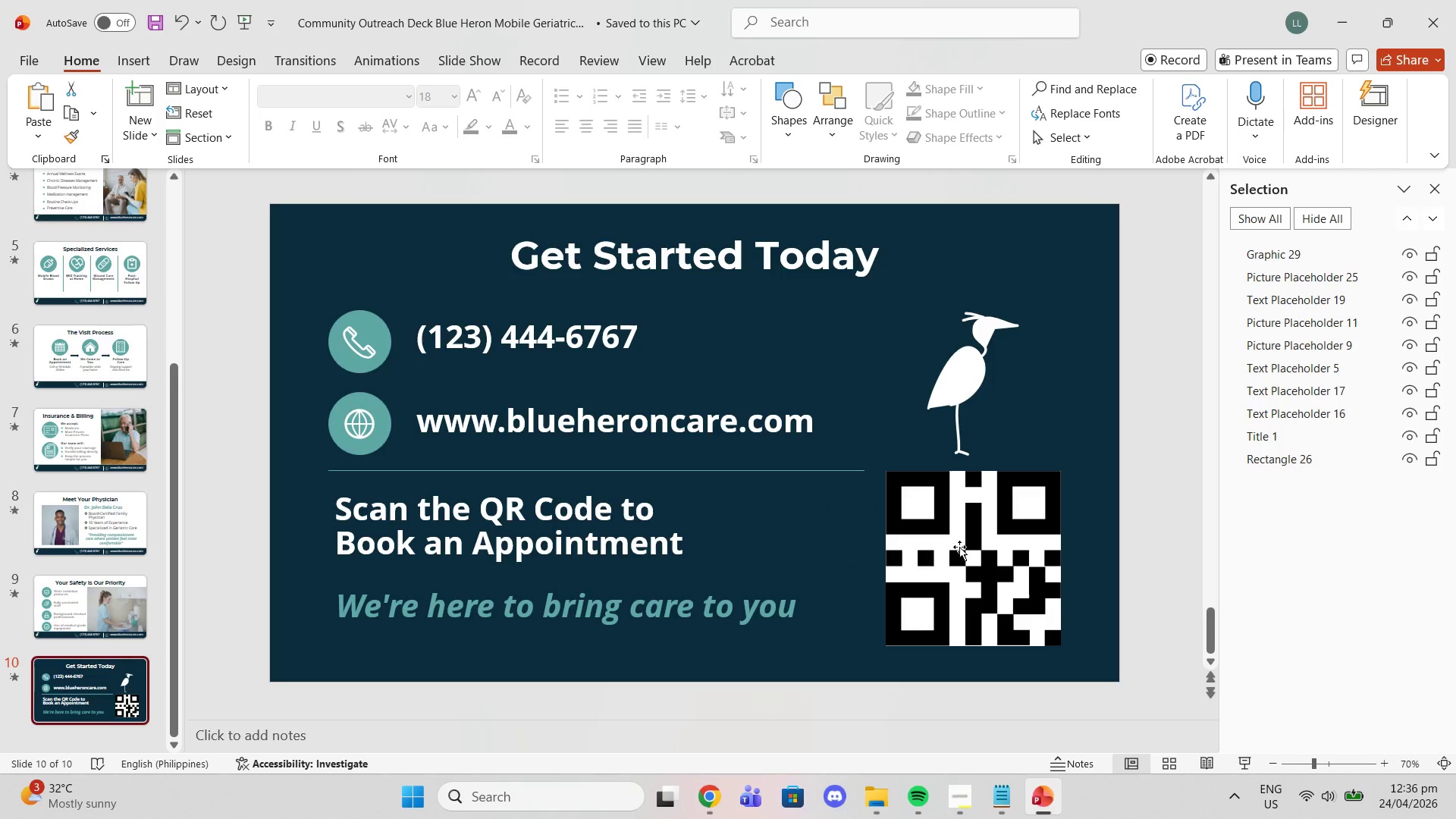 
scroll: coordinate [100, 689], scroll_direction: down, amount: 12.0
 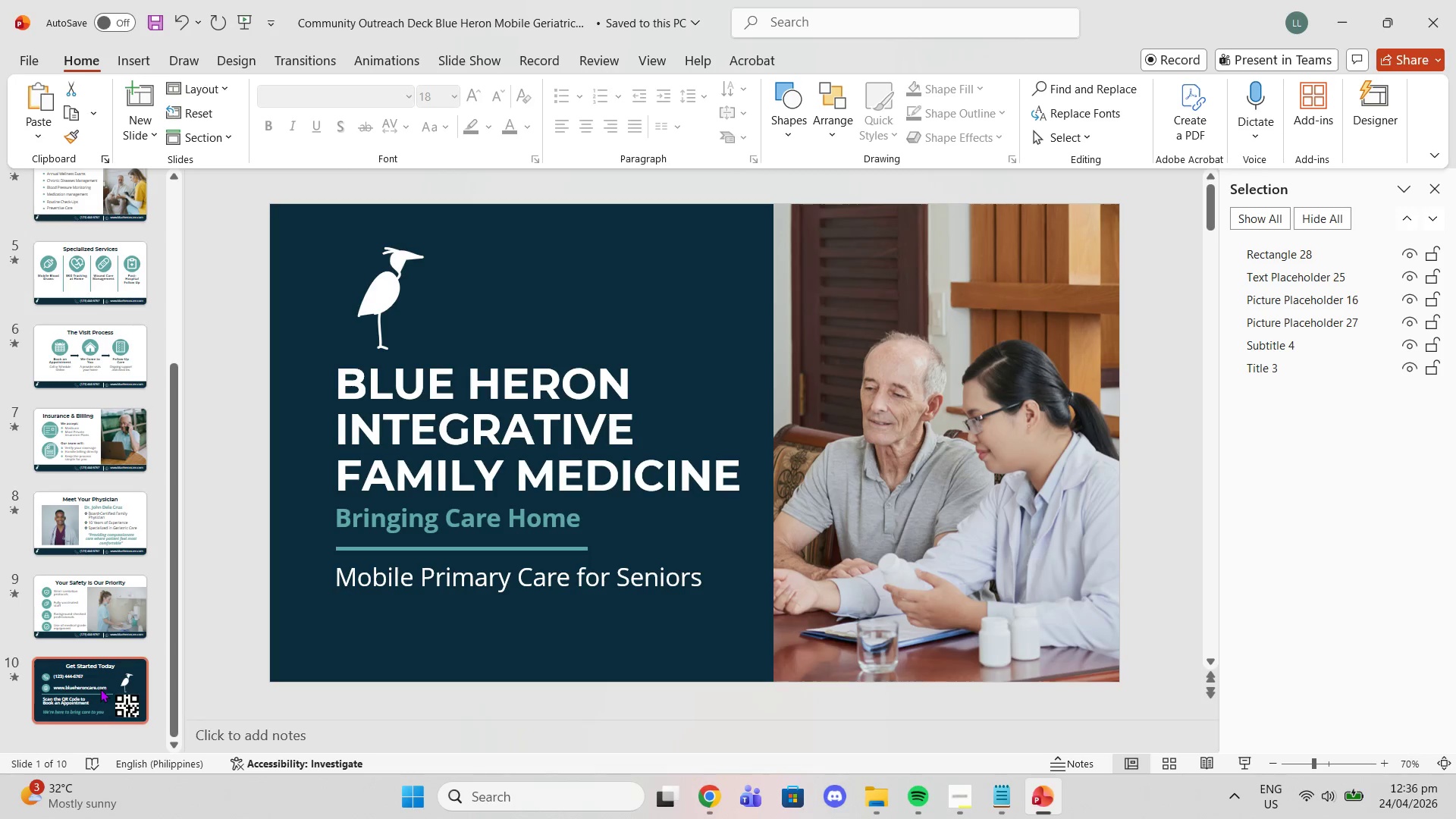 
left_click([959, 547])
 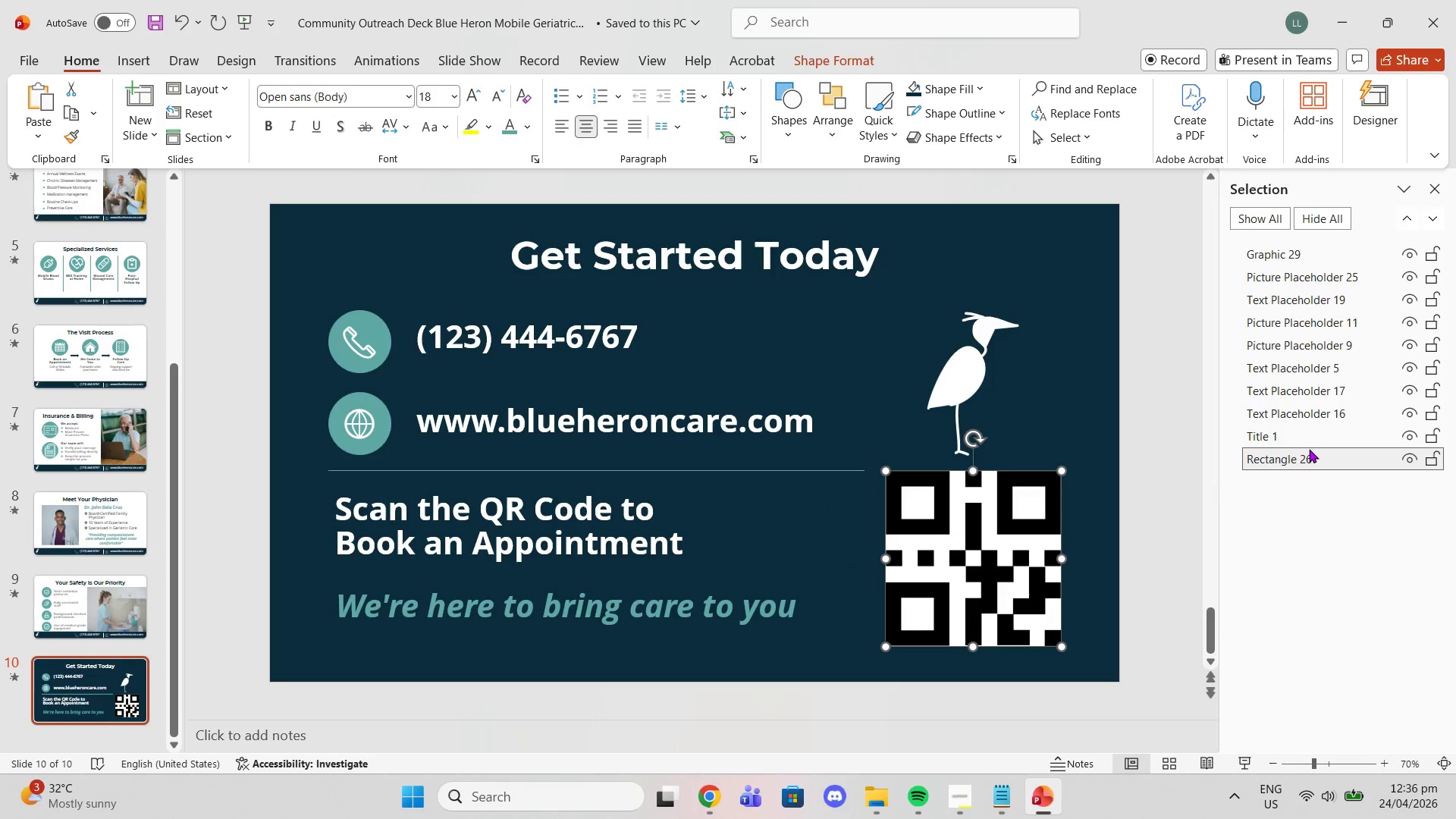 
left_click([1309, 449])
 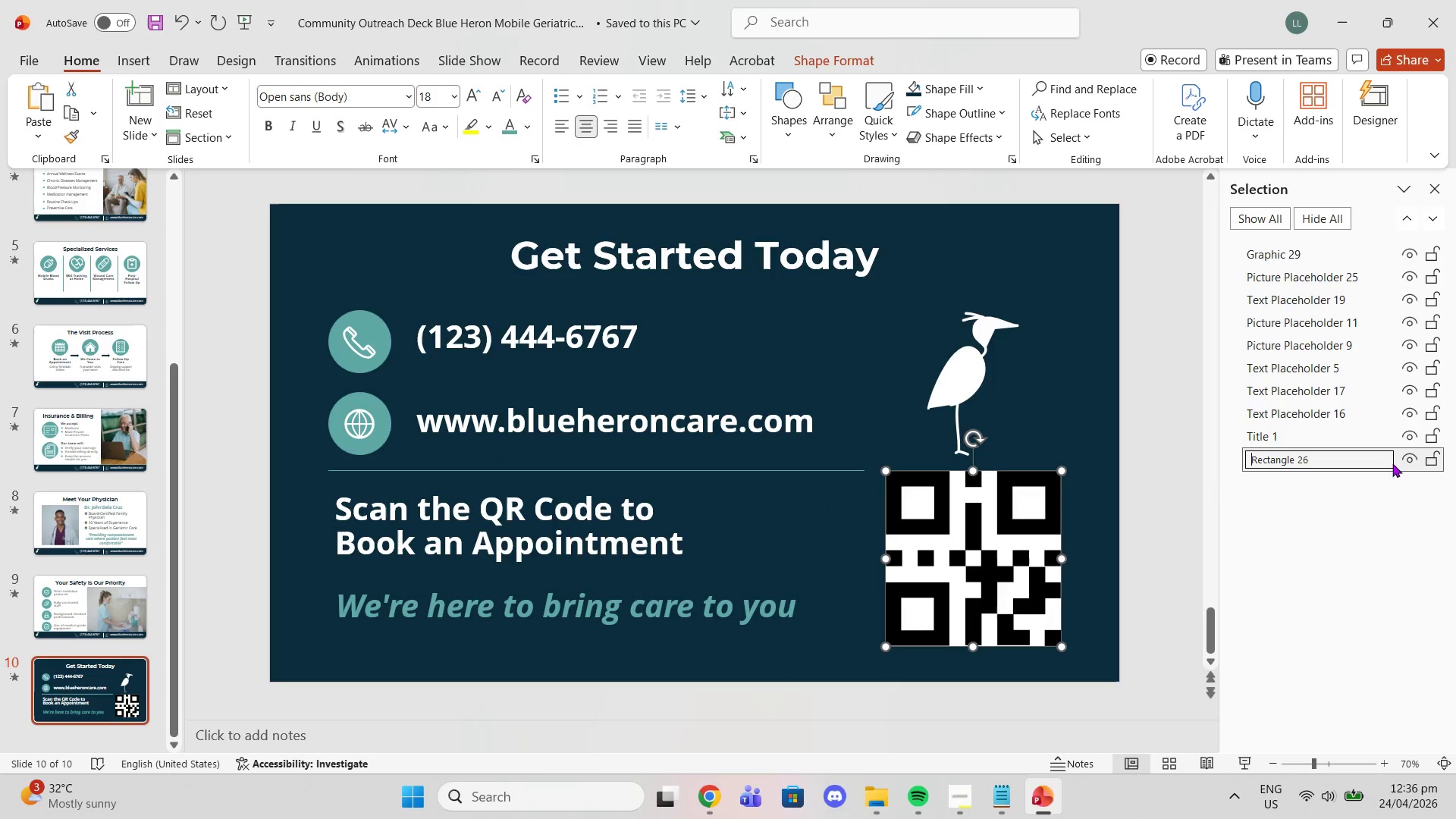 
left_click([1404, 462])
 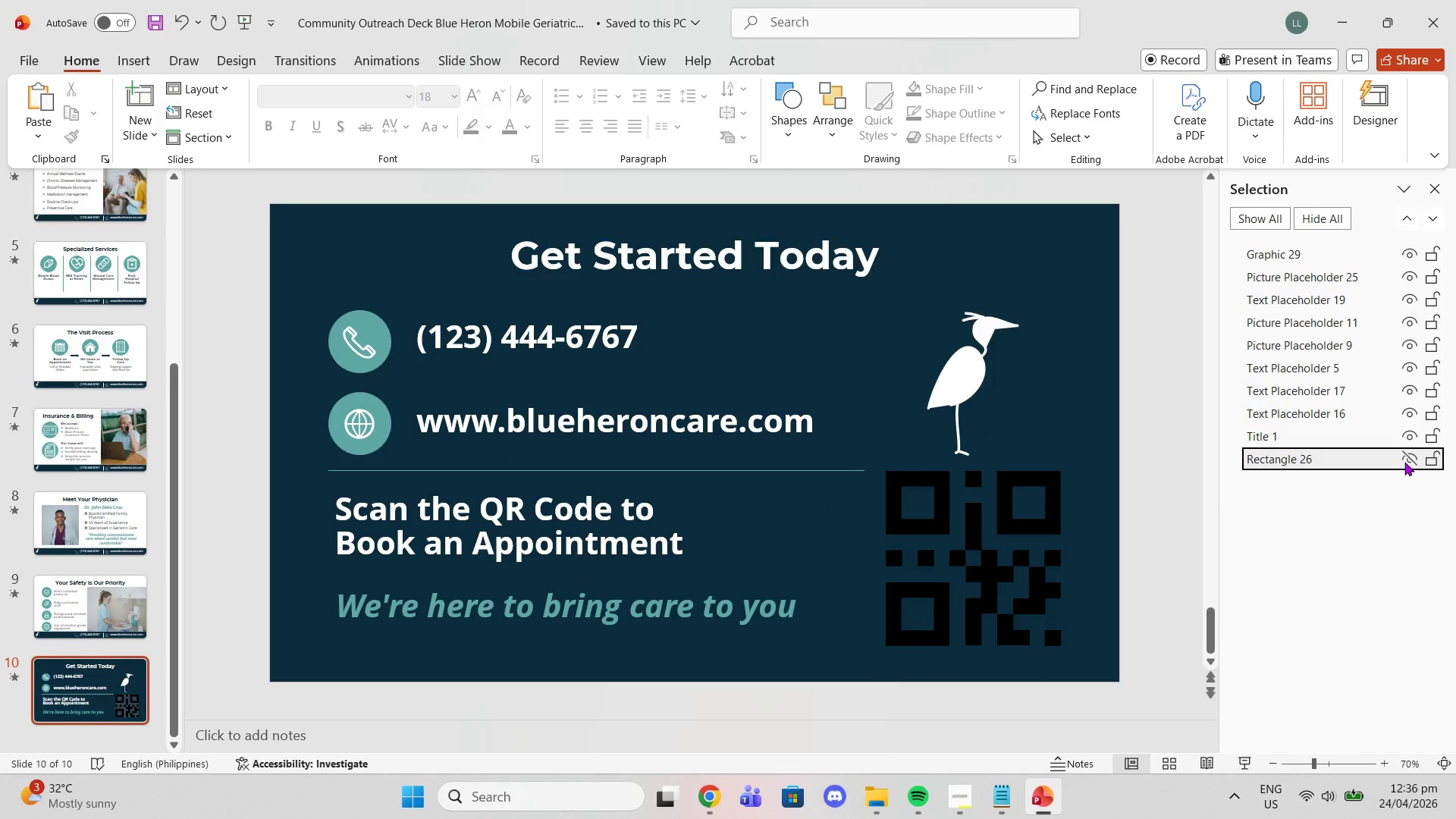 
left_click([1404, 462])
 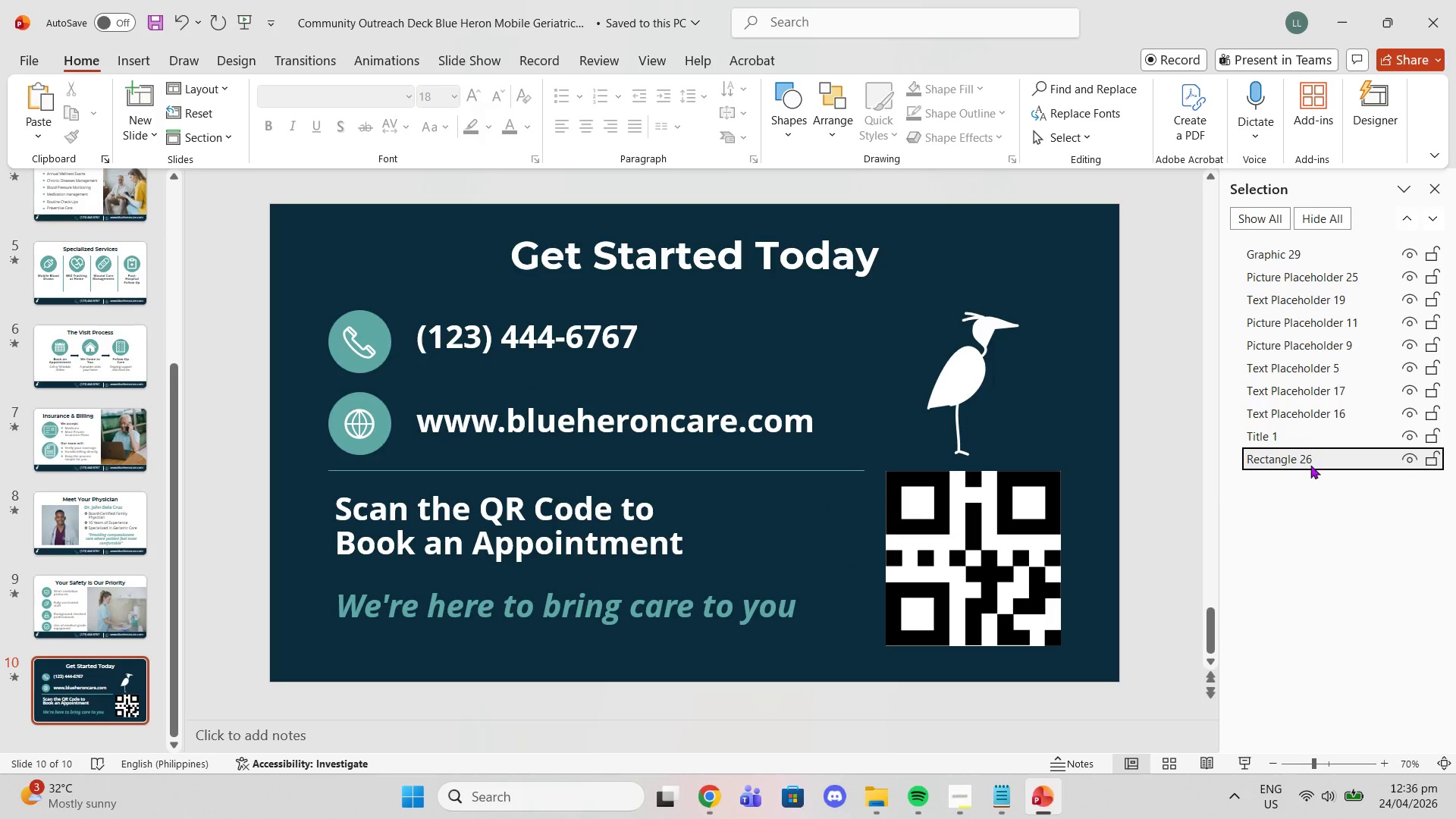 
left_click([1323, 458])
 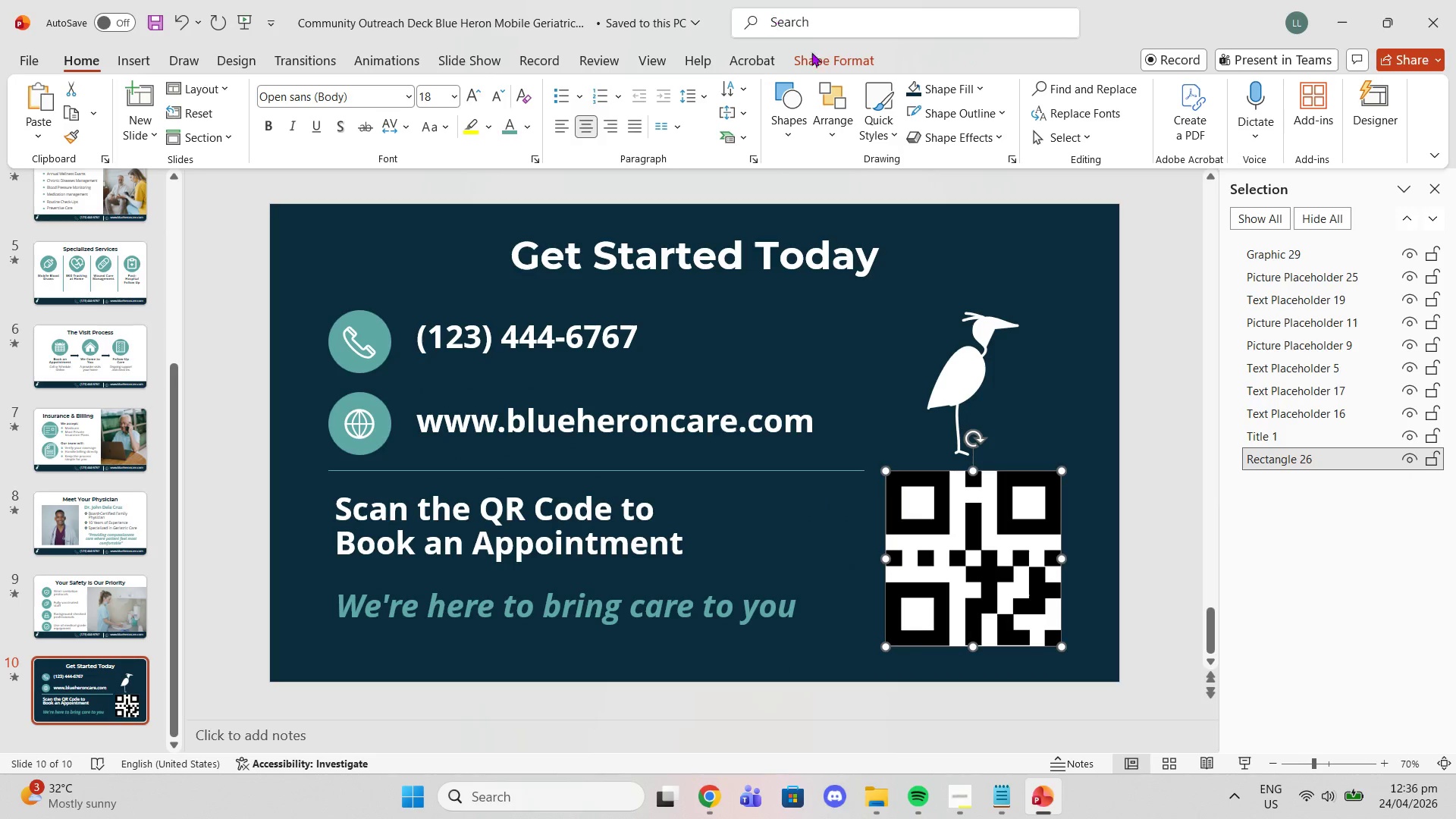 
left_click([826, 59])
 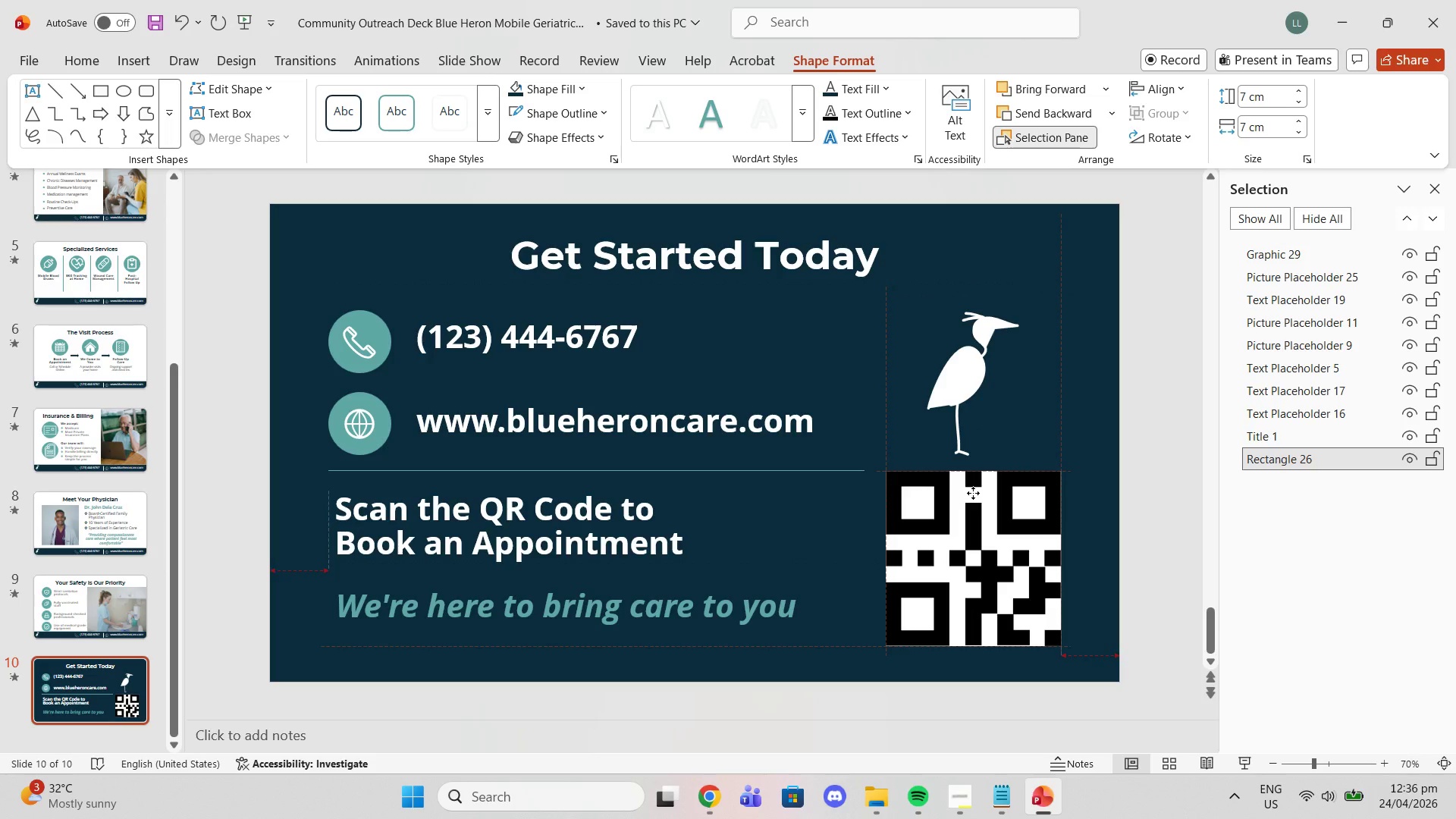 
wait(16.09)
 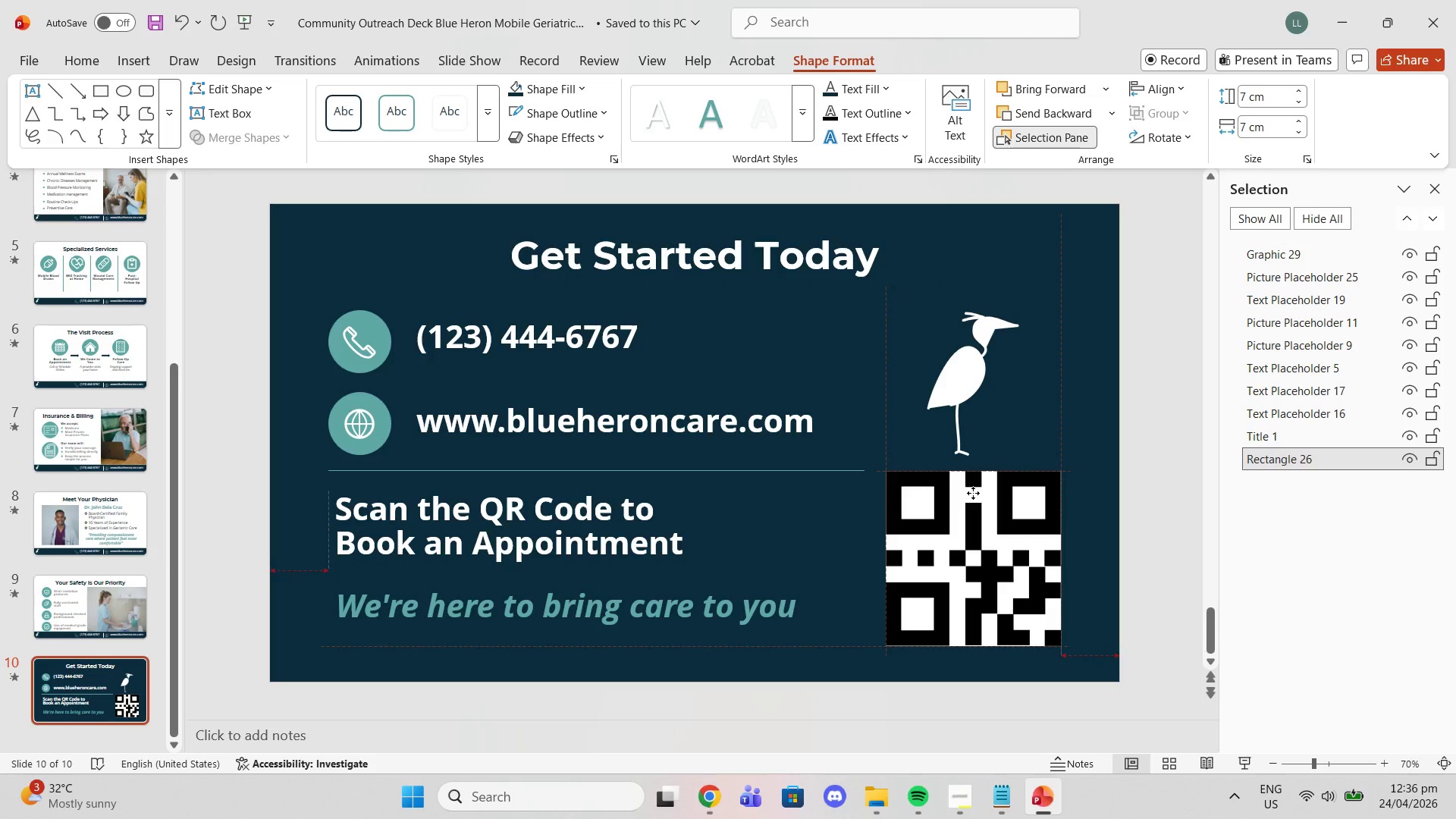 
key(Delete)
 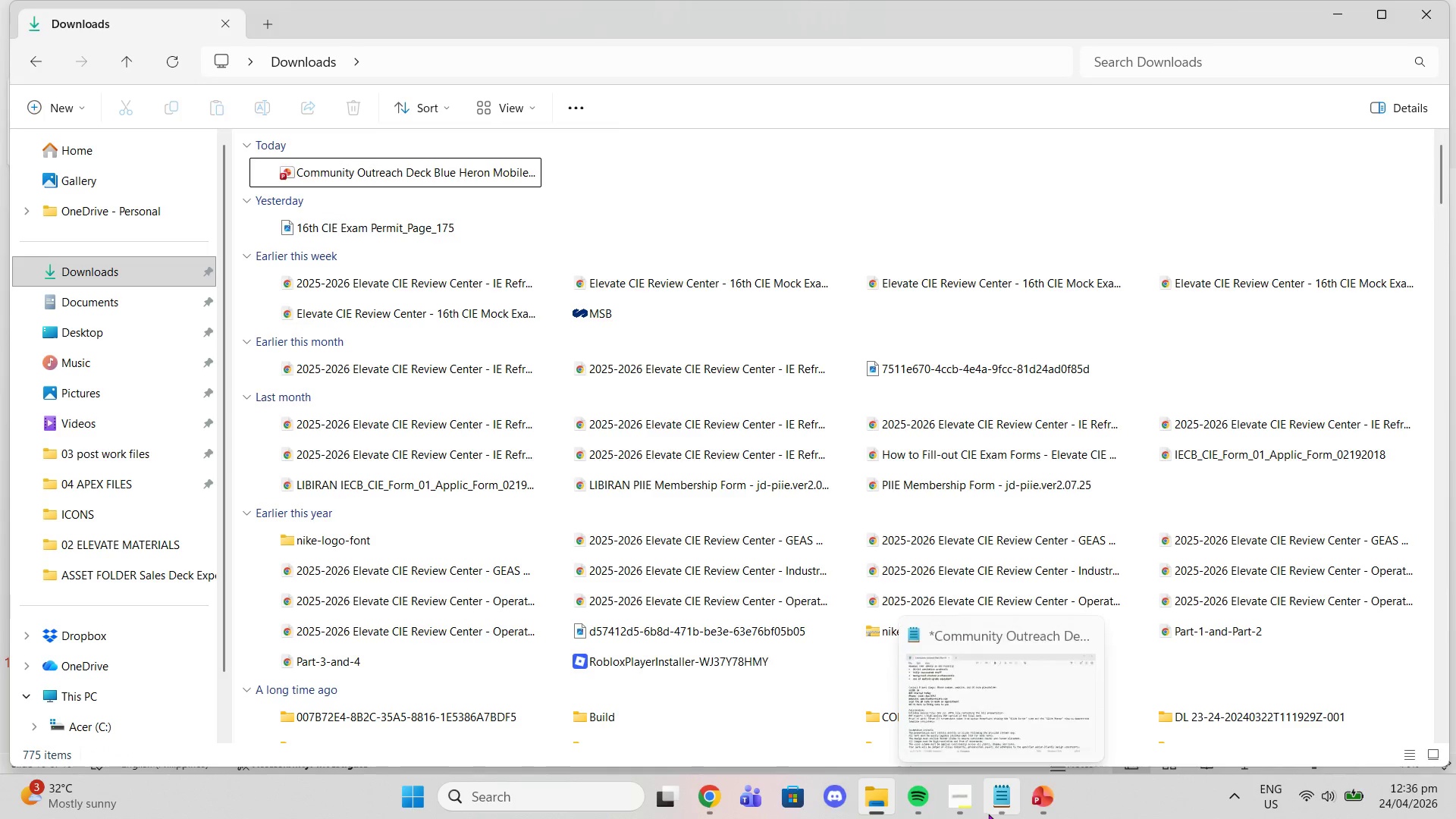 
left_click([1037, 798])
 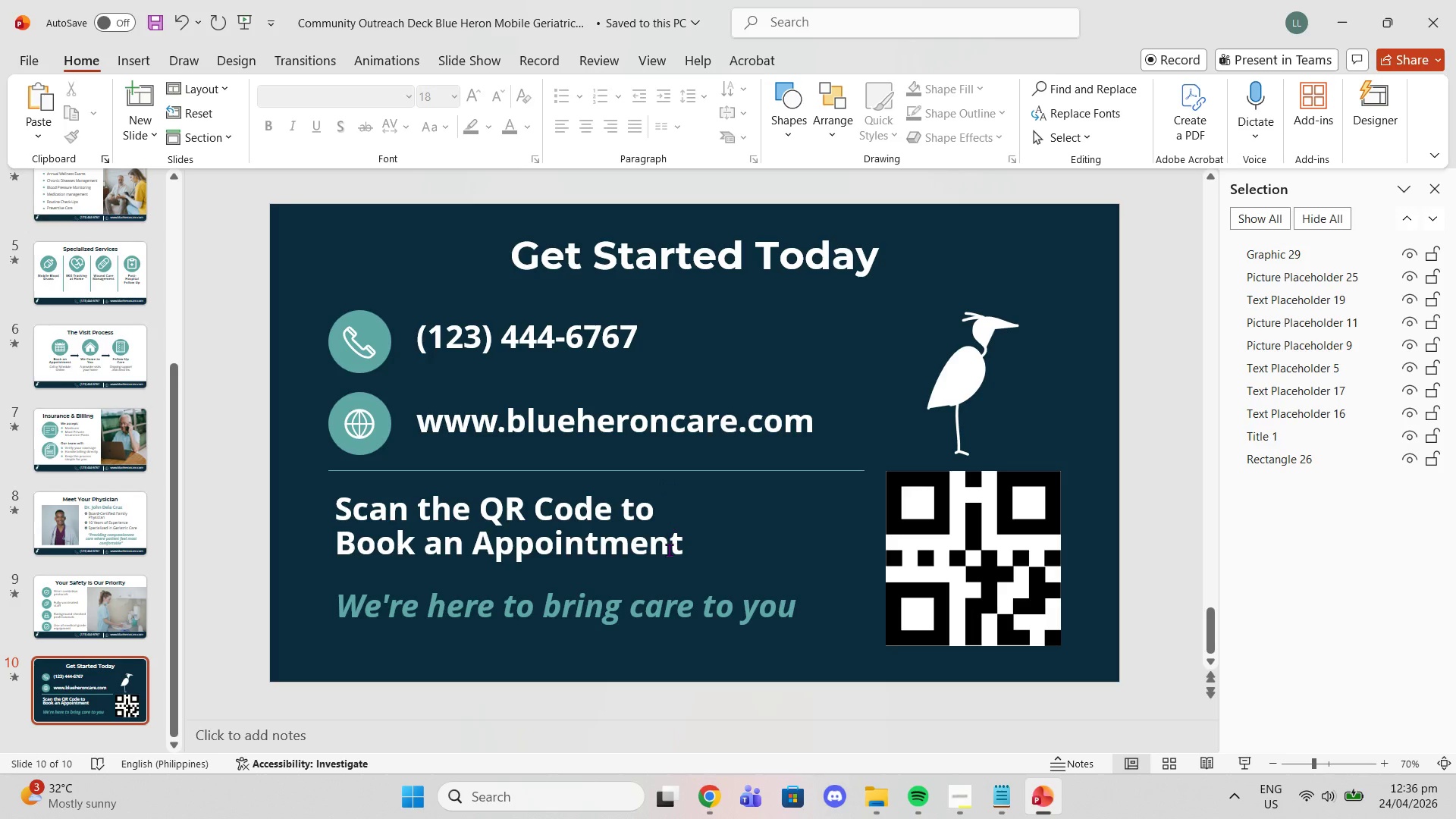 
left_click([627, 606])
 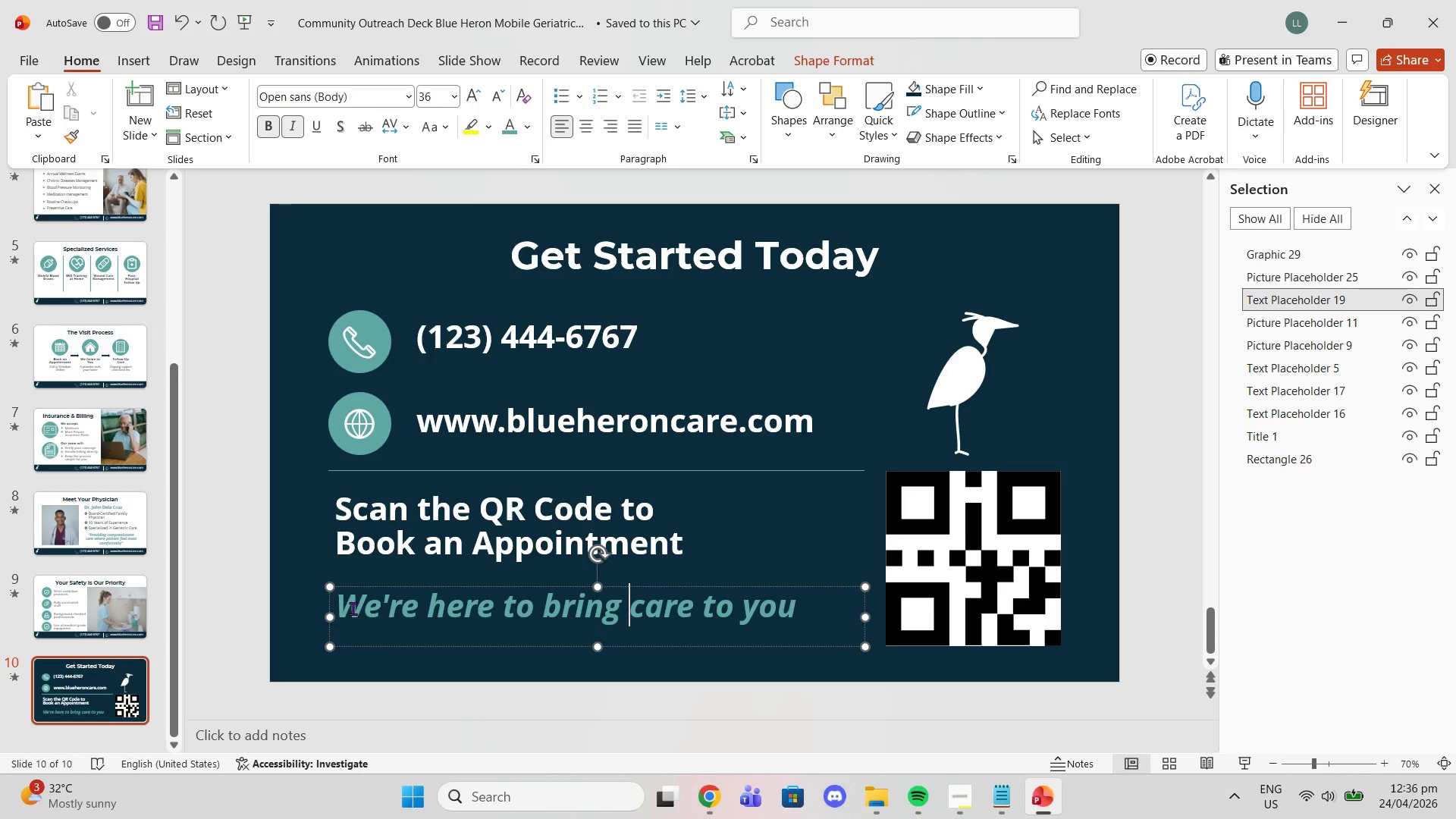 
left_click_drag(start_coordinate=[347, 608], to_coordinate=[802, 603])
 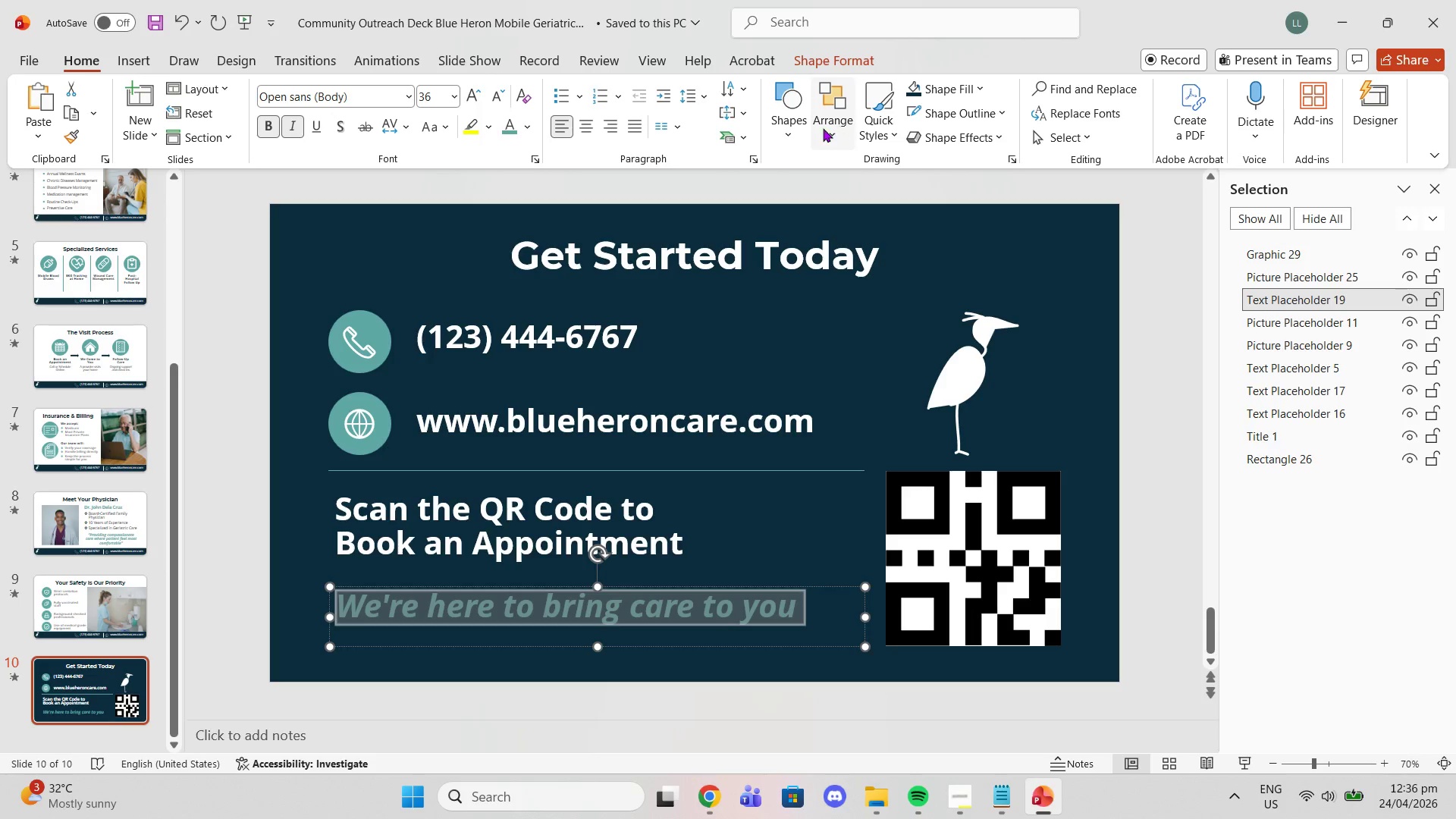 
left_click([789, 127])
 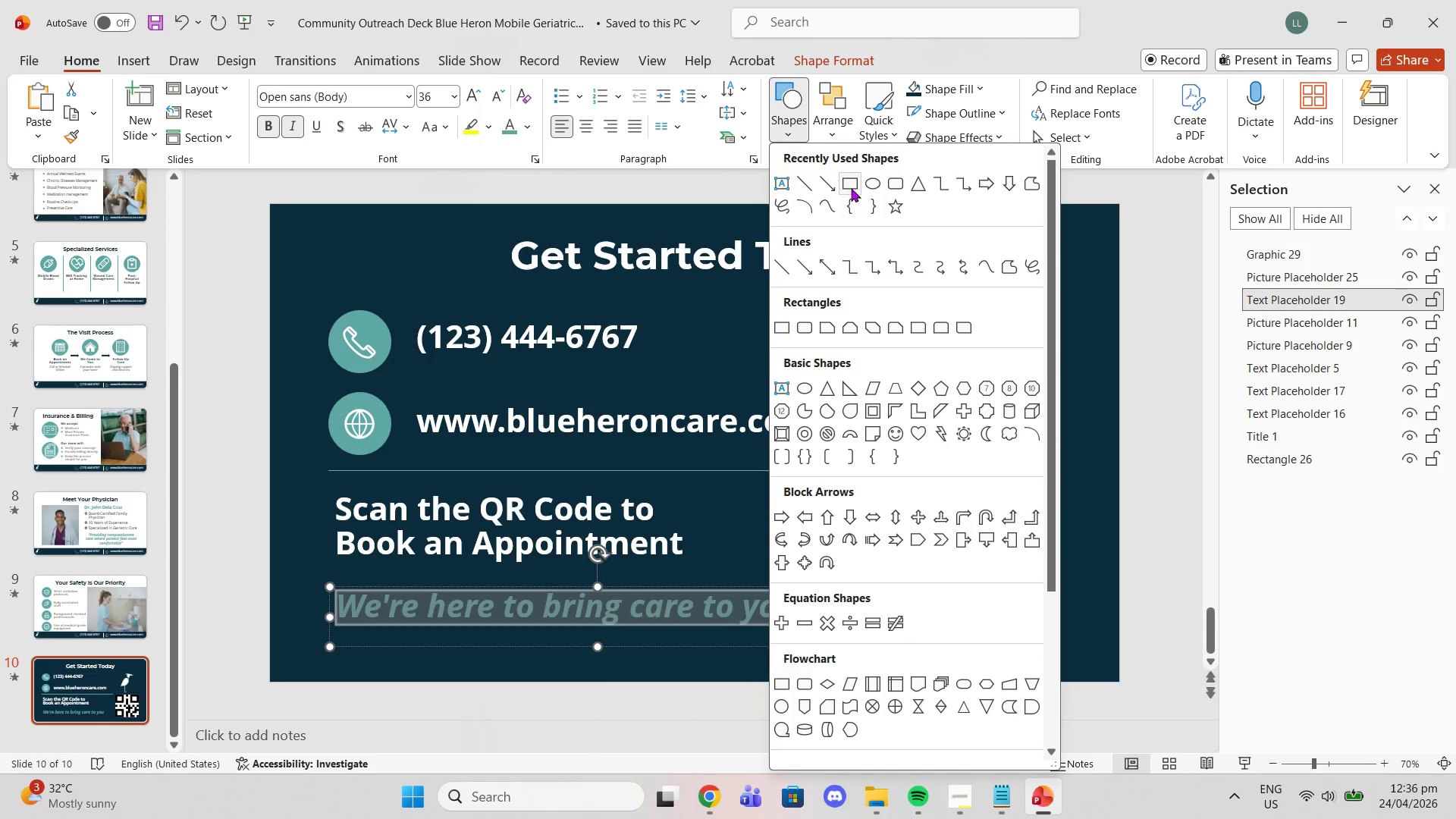 
left_click([852, 188])
 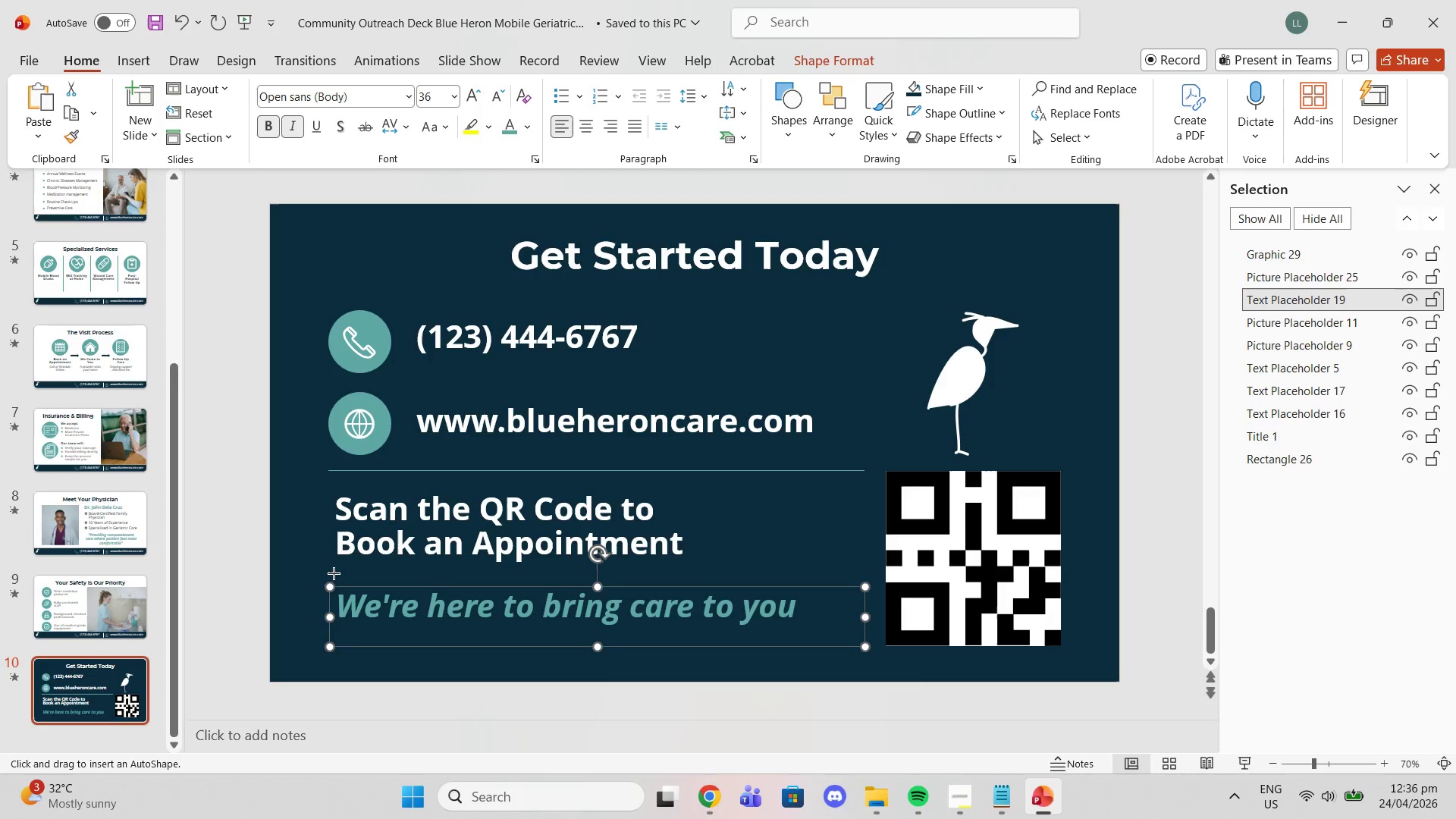 
left_click_drag(start_coordinate=[331, 573], to_coordinate=[835, 633])
 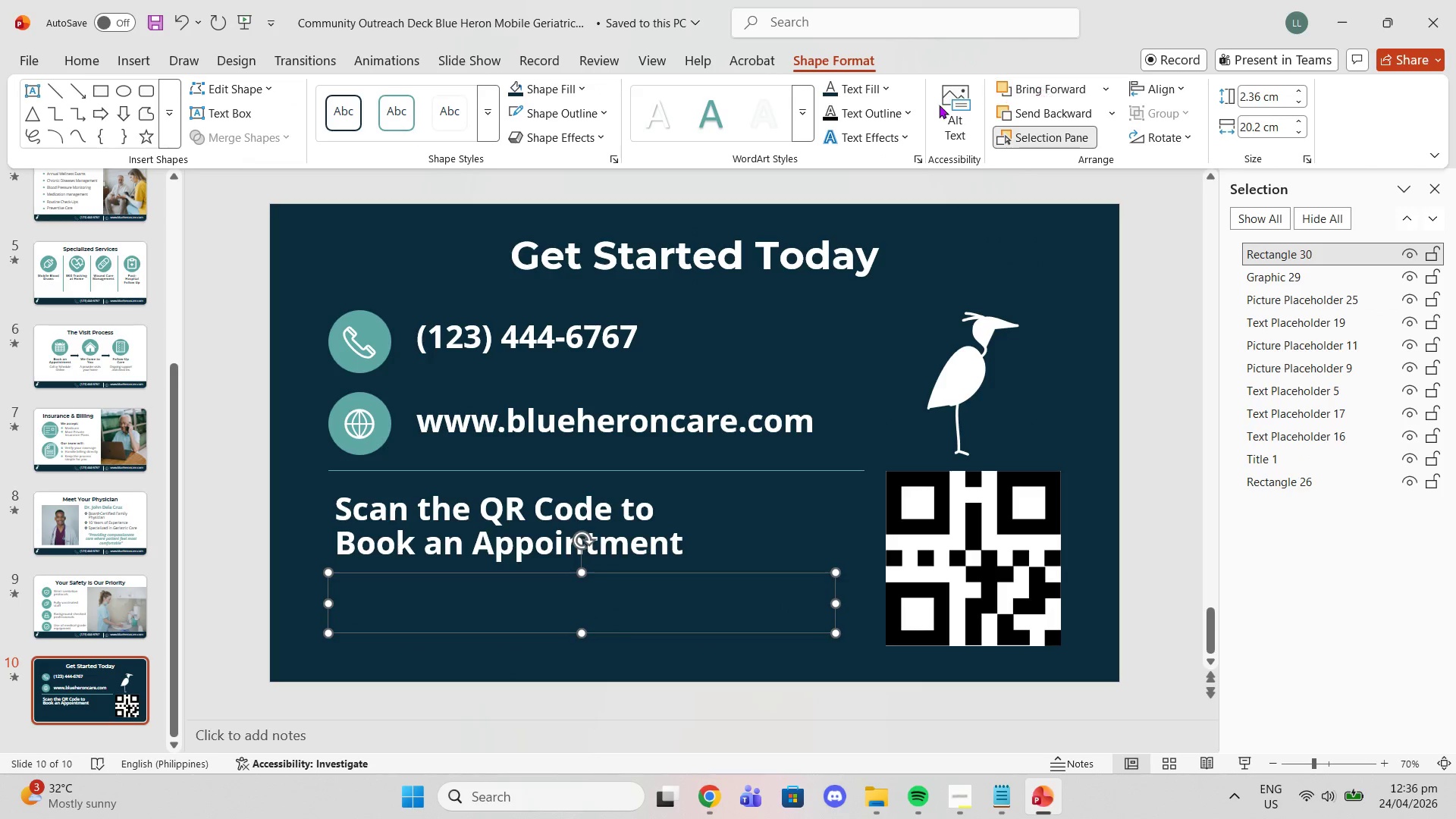 
left_click([561, 92])
 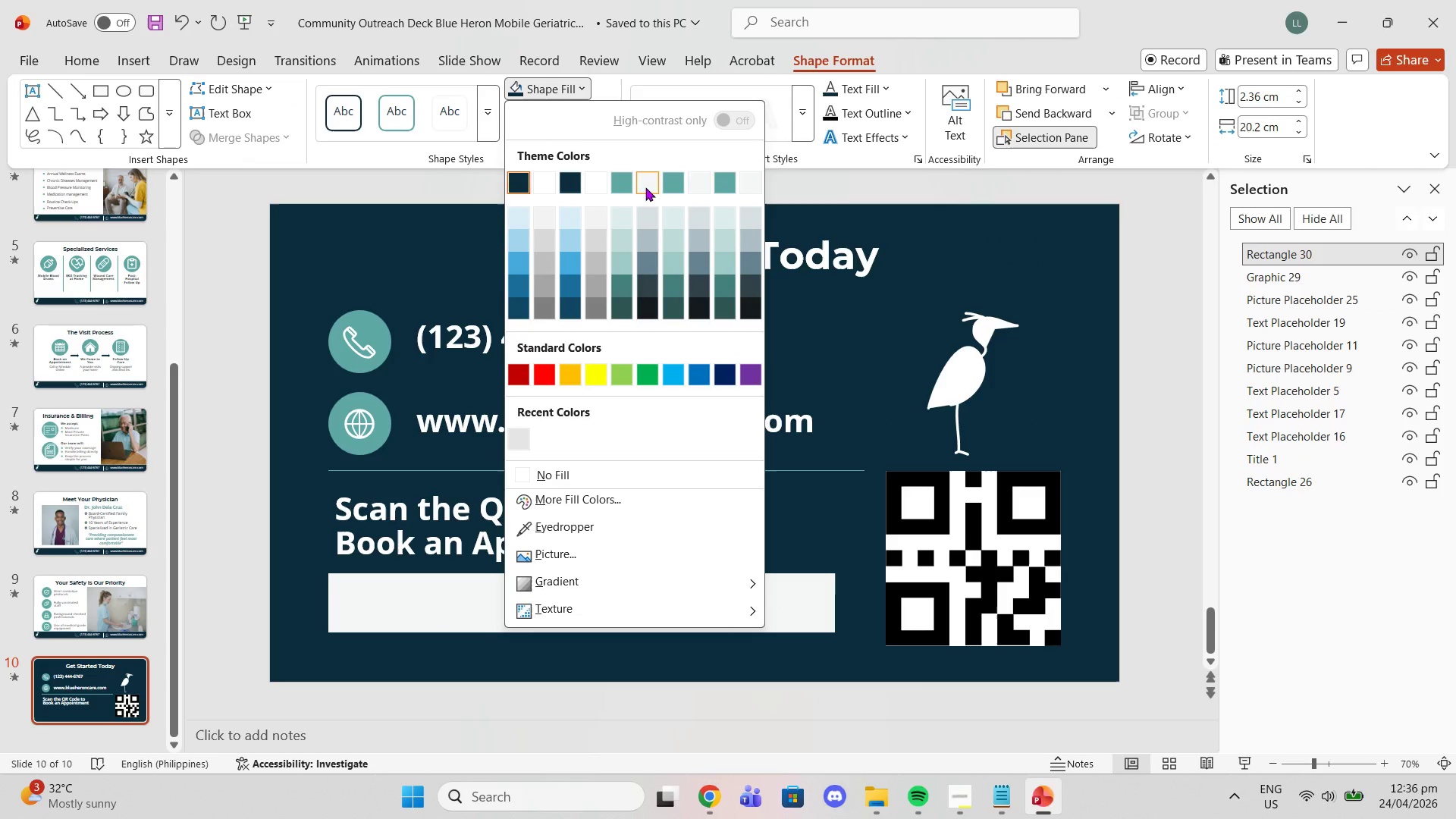 
left_click([645, 187])
 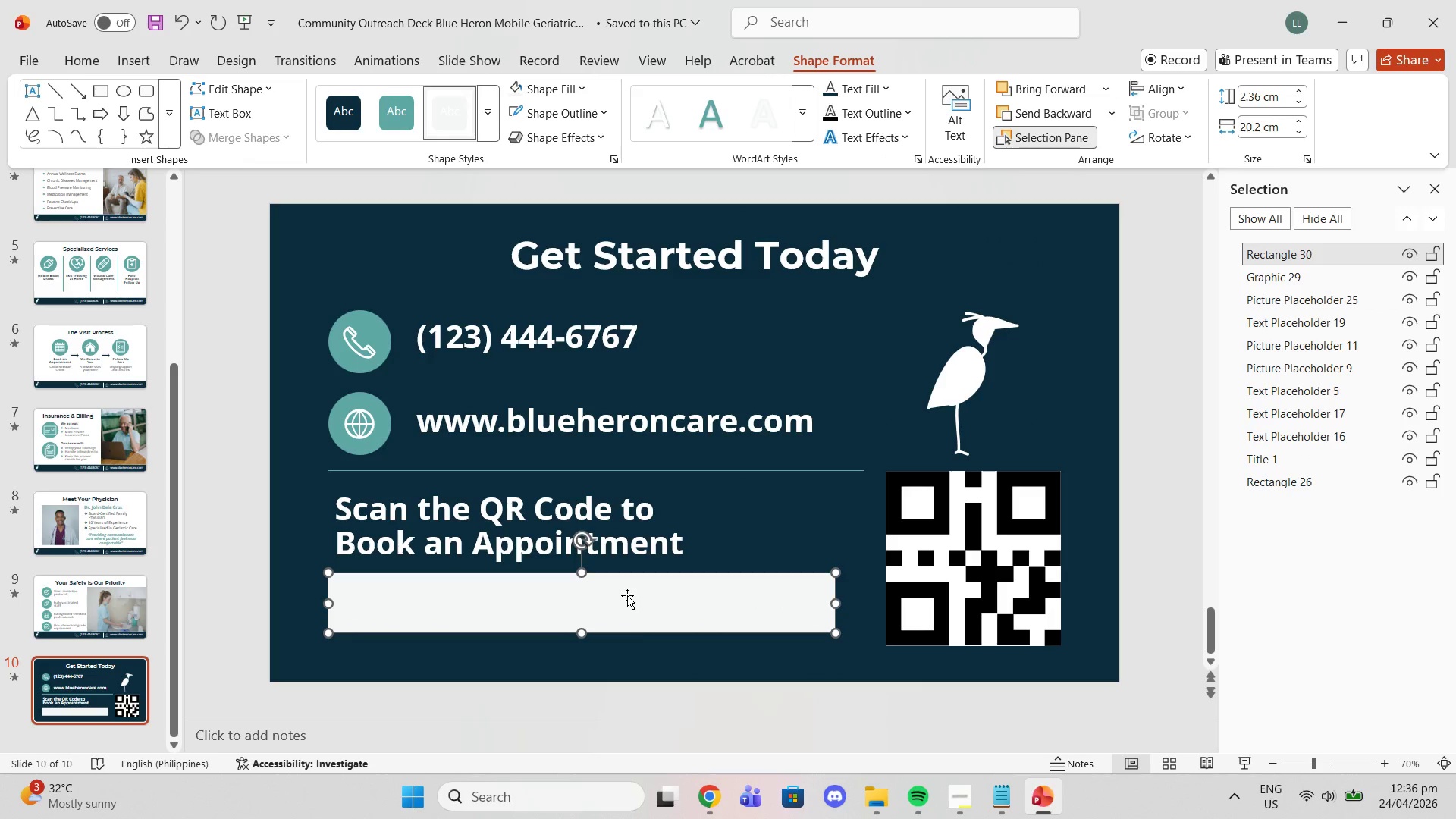 
left_click_drag(start_coordinate=[626, 594], to_coordinate=[626, 602])
 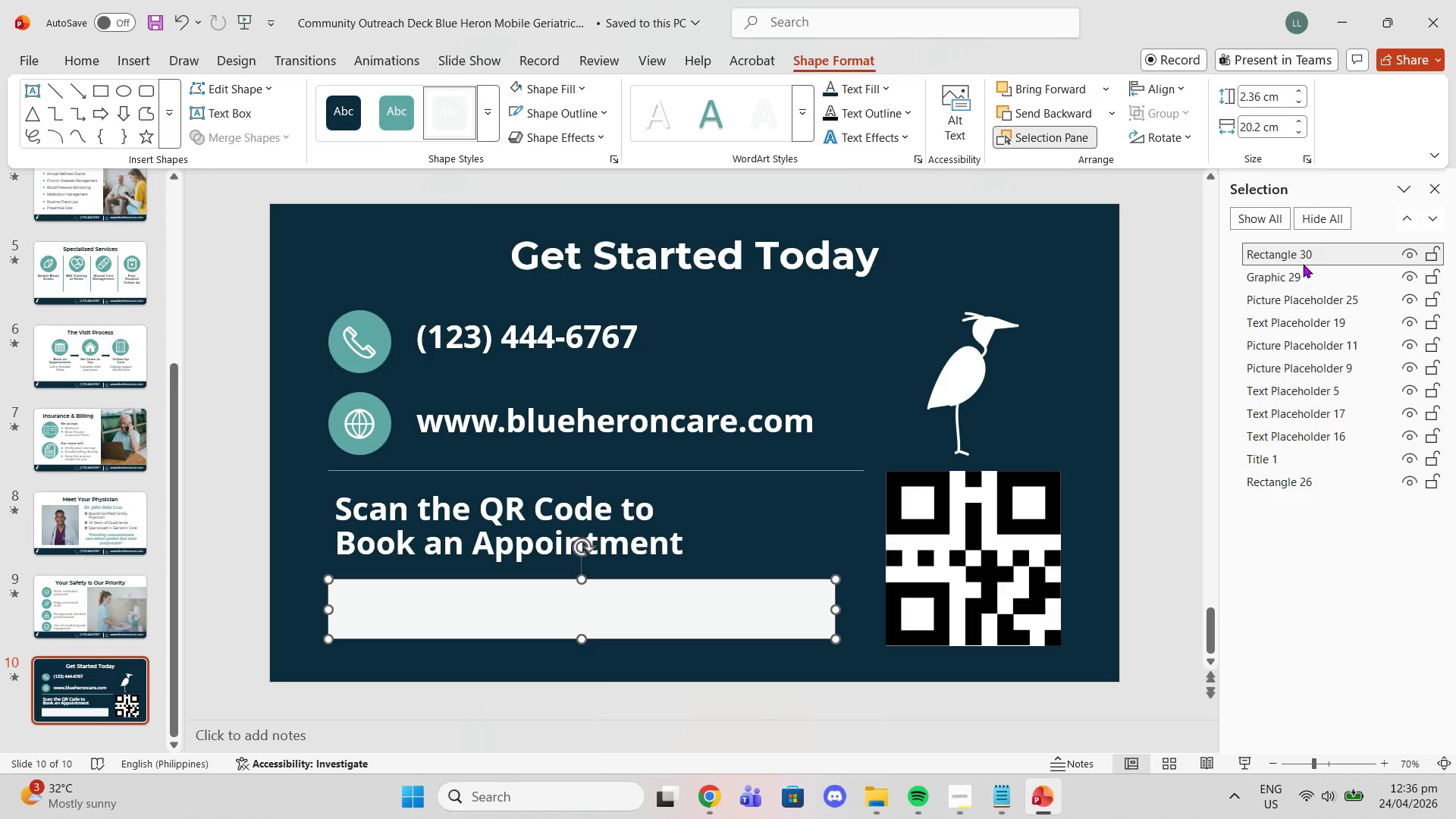 
left_click_drag(start_coordinate=[1300, 261], to_coordinate=[1294, 556])
 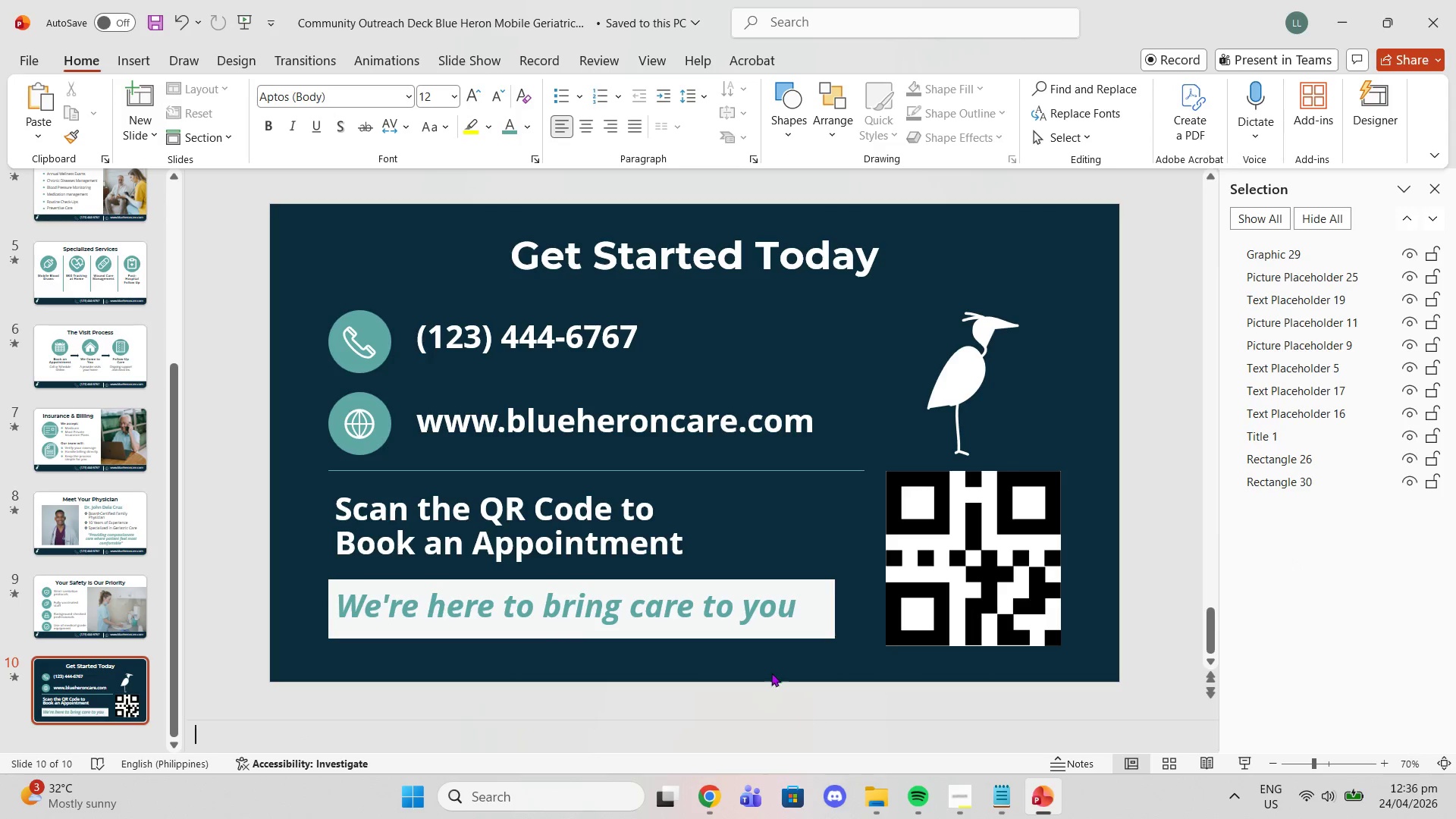 
left_click([751, 642])
 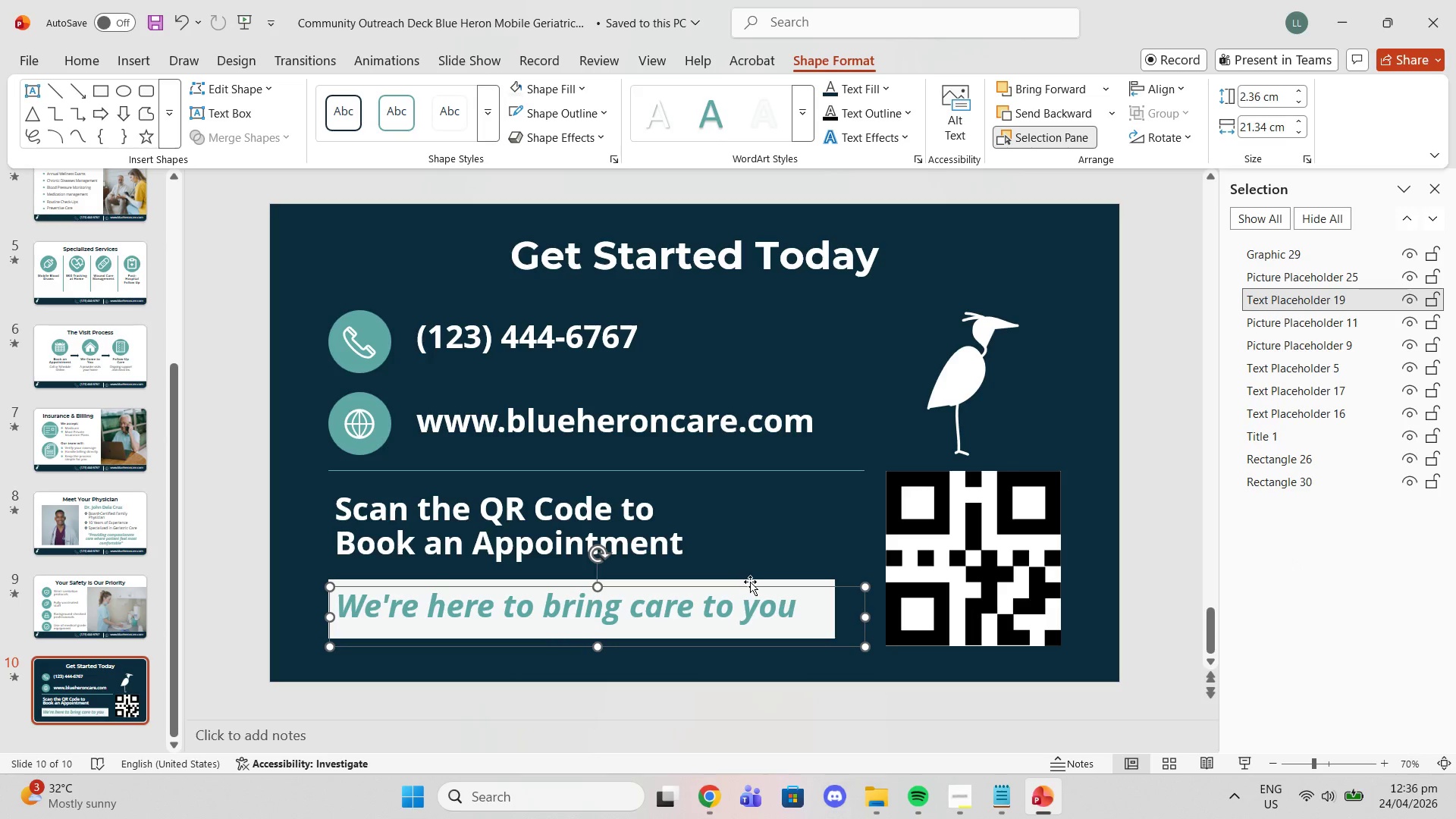 
left_click([750, 582])
 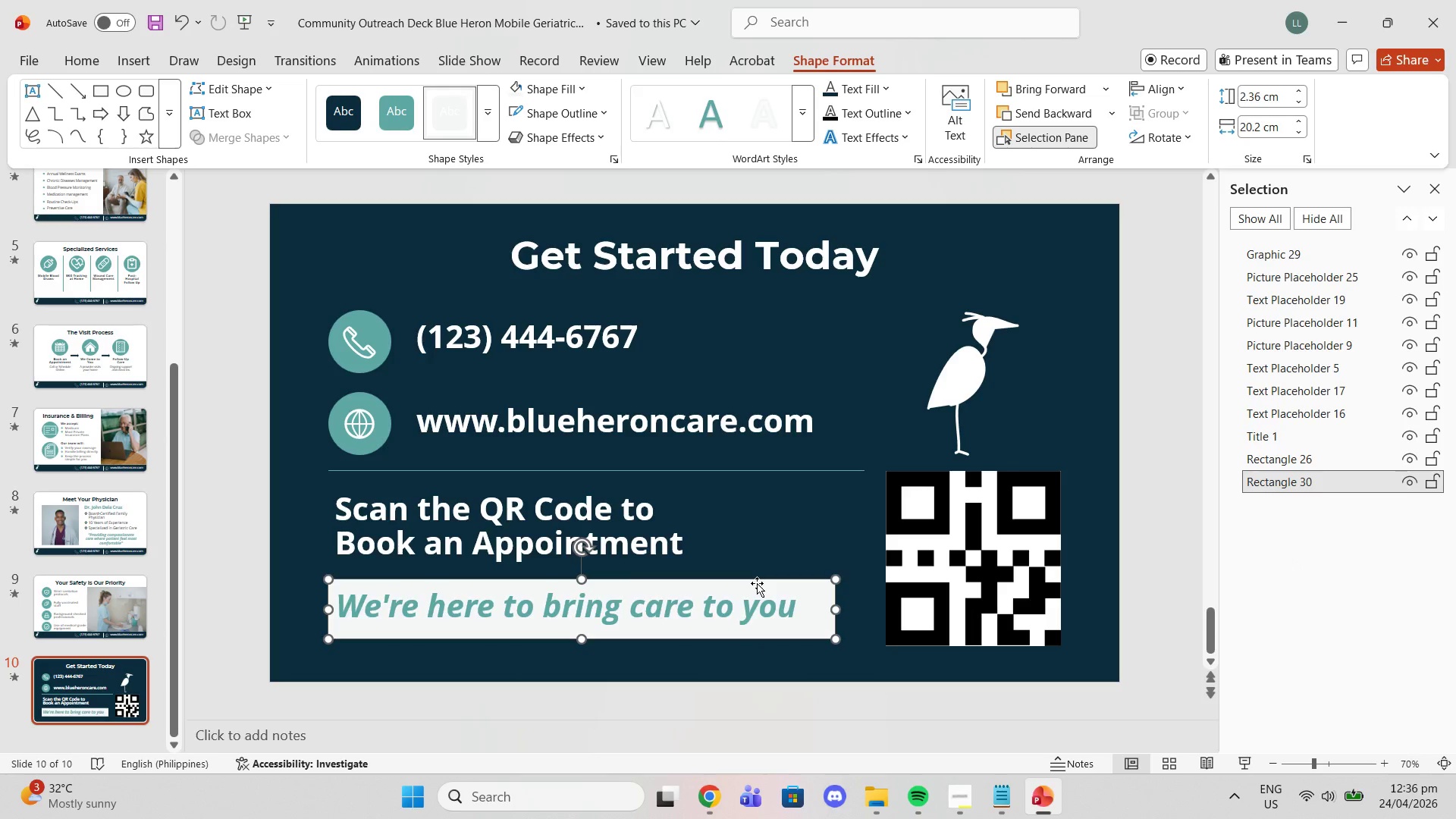 
key(Delete)
 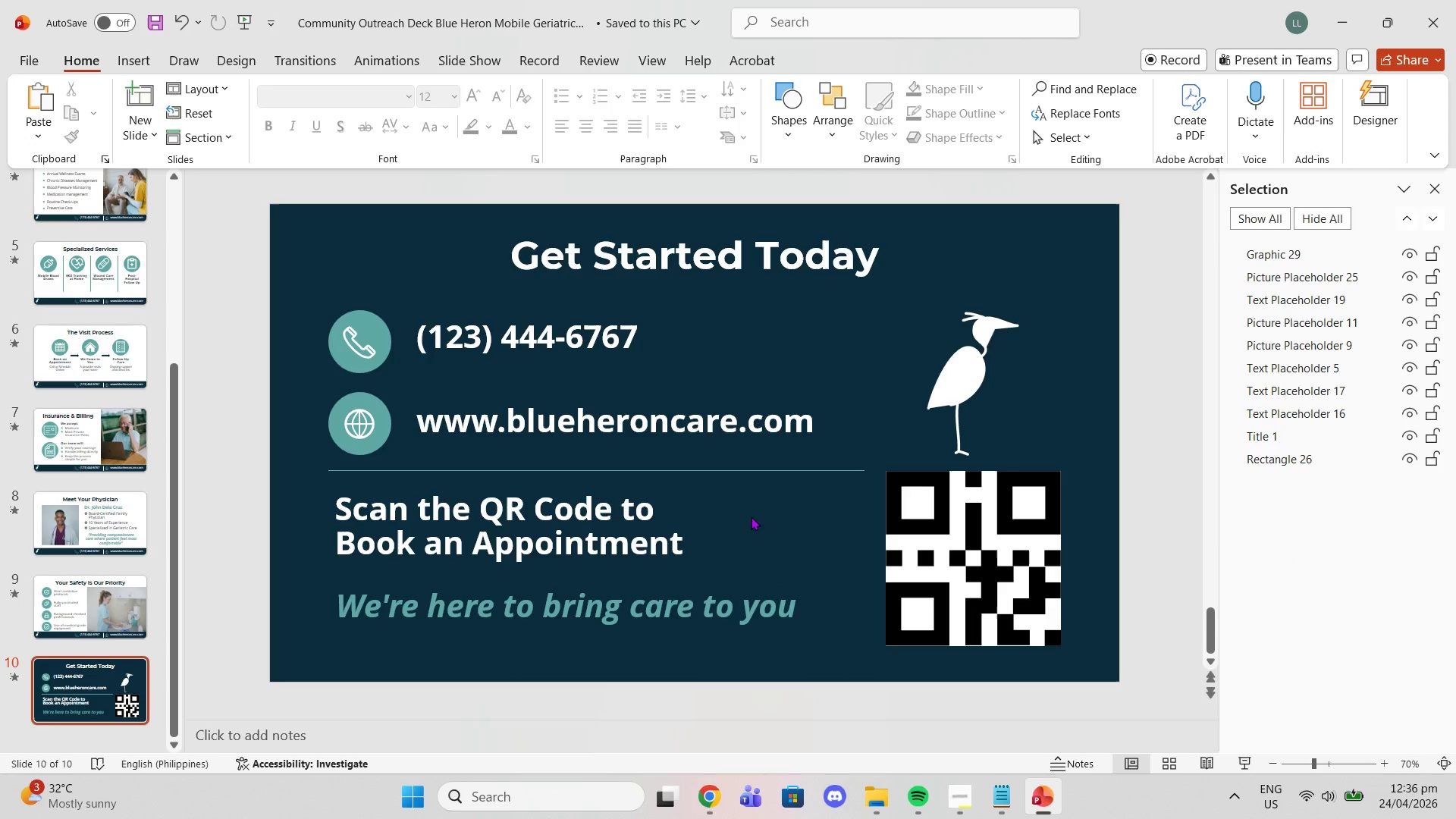 
scroll: coordinate [798, 481], scroll_direction: up, amount: 4.0
 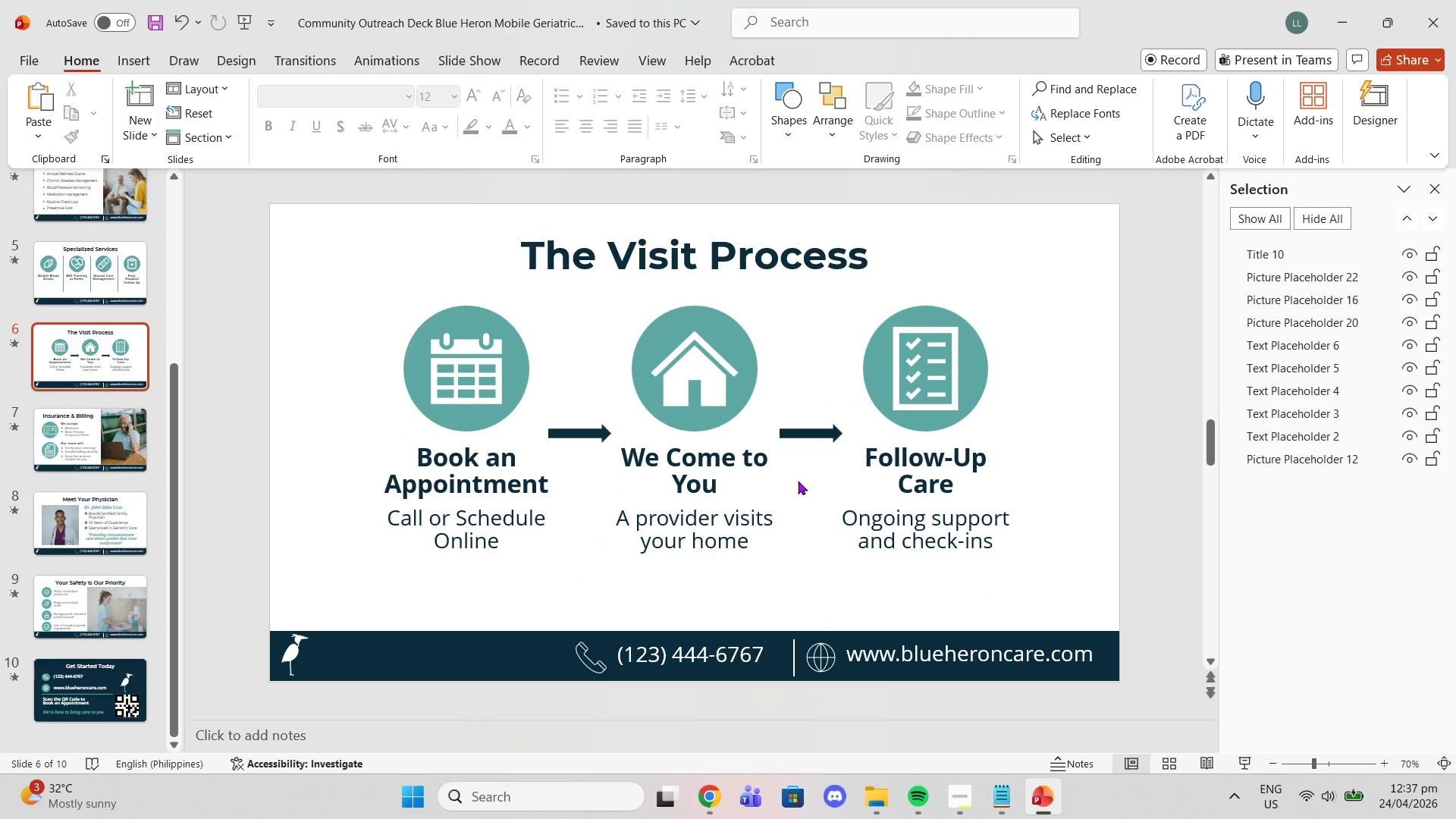 
scroll: coordinate [798, 481], scroll_direction: down, amount: 1.0
 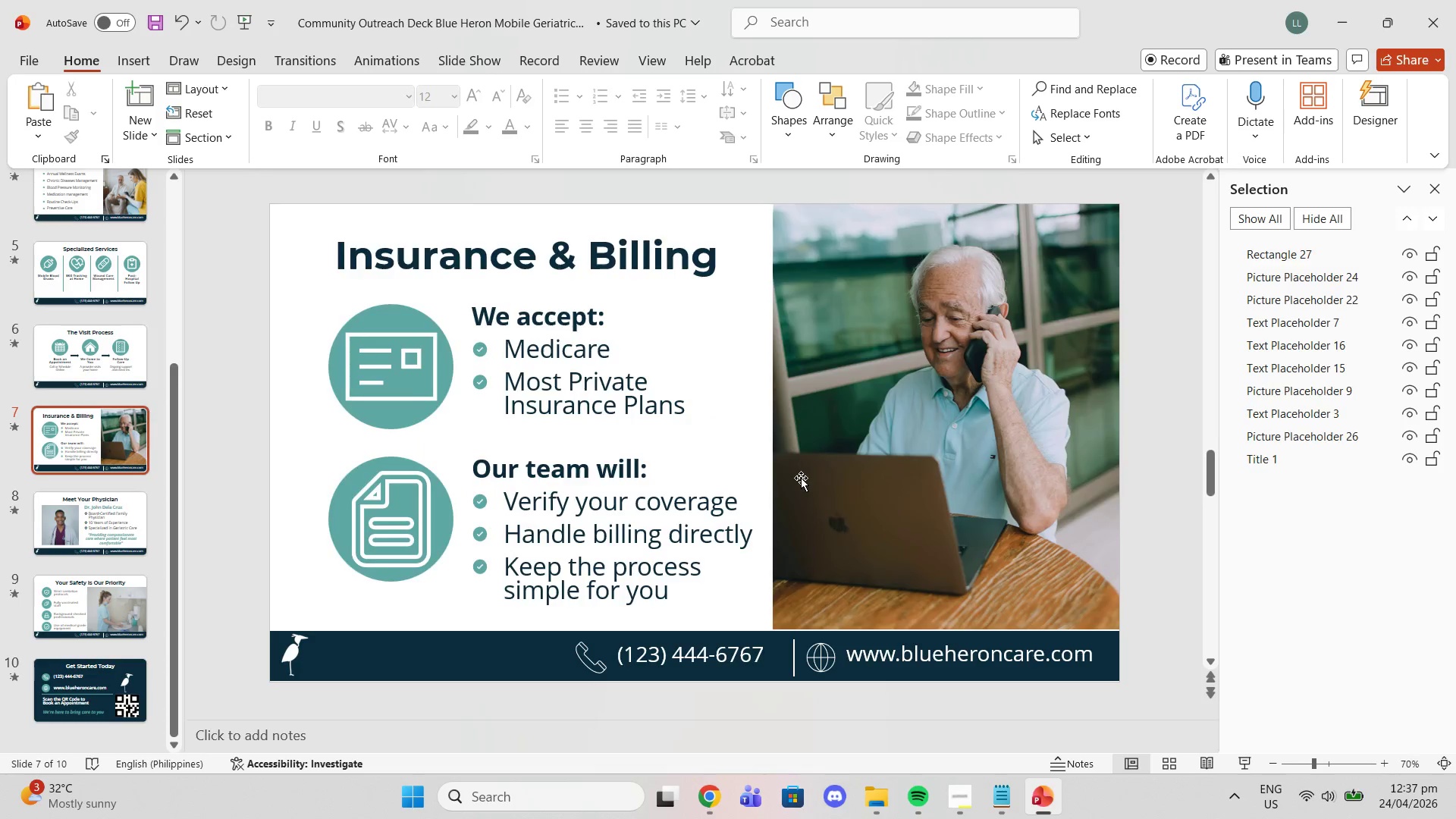 
scroll: coordinate [802, 476], scroll_direction: up, amount: 2.0
 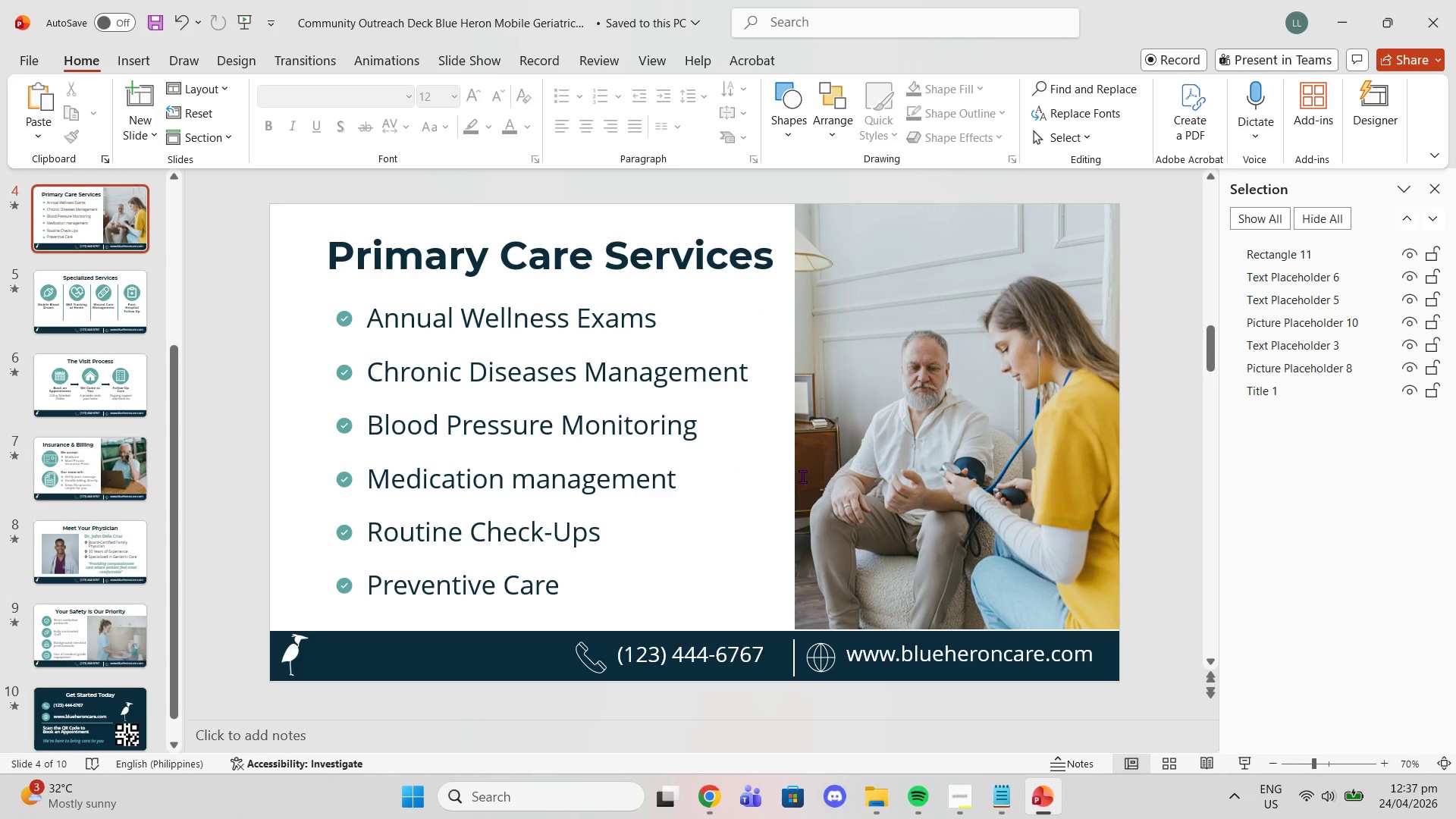 
scroll: coordinate [802, 476], scroll_direction: down, amount: 2.0
 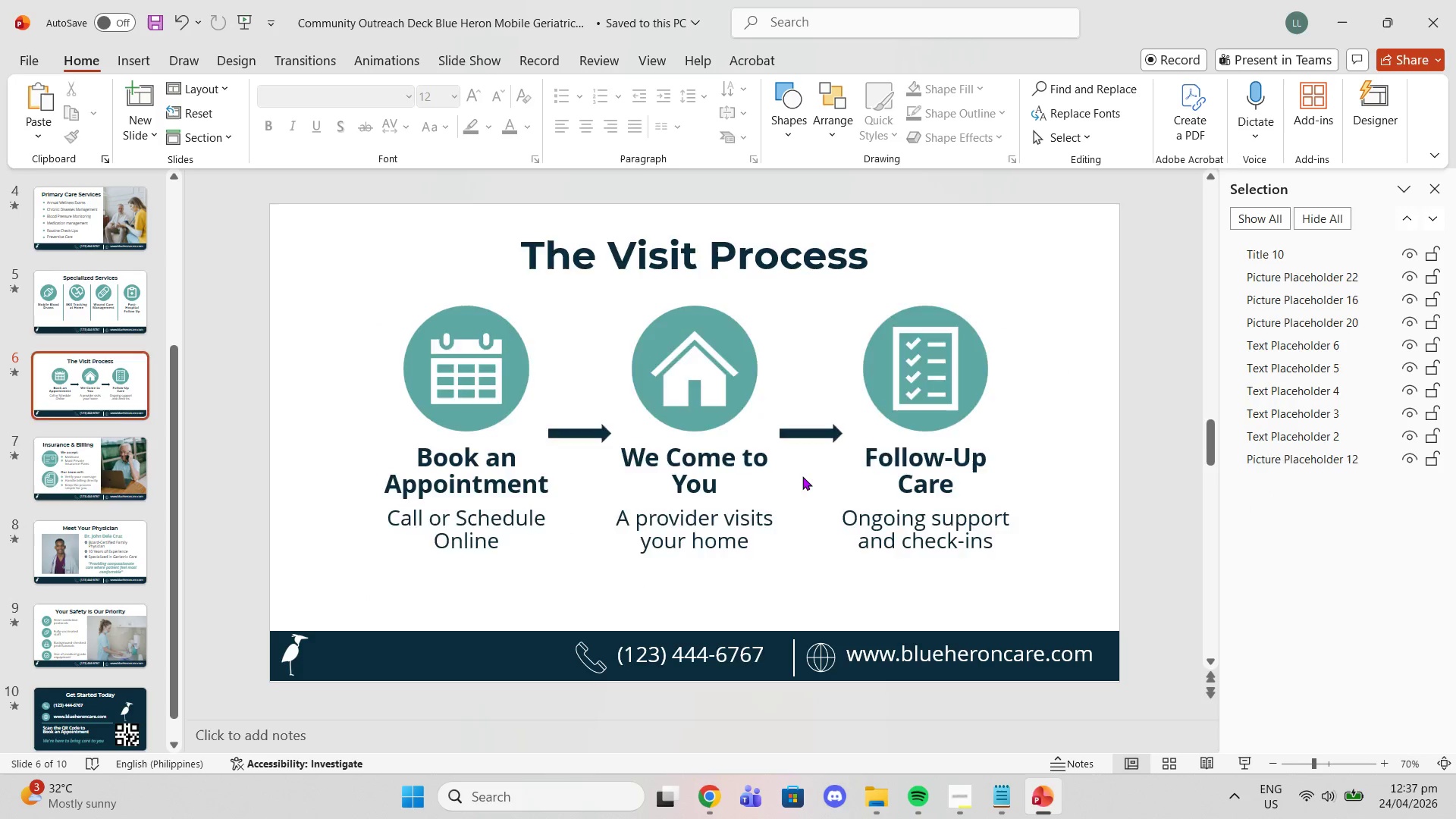 
scroll: coordinate [802, 476], scroll_direction: up, amount: 2.0
 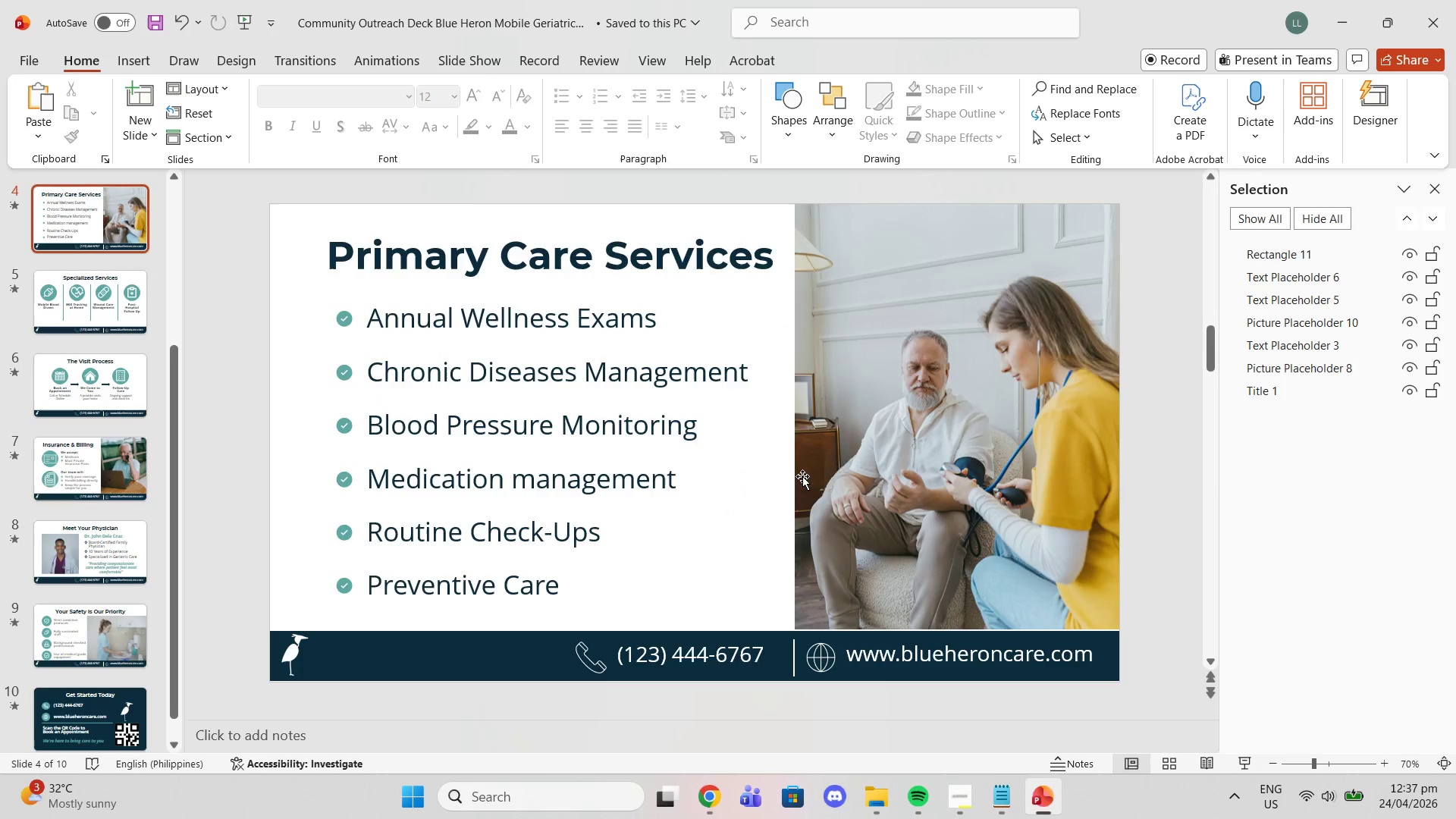 
scroll: coordinate [802, 476], scroll_direction: down, amount: 1.0
 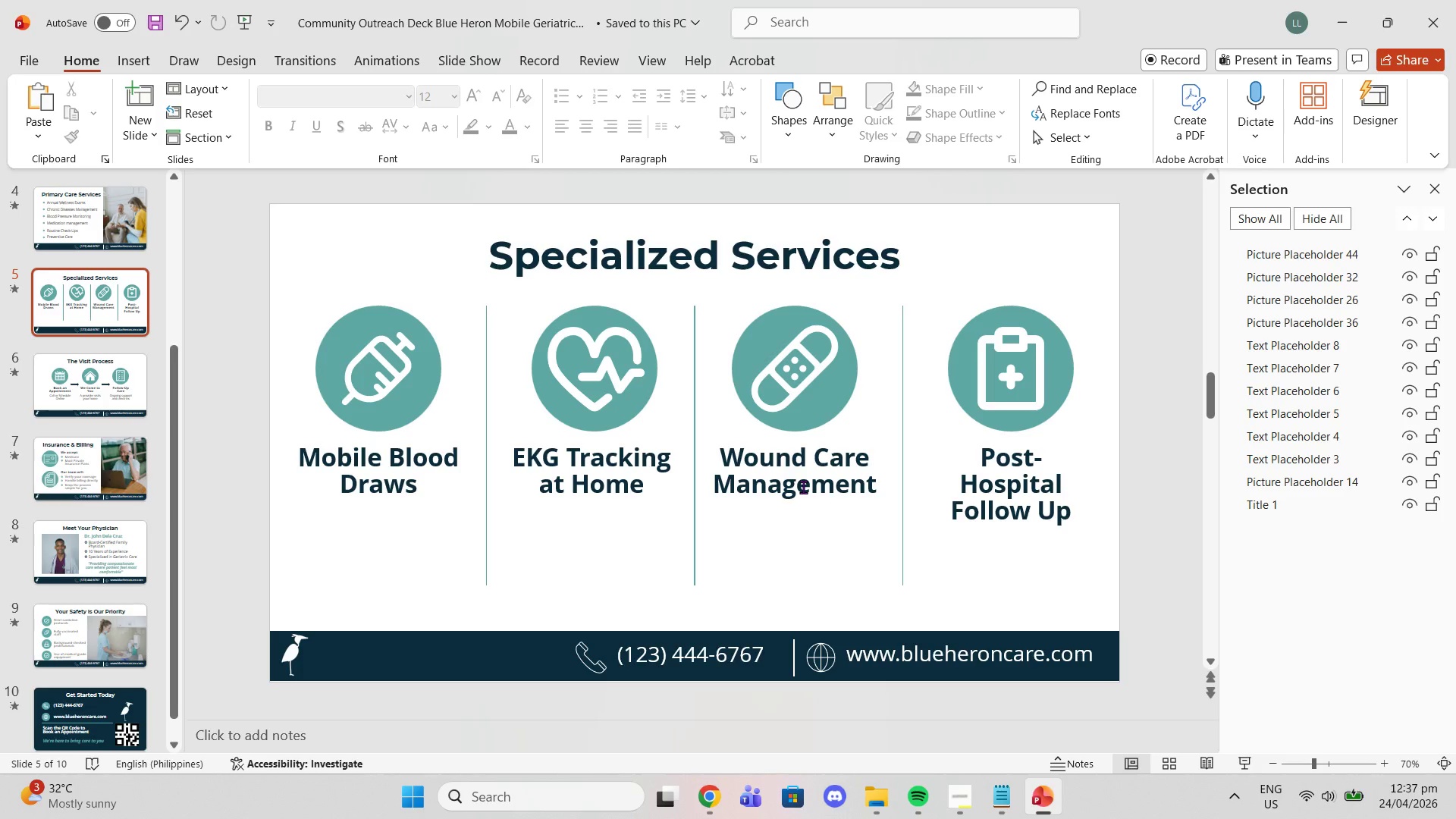 
scroll: coordinate [798, 510], scroll_direction: up, amount: 4.0
 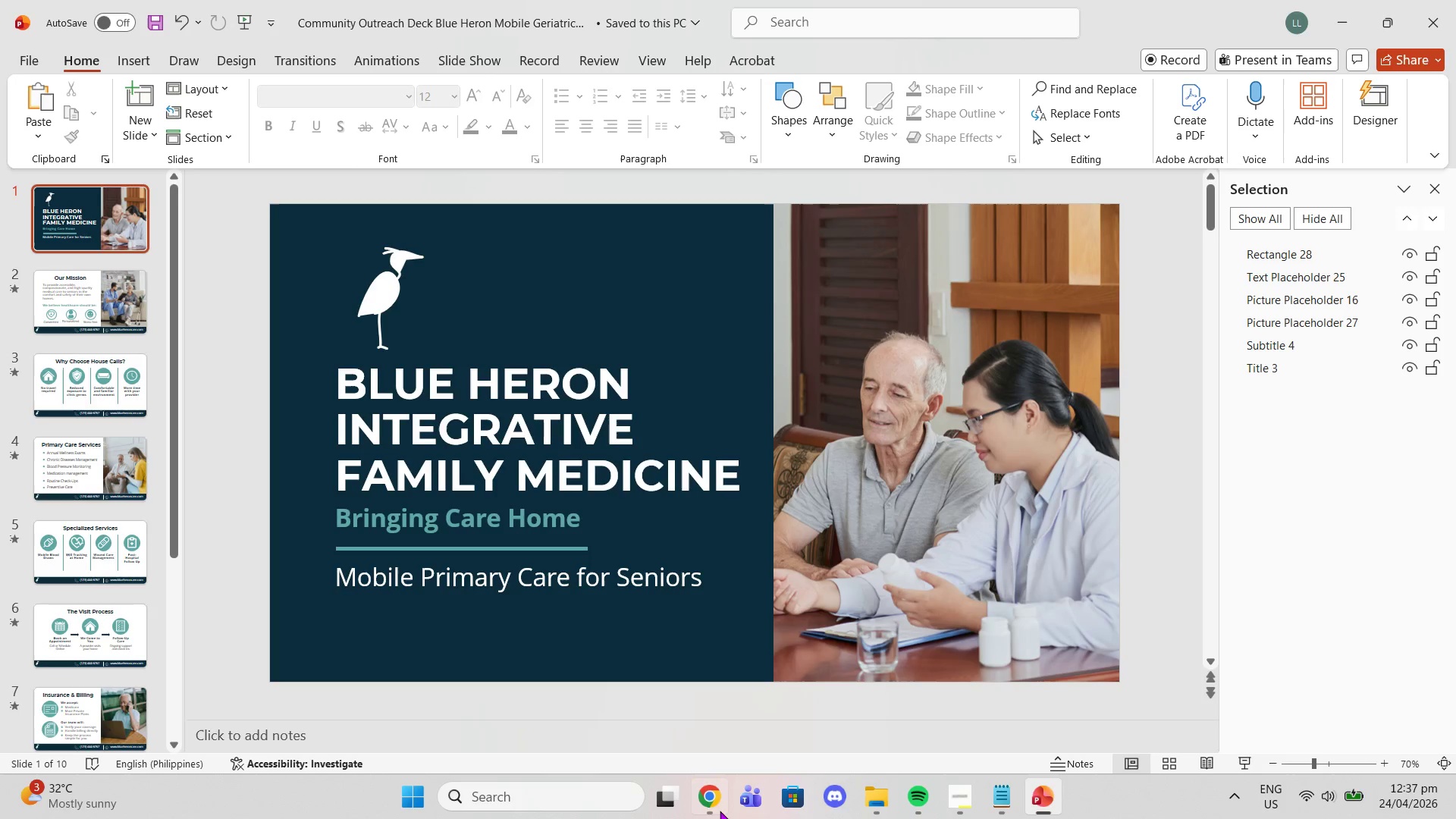 
left_click([711, 806])
 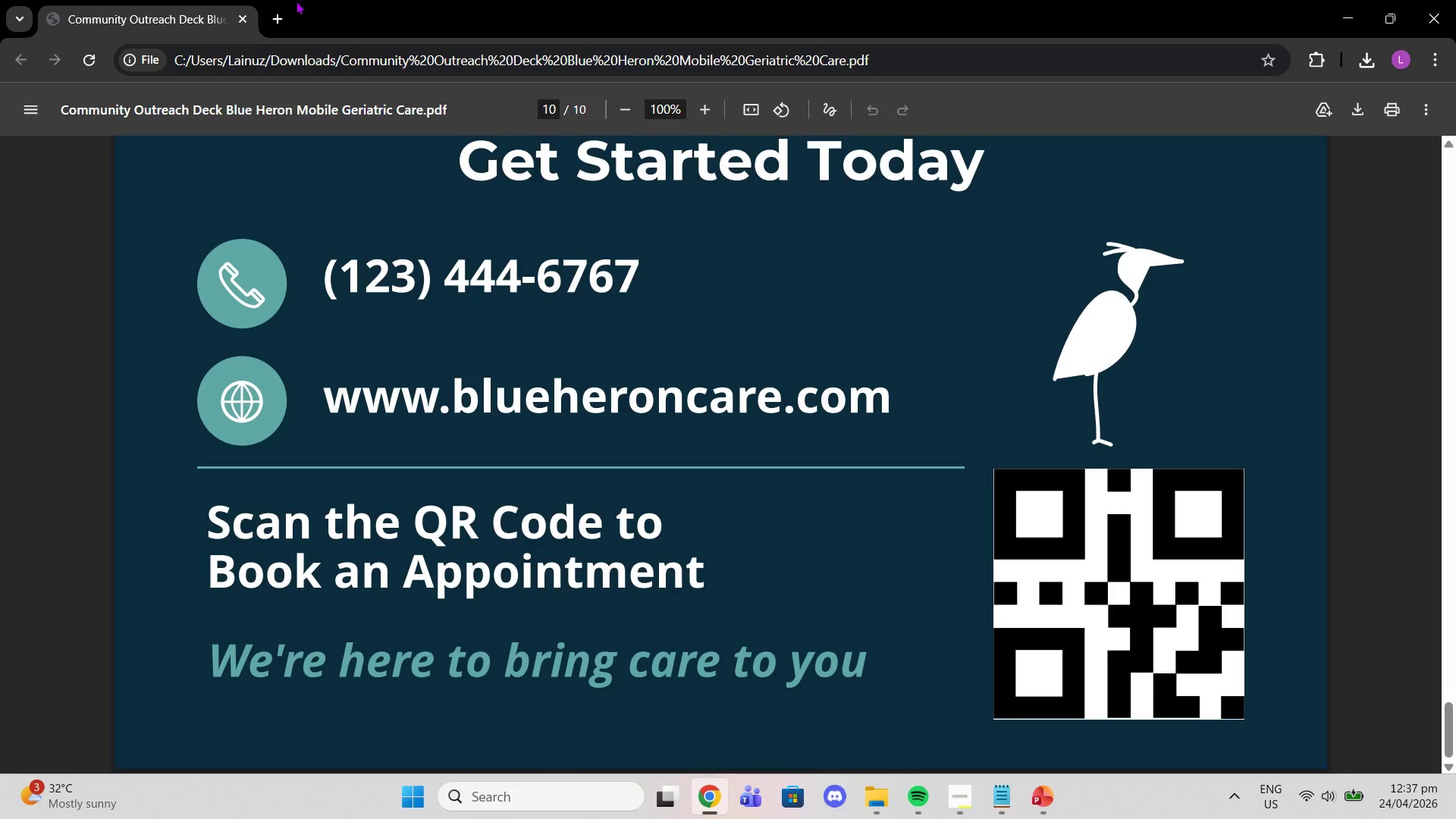 
left_click([290, 2])
 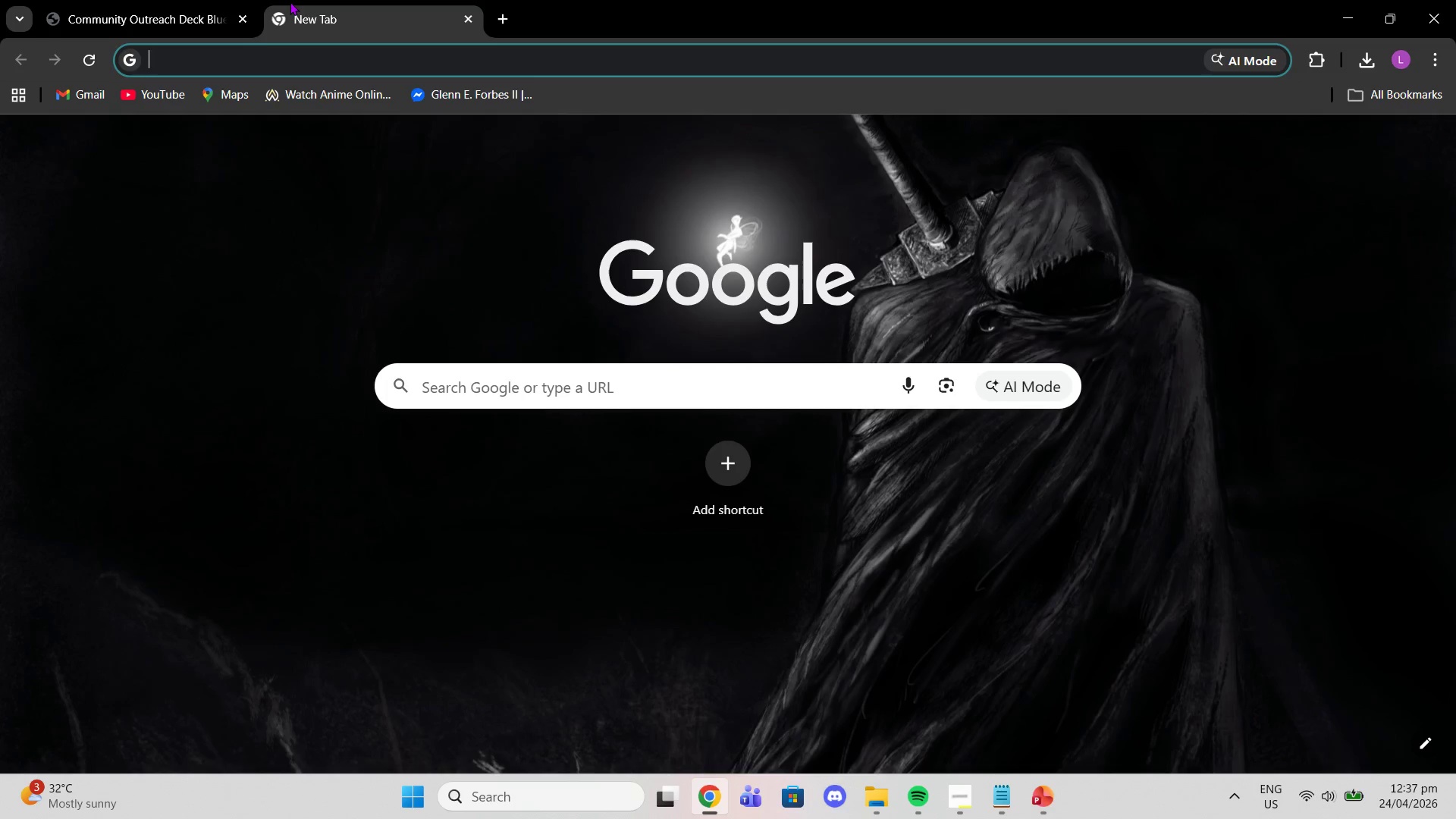 
type(medica texture backgrounbd)
 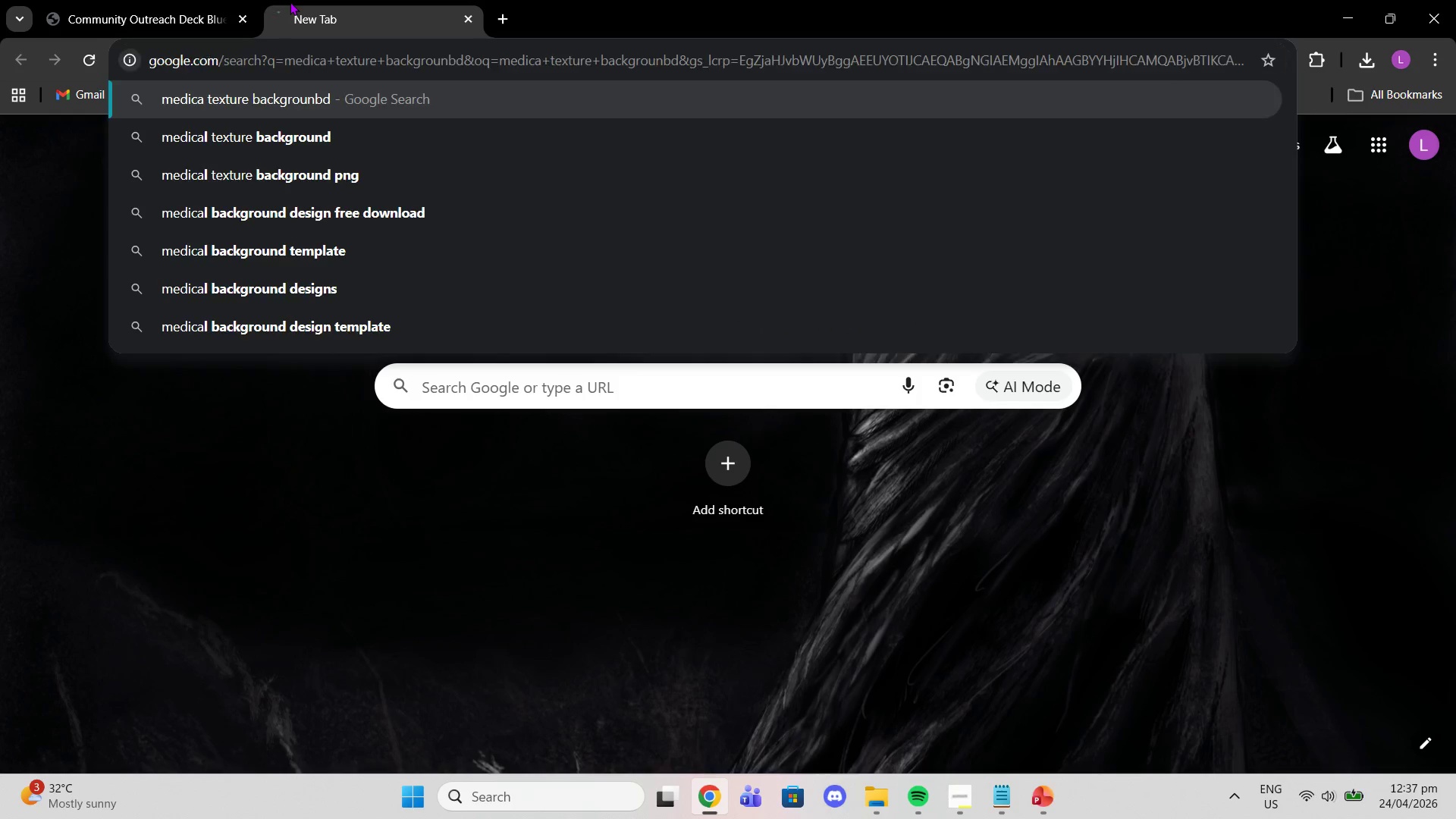 
key(Enter)
 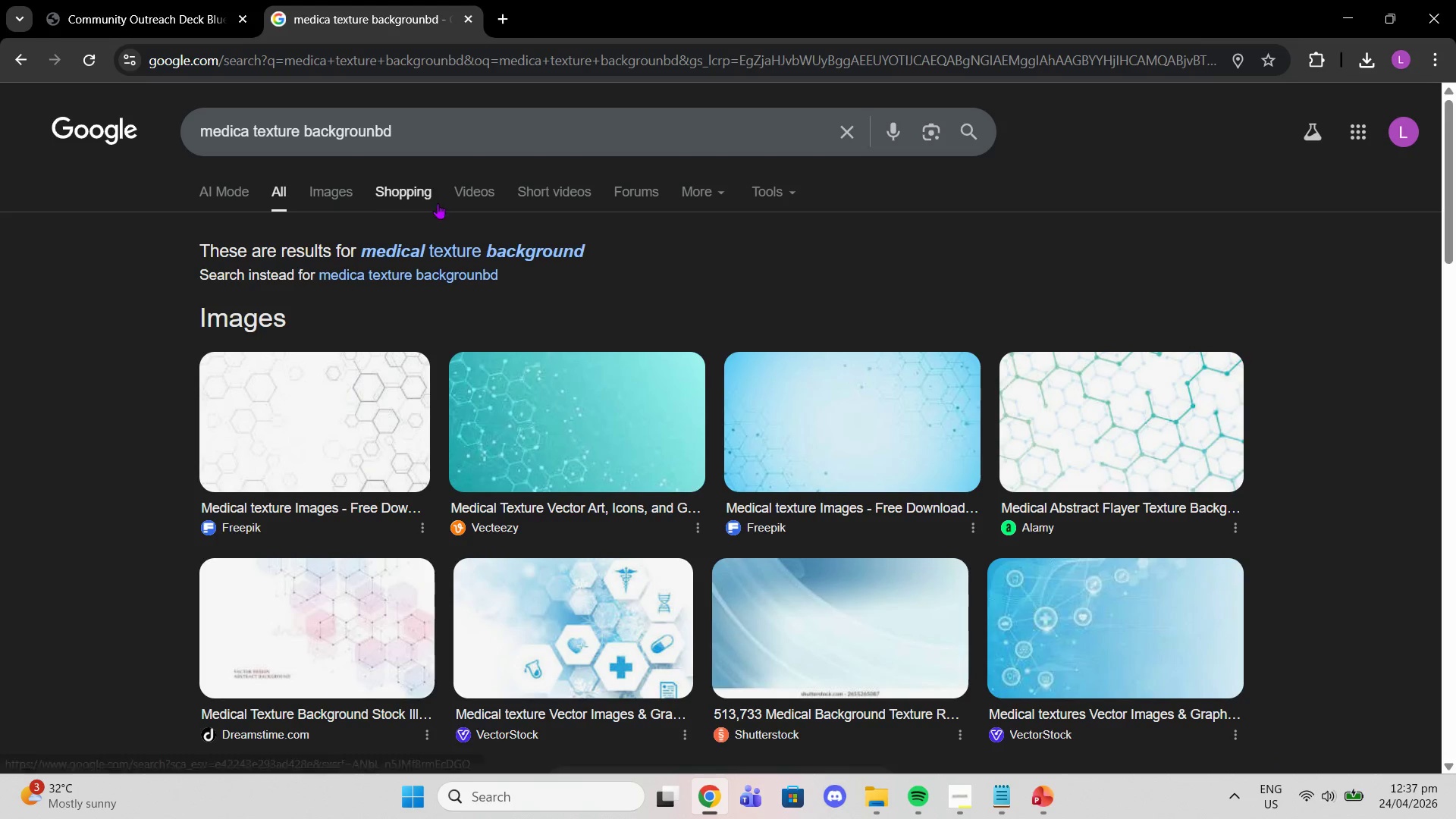 
wait(5.81)
 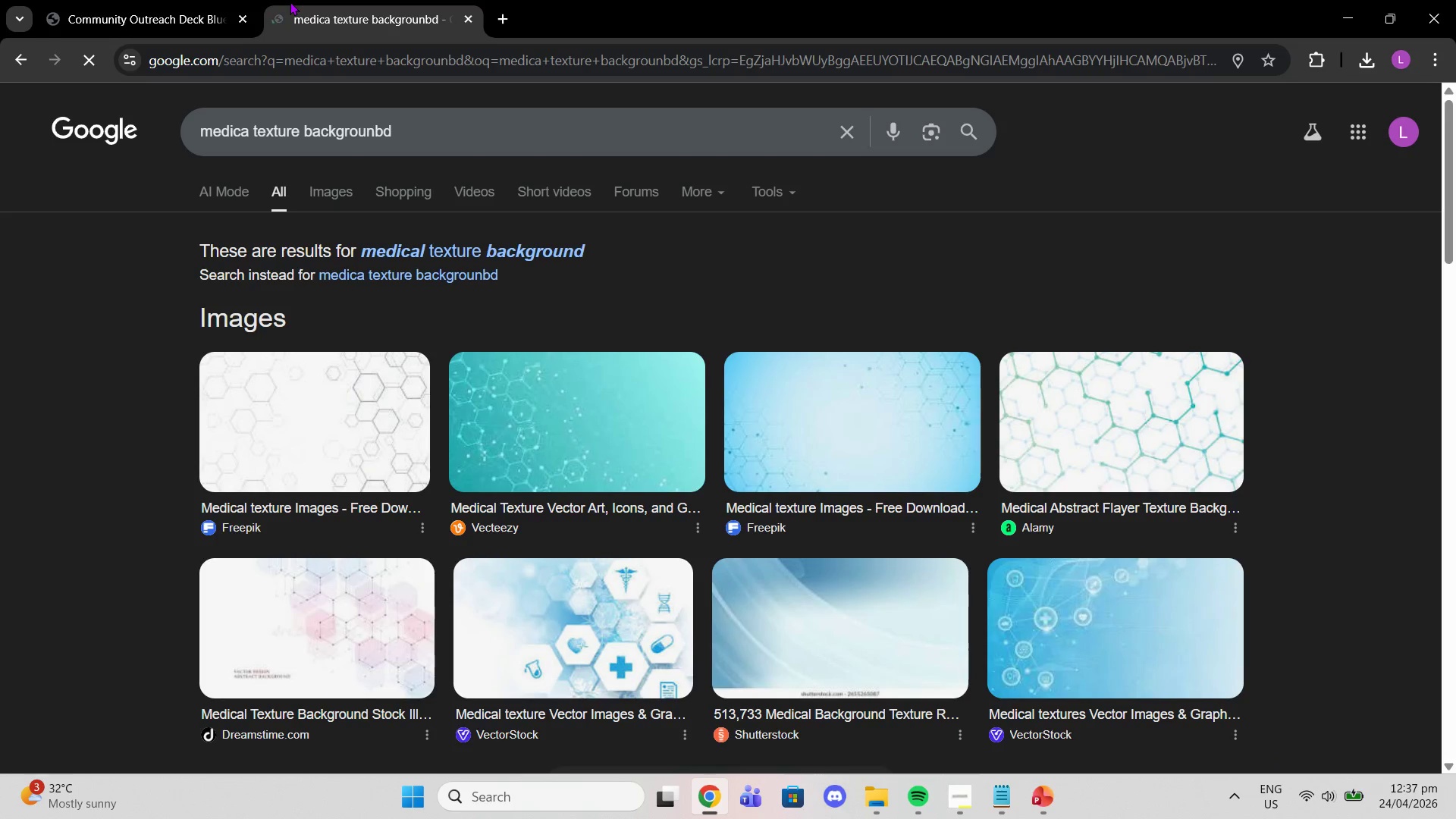 
left_click([452, 252])
 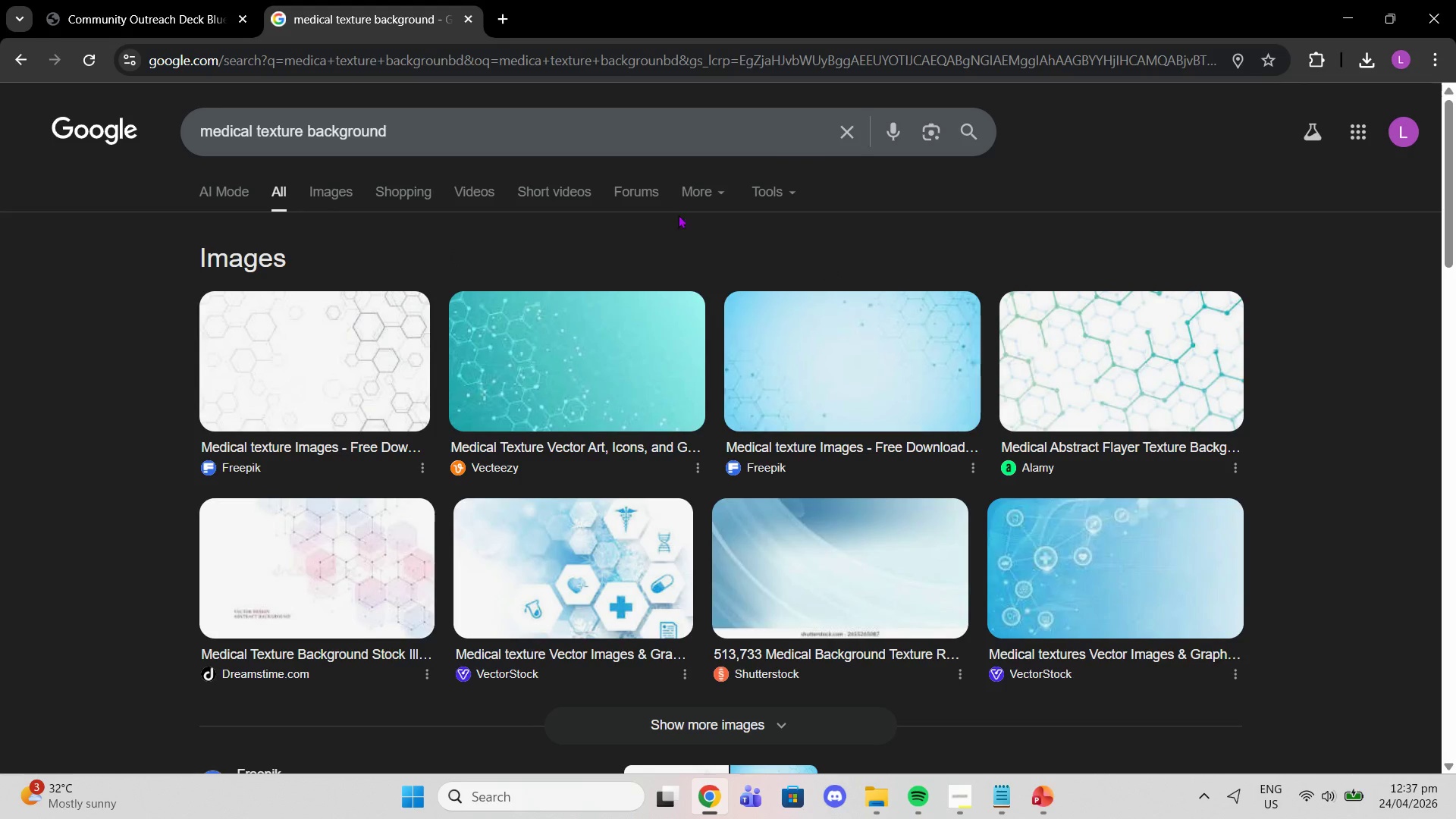 
scroll: coordinate [469, 305], scroll_direction: down, amount: 4.0
 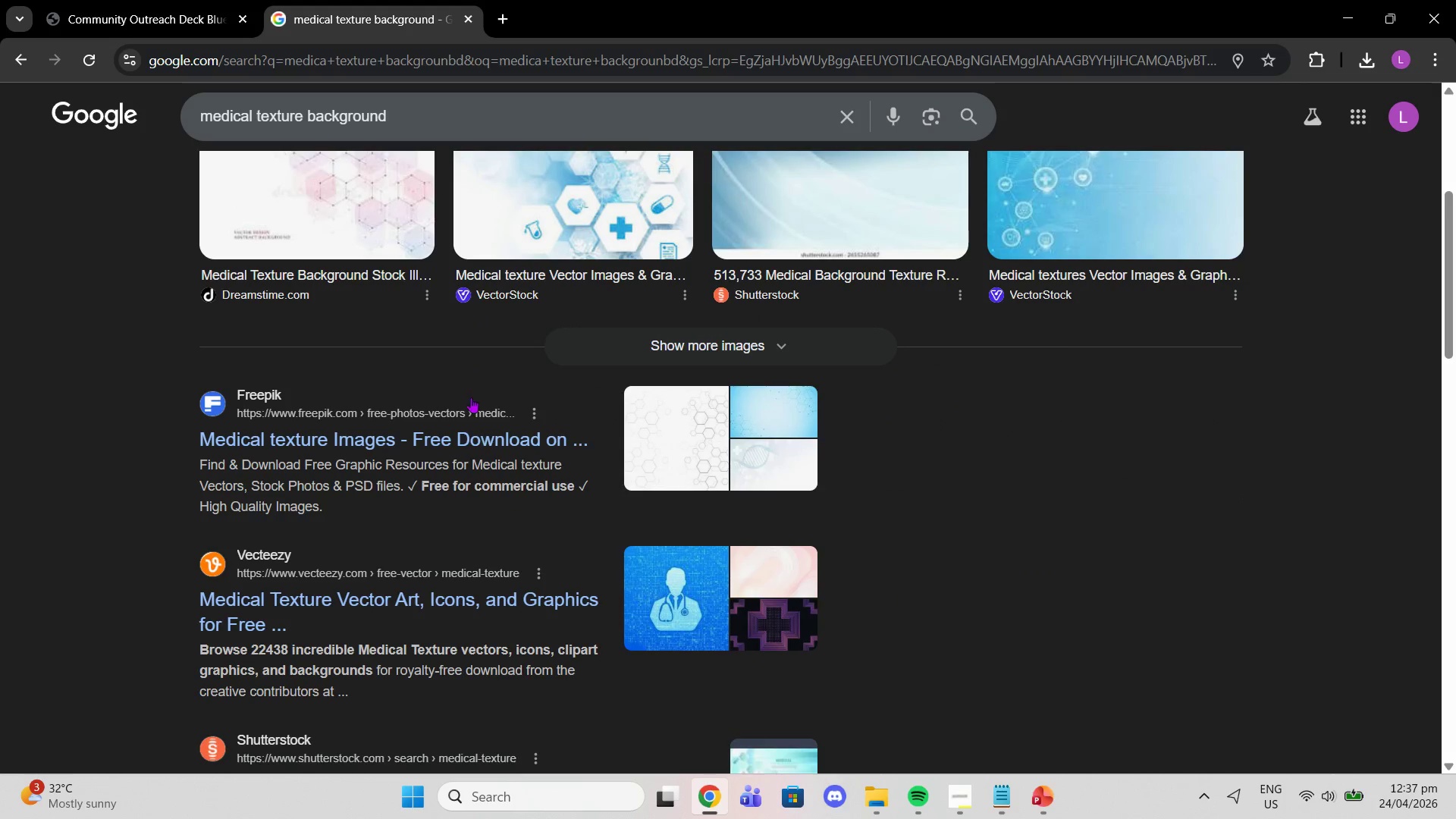 
left_click([463, 431])
 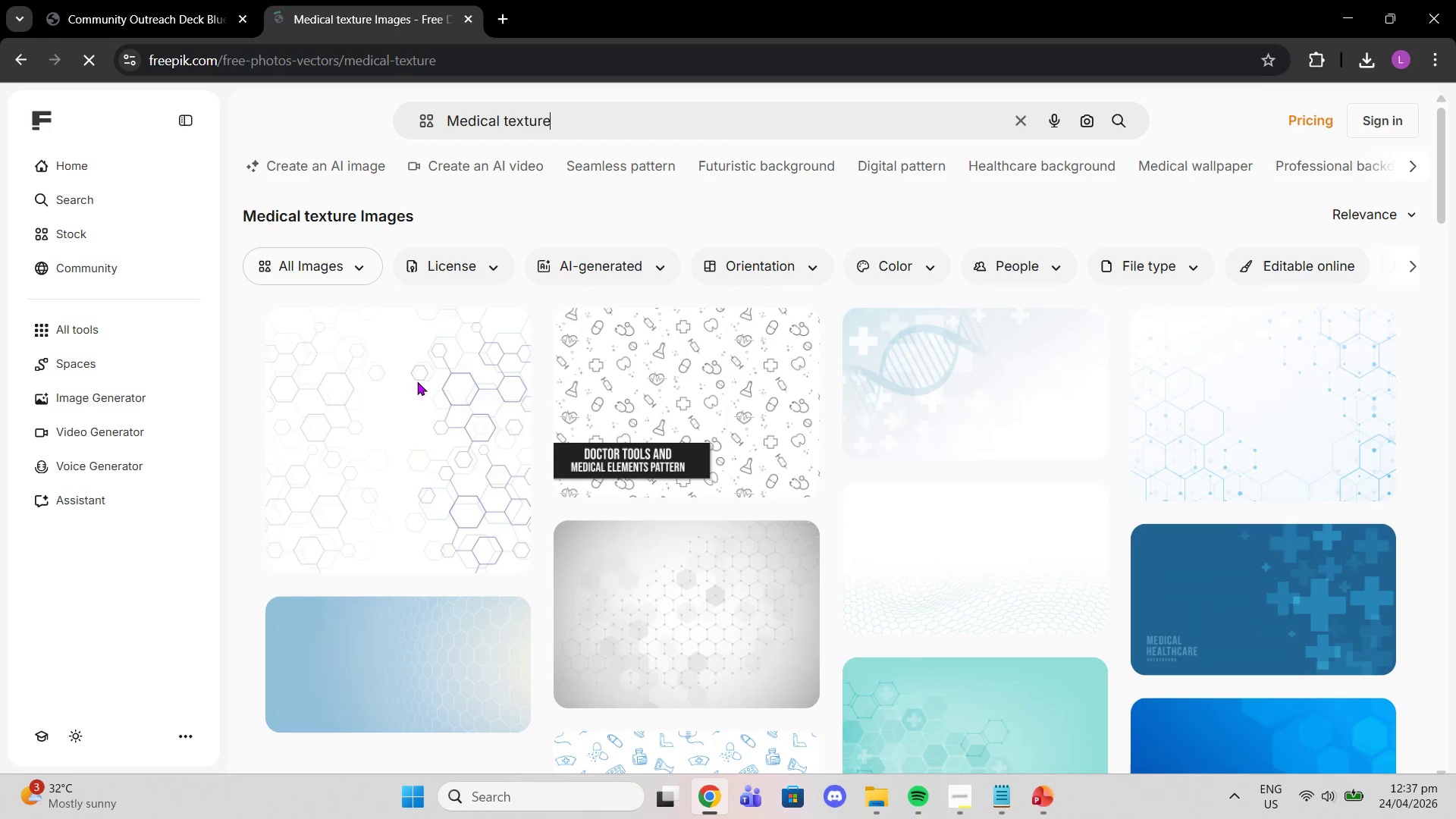 
wait(9.22)
 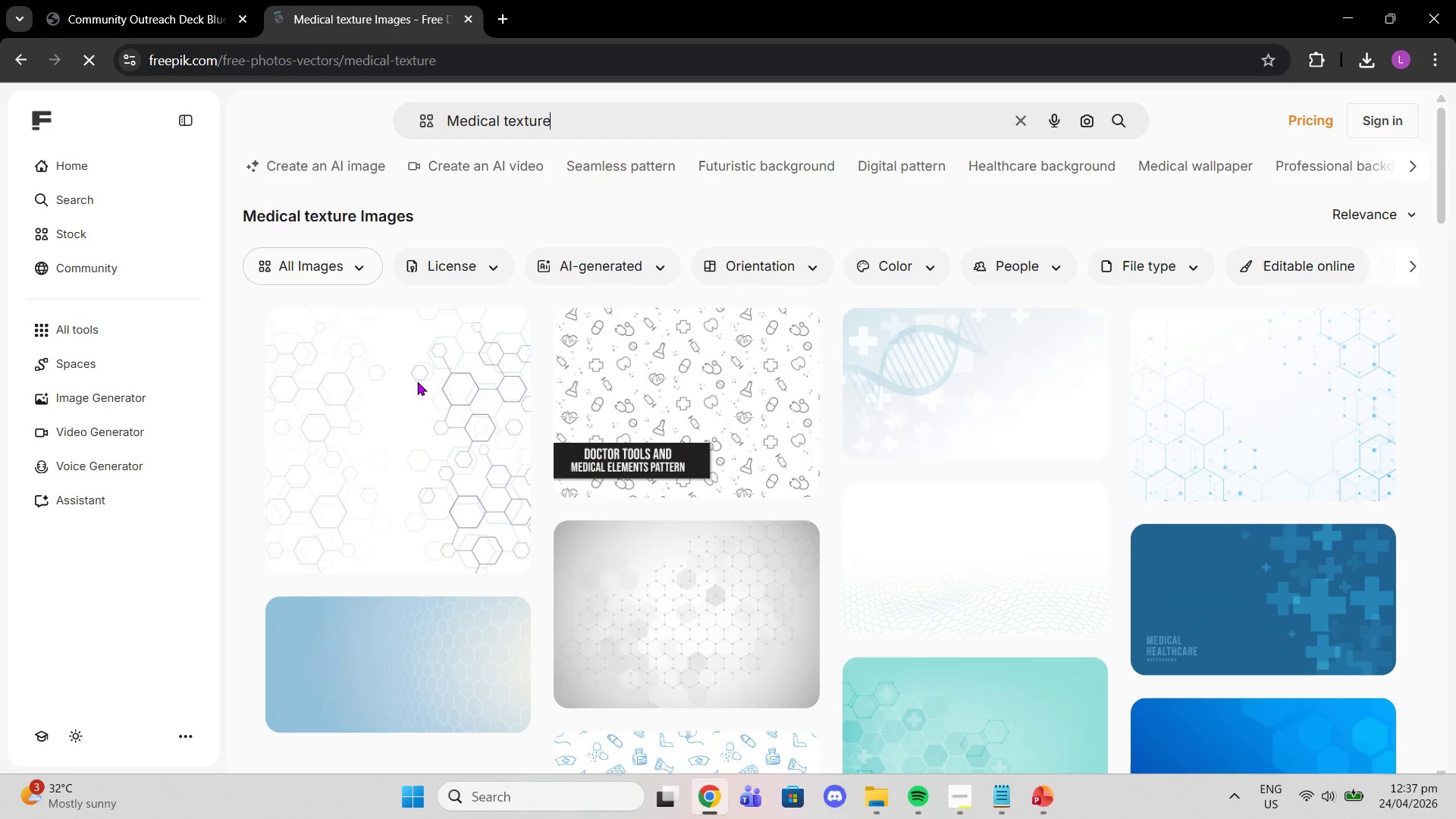 
scroll: coordinate [430, 407], scroll_direction: down, amount: 4.0
 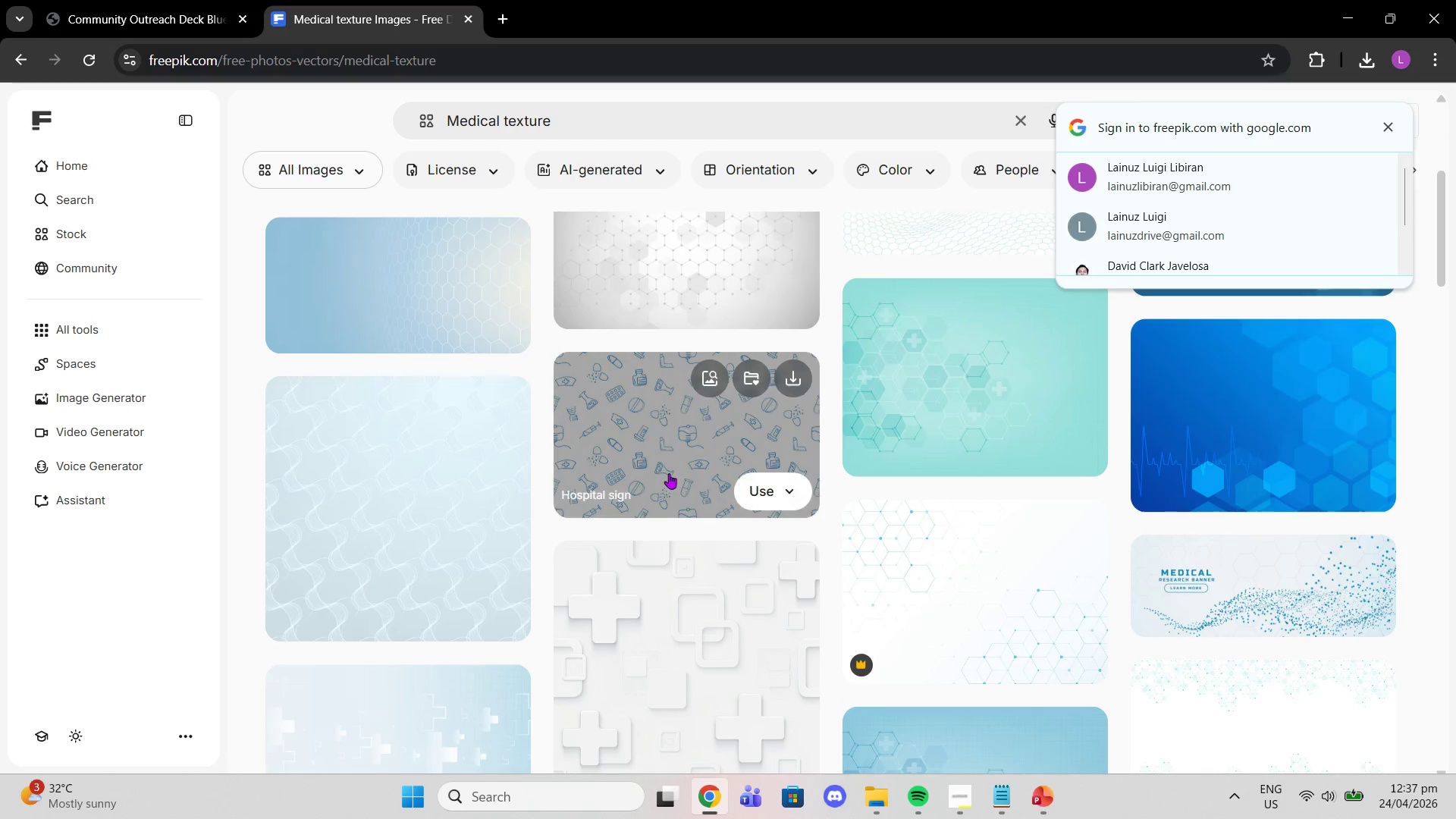 
scroll: coordinate [535, 472], scroll_direction: up, amount: 3.0
 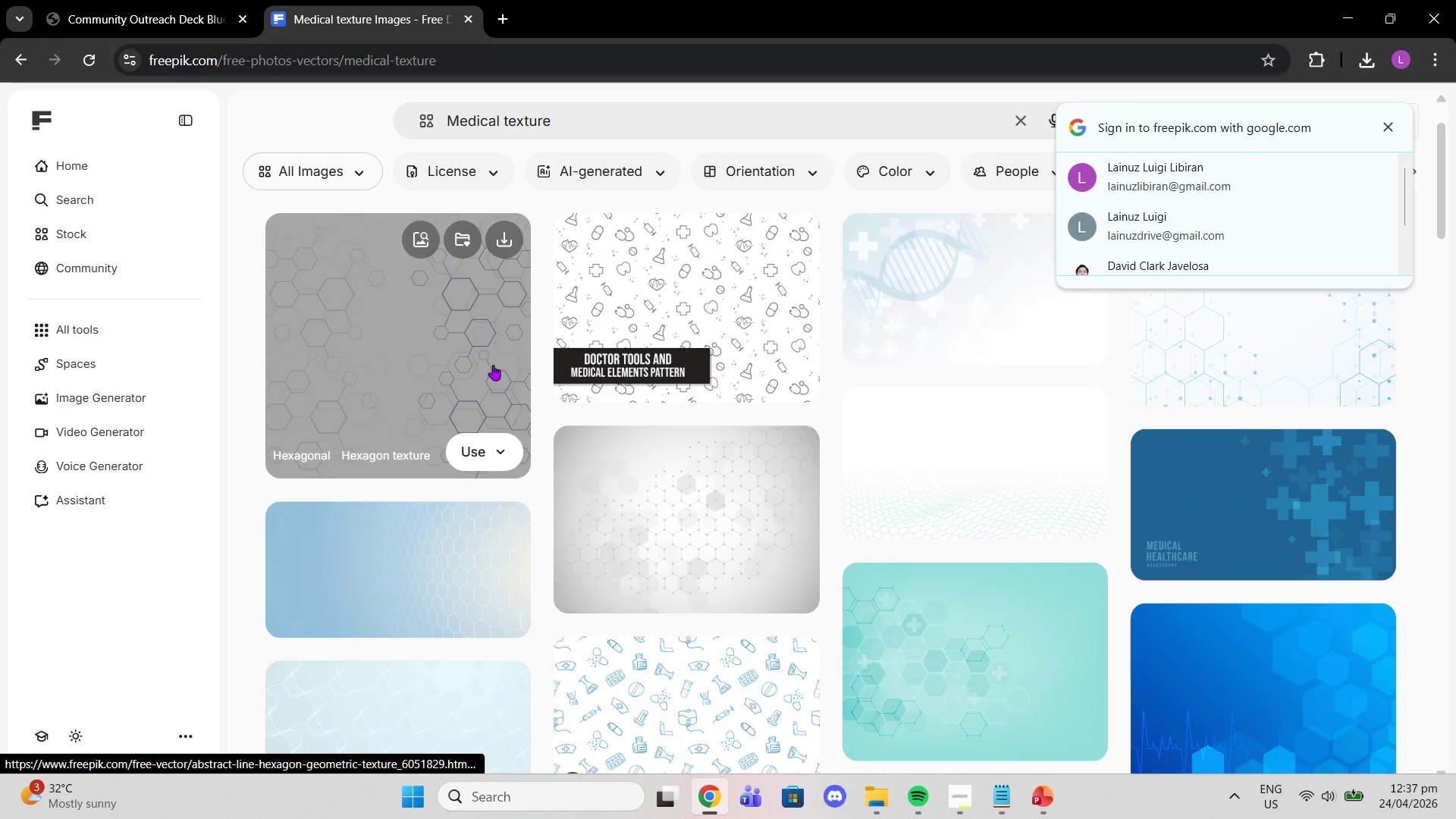 
left_click([493, 365])
 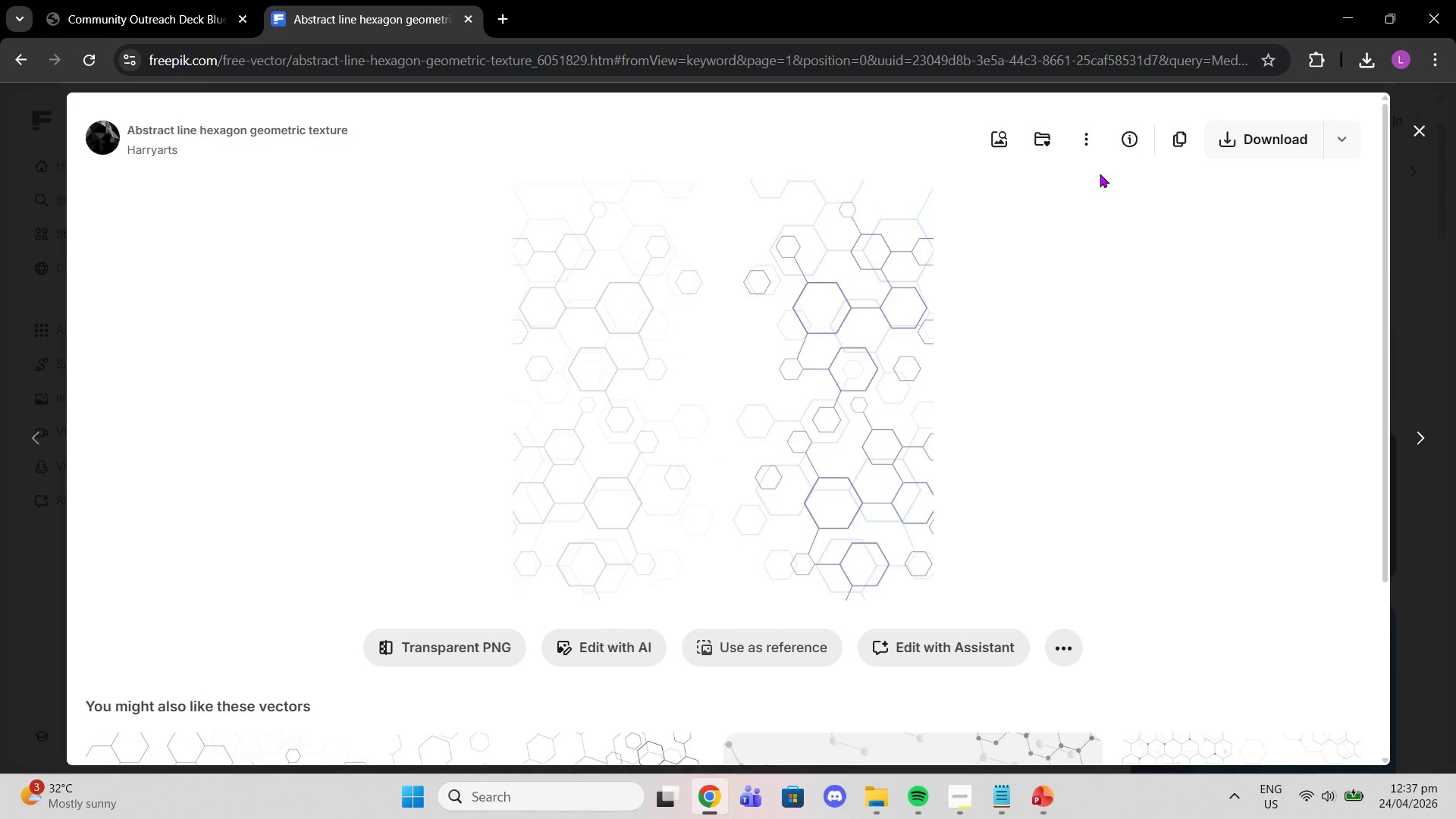 
left_click([1188, 150])
 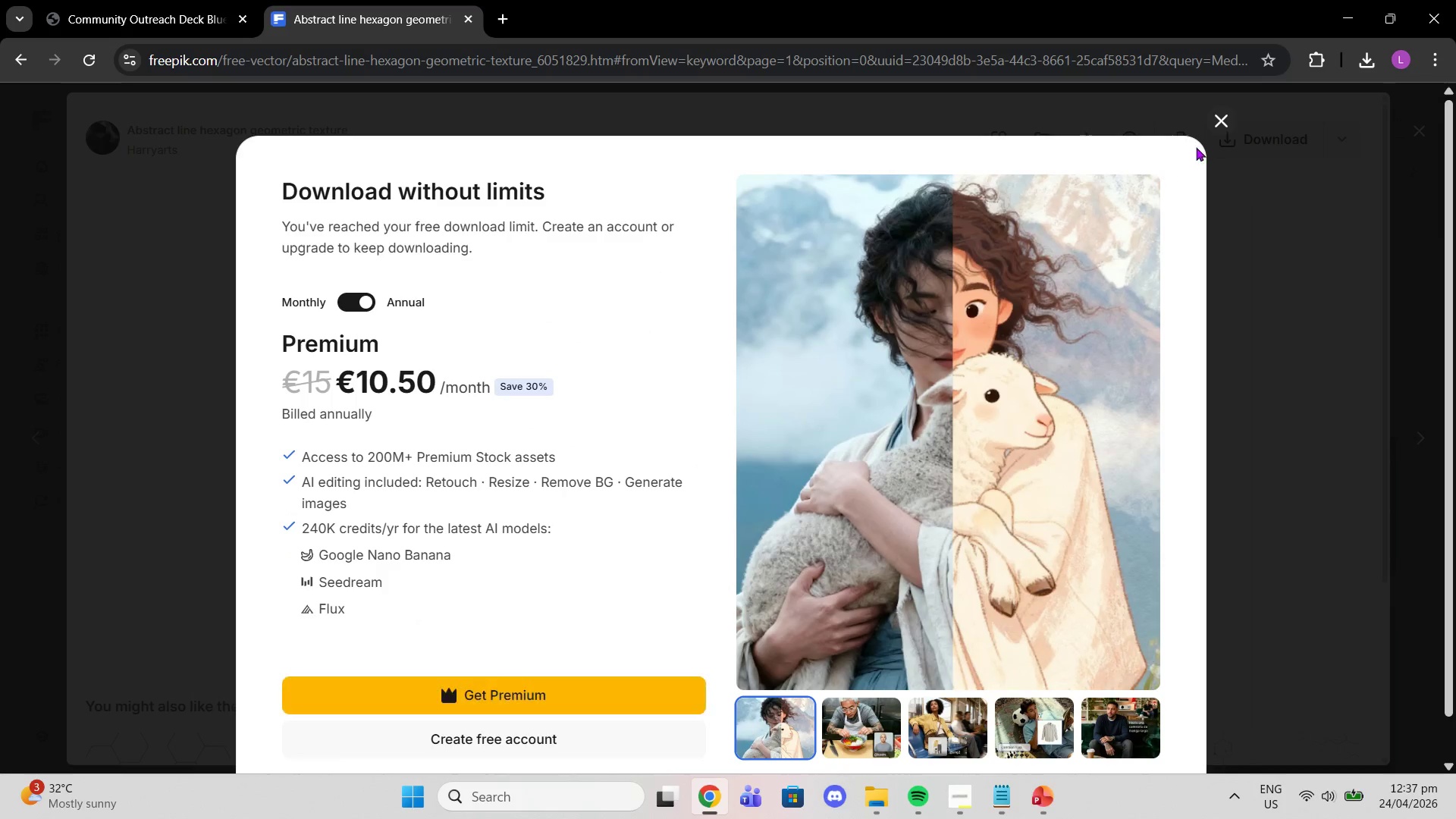 
left_click([1222, 120])
 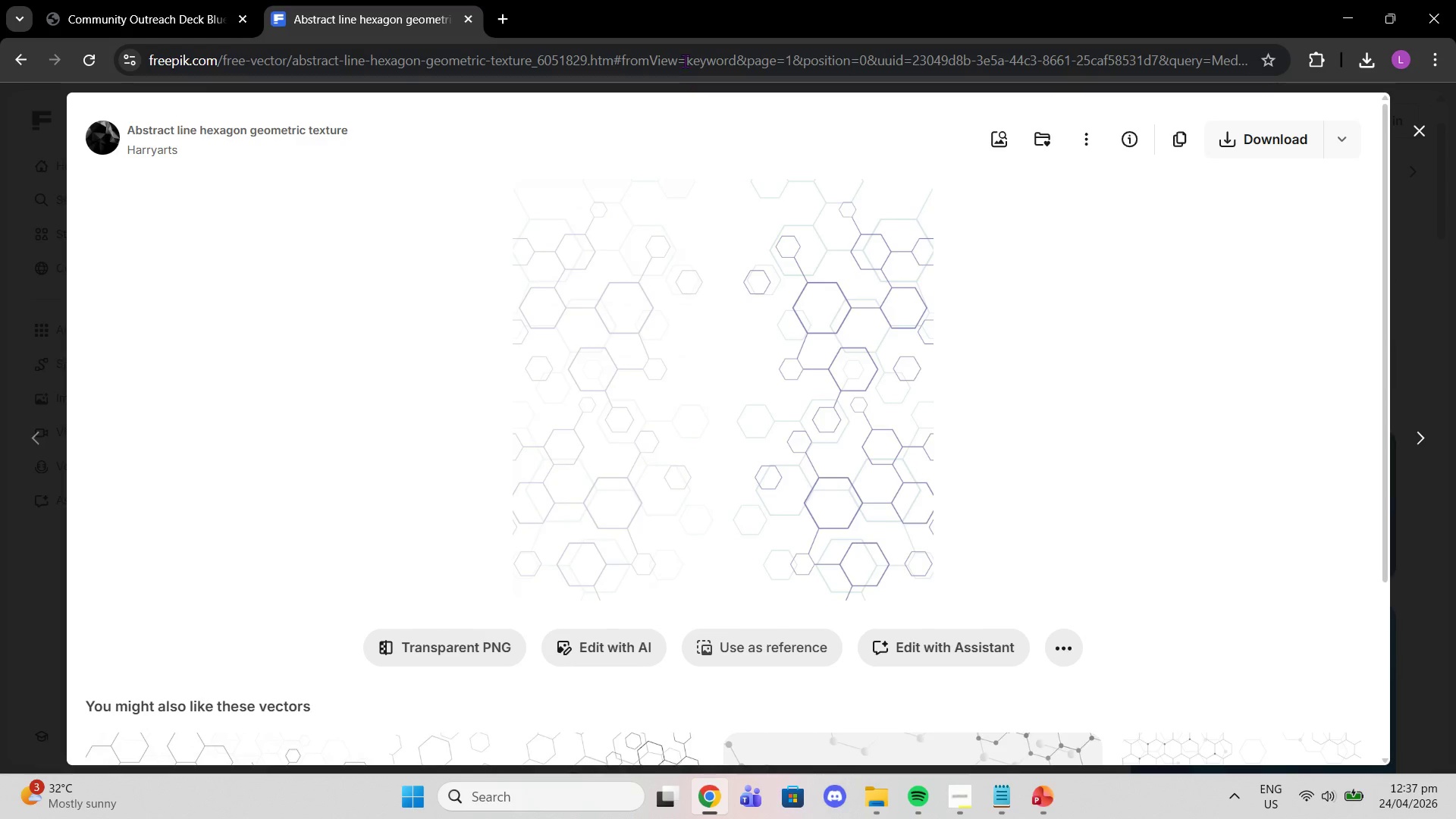 
left_click([682, 58])
 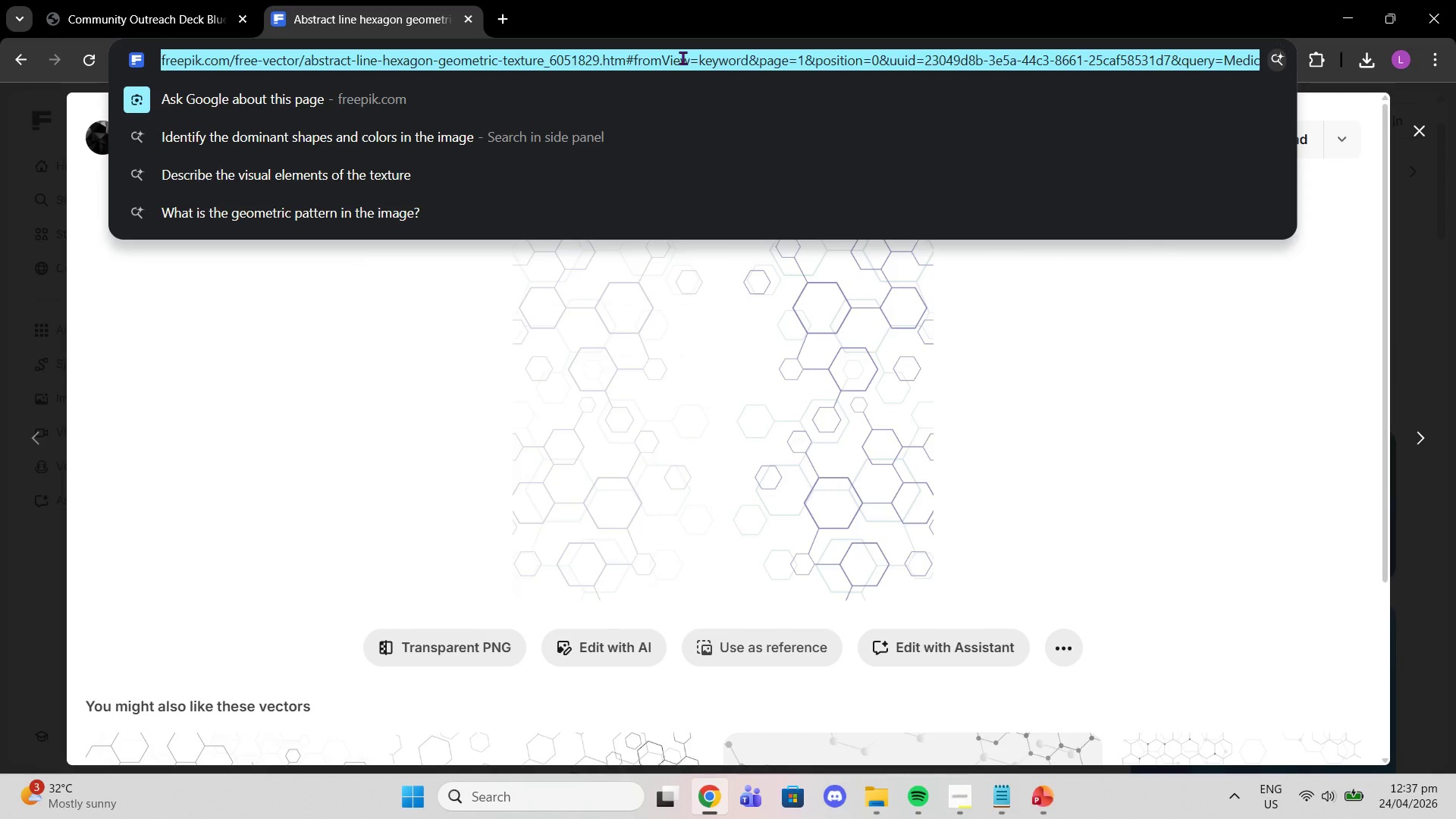 
type(medu)
key(Backspace)
type(ical theme background texture )
 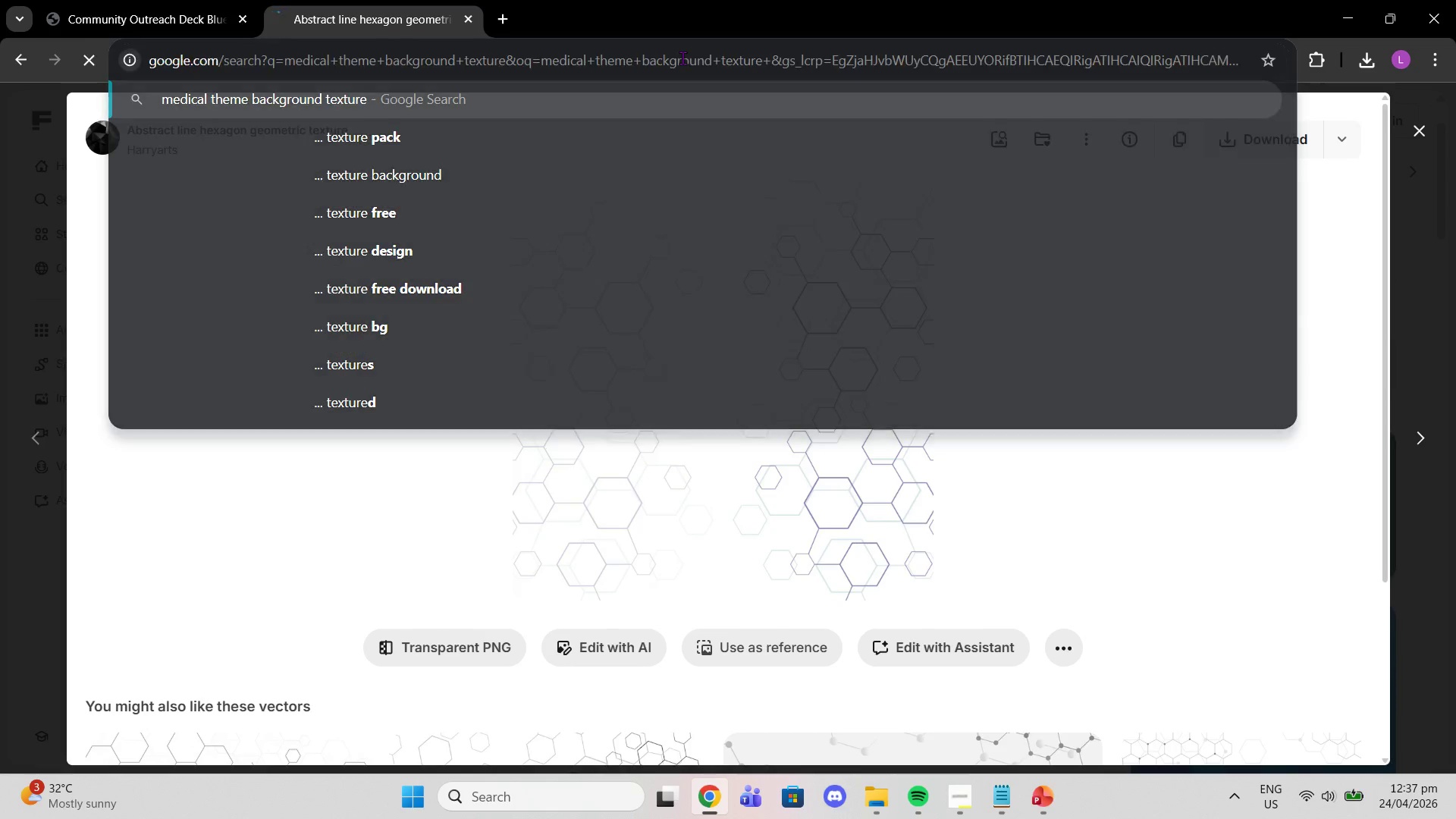 
key(Enter)
 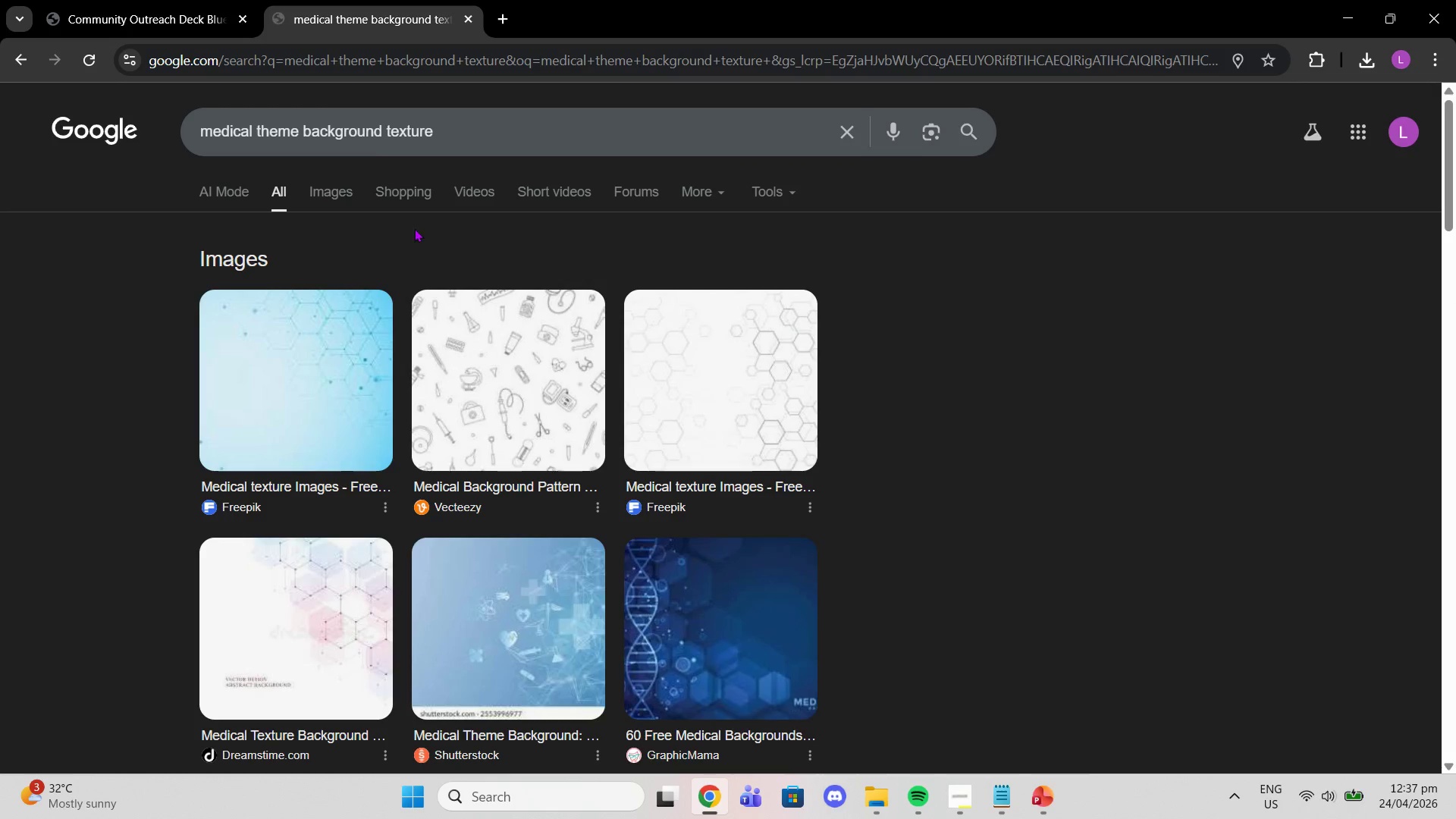 
left_click([319, 202])
 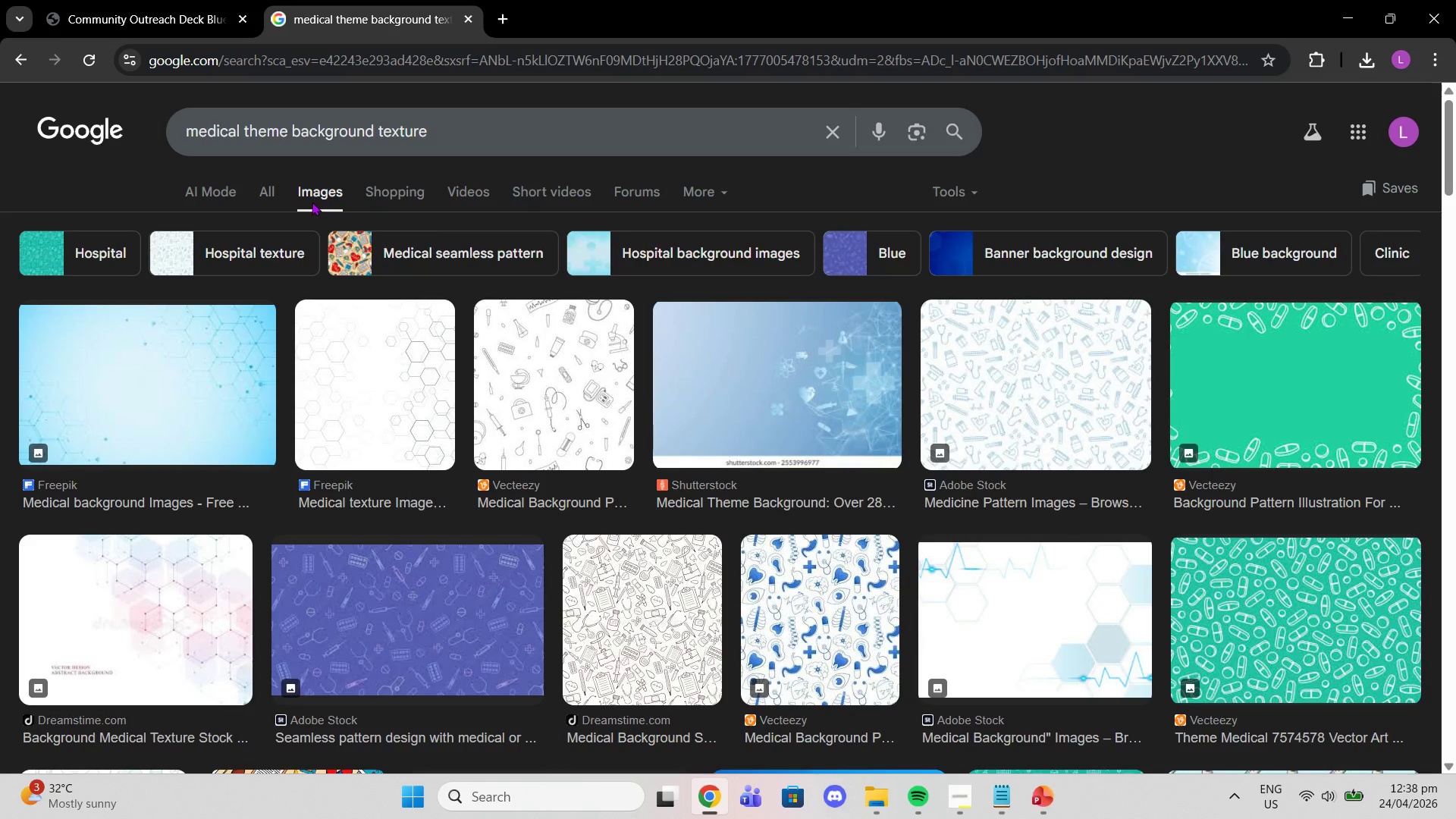 
wait(7.34)
 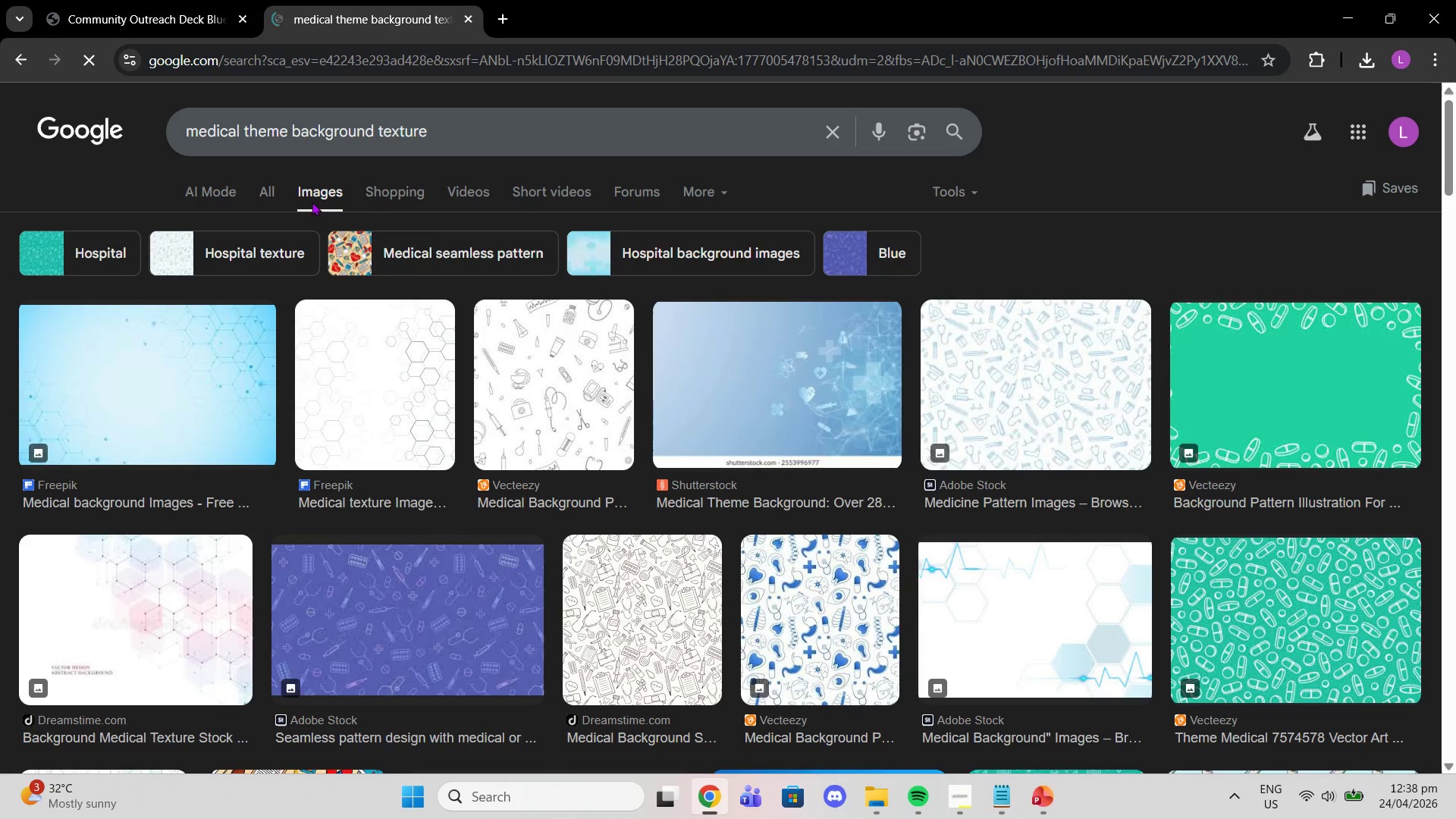 
scroll: coordinate [1148, 689], scroll_direction: down, amount: 11.0
 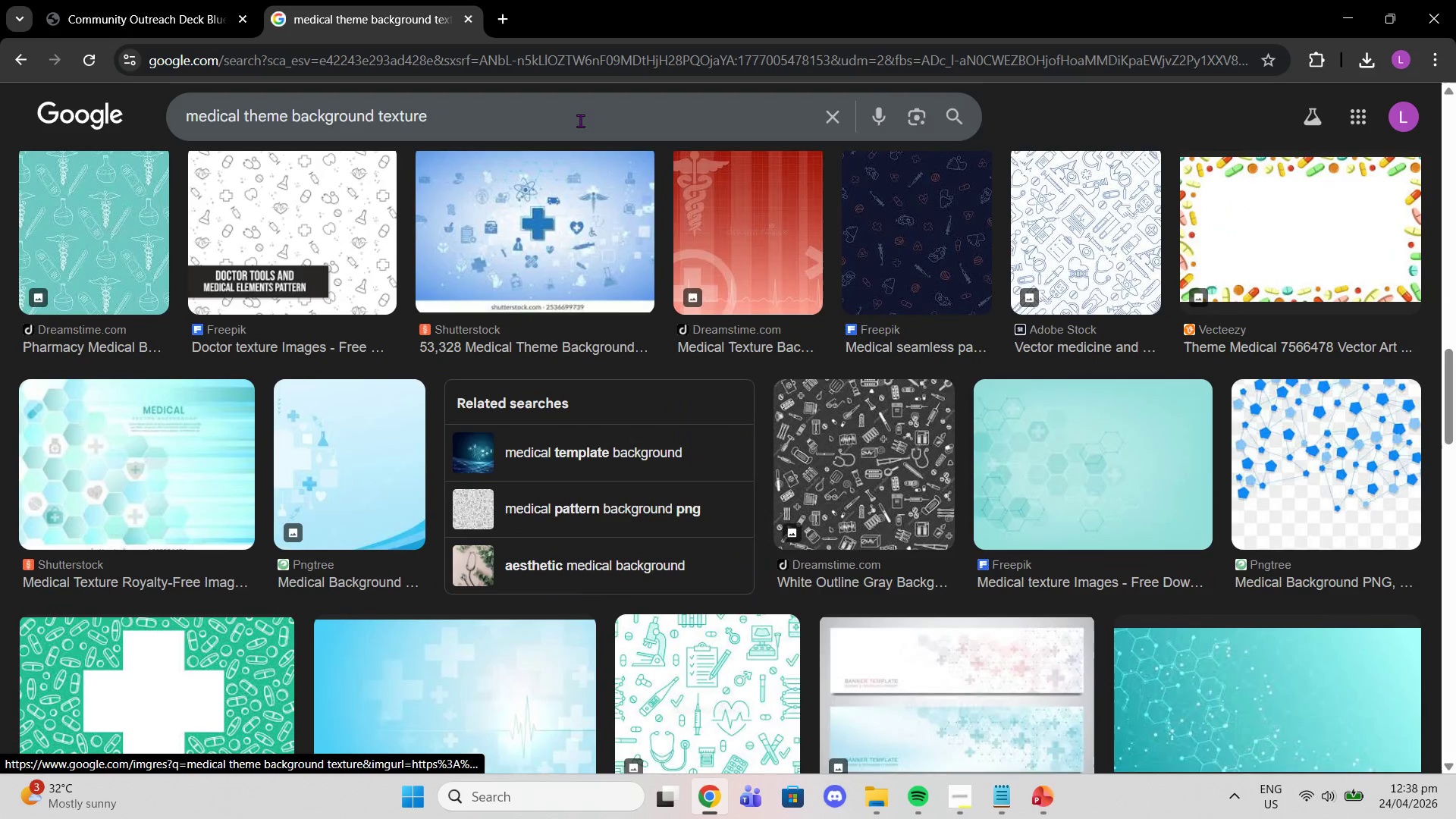 
left_click([572, 116])
 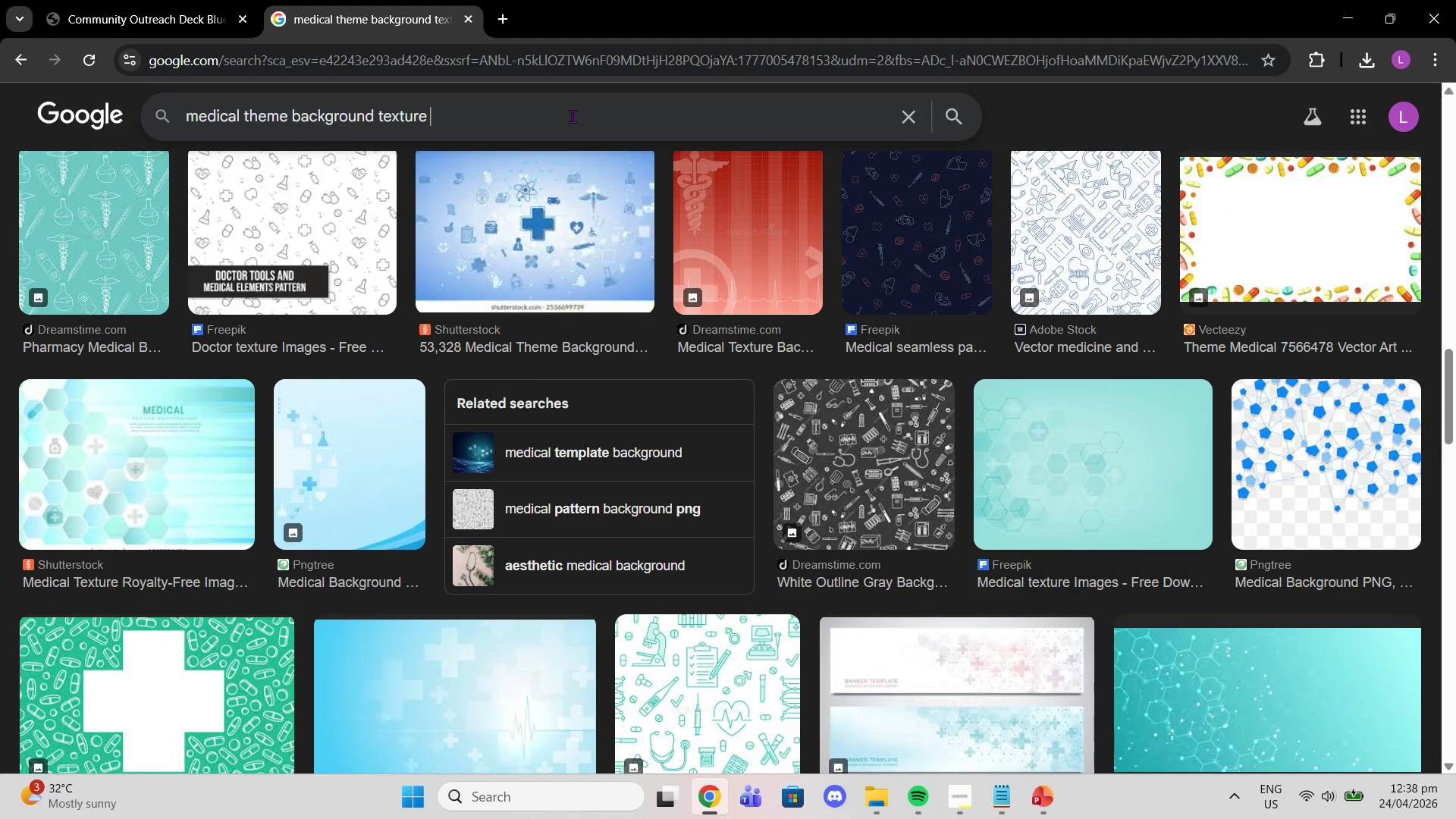 
type( free)
 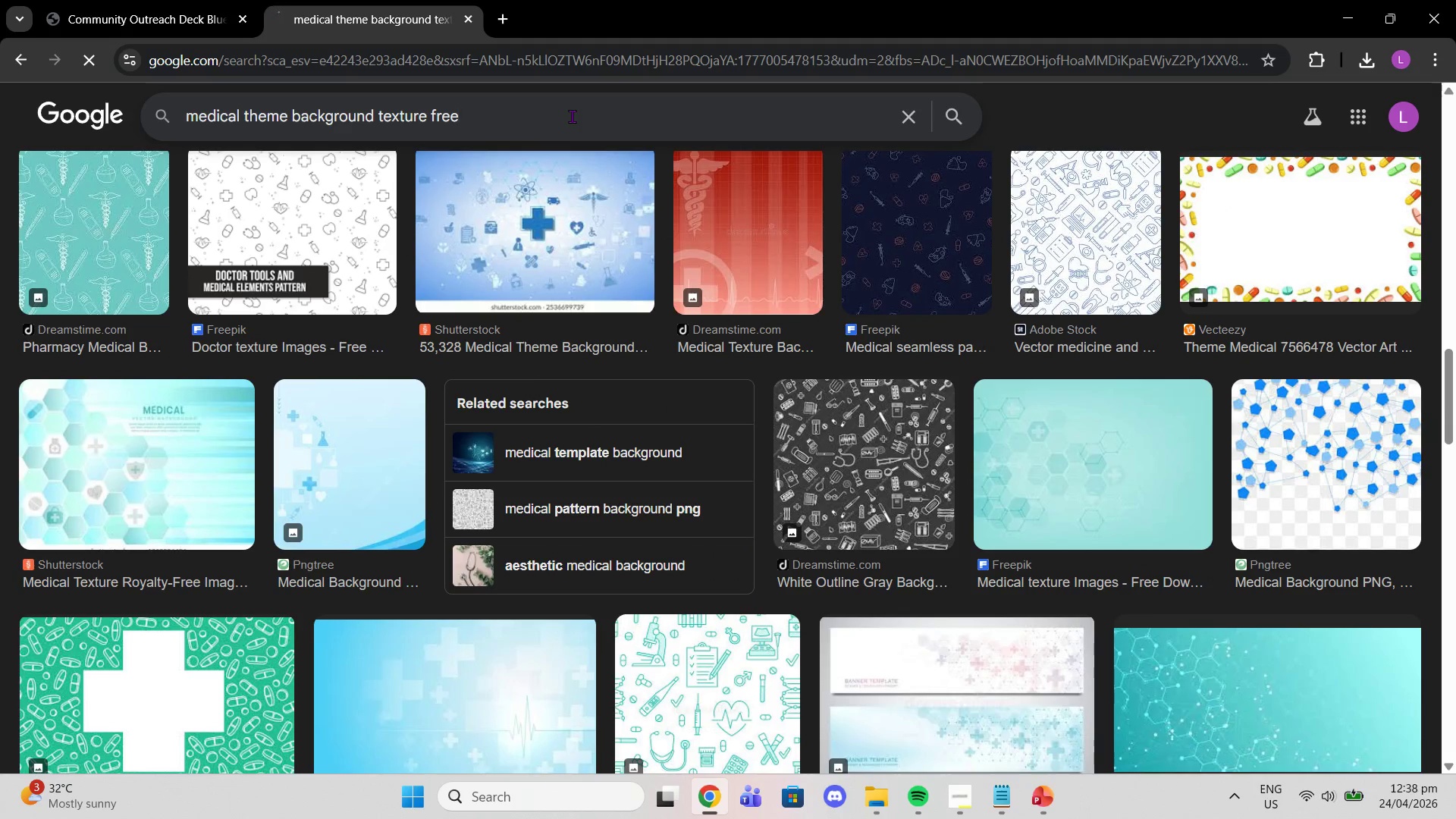 
key(Enter)
 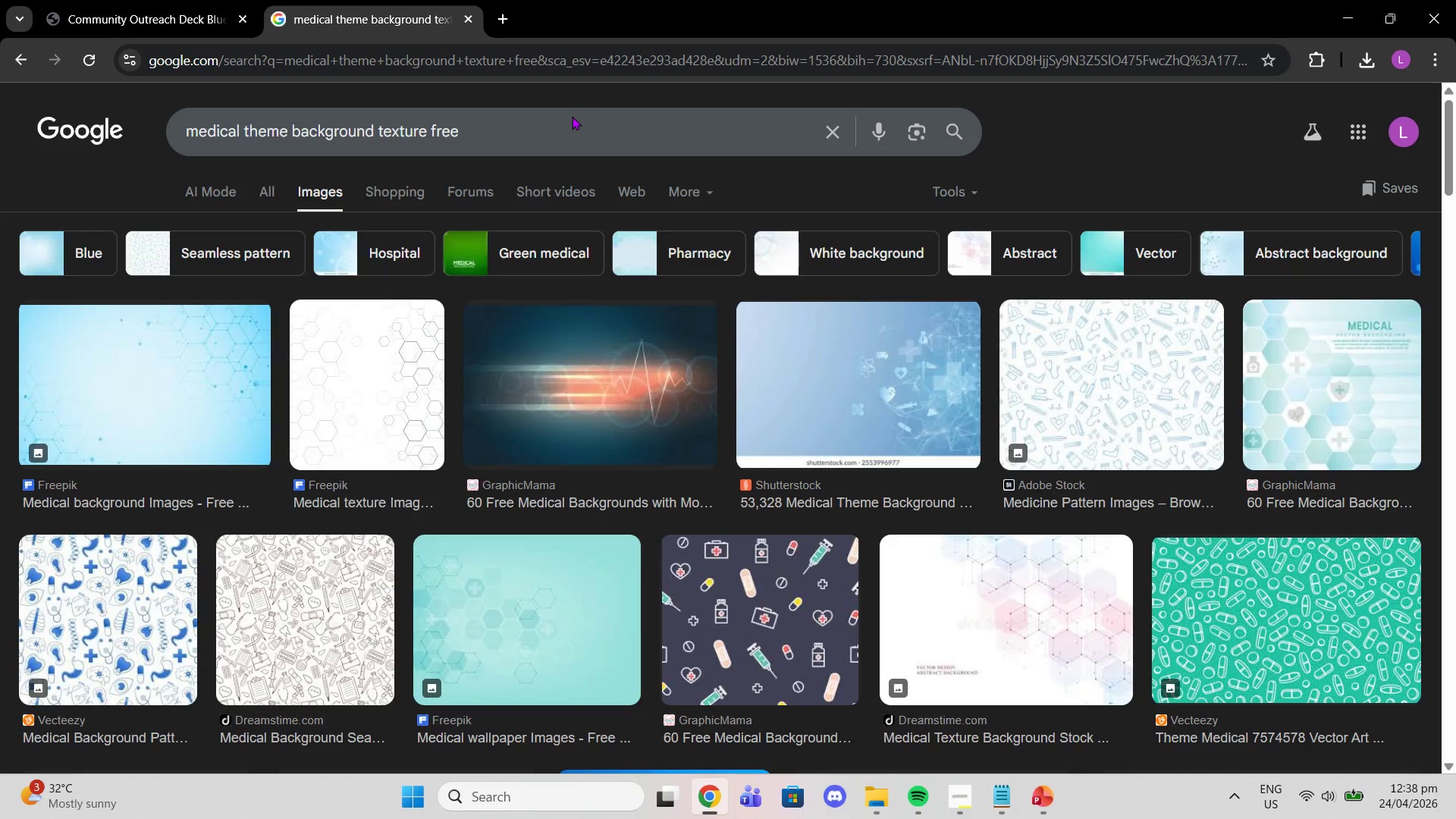 
wait(12.91)
 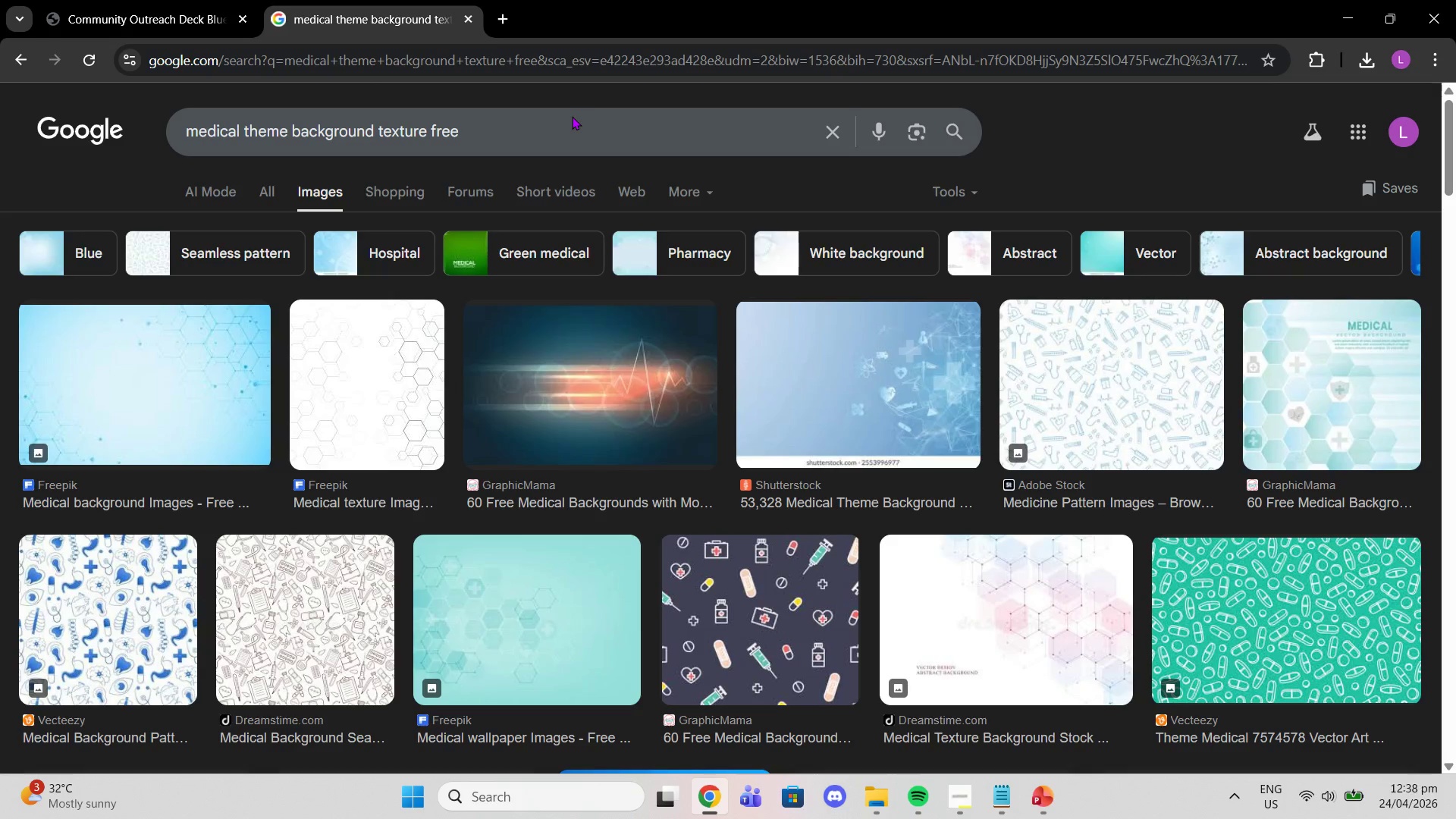 
scroll: coordinate [416, 427], scroll_direction: down, amount: 12.0
 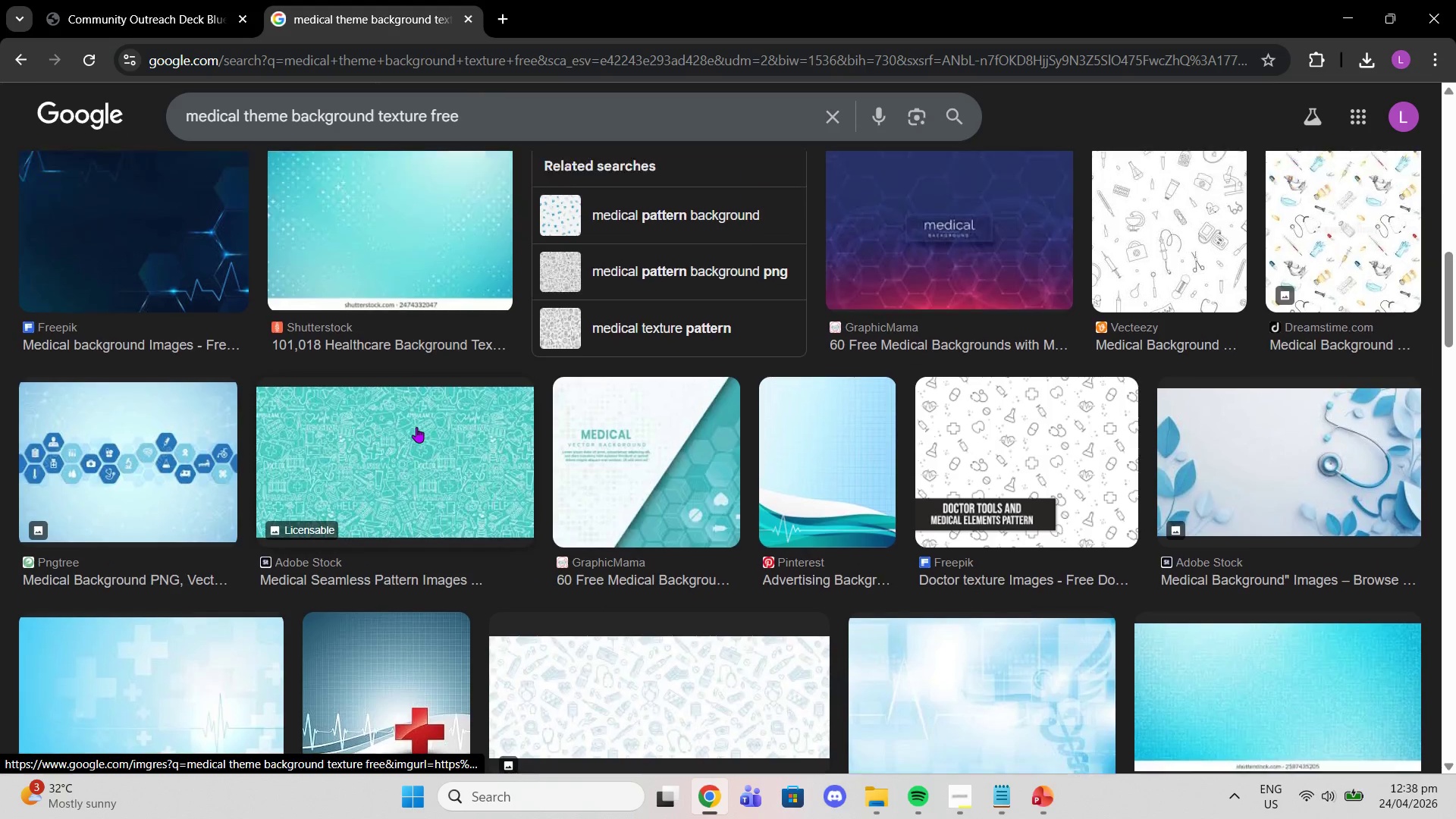 
scroll: coordinate [416, 427], scroll_direction: up, amount: 17.0
 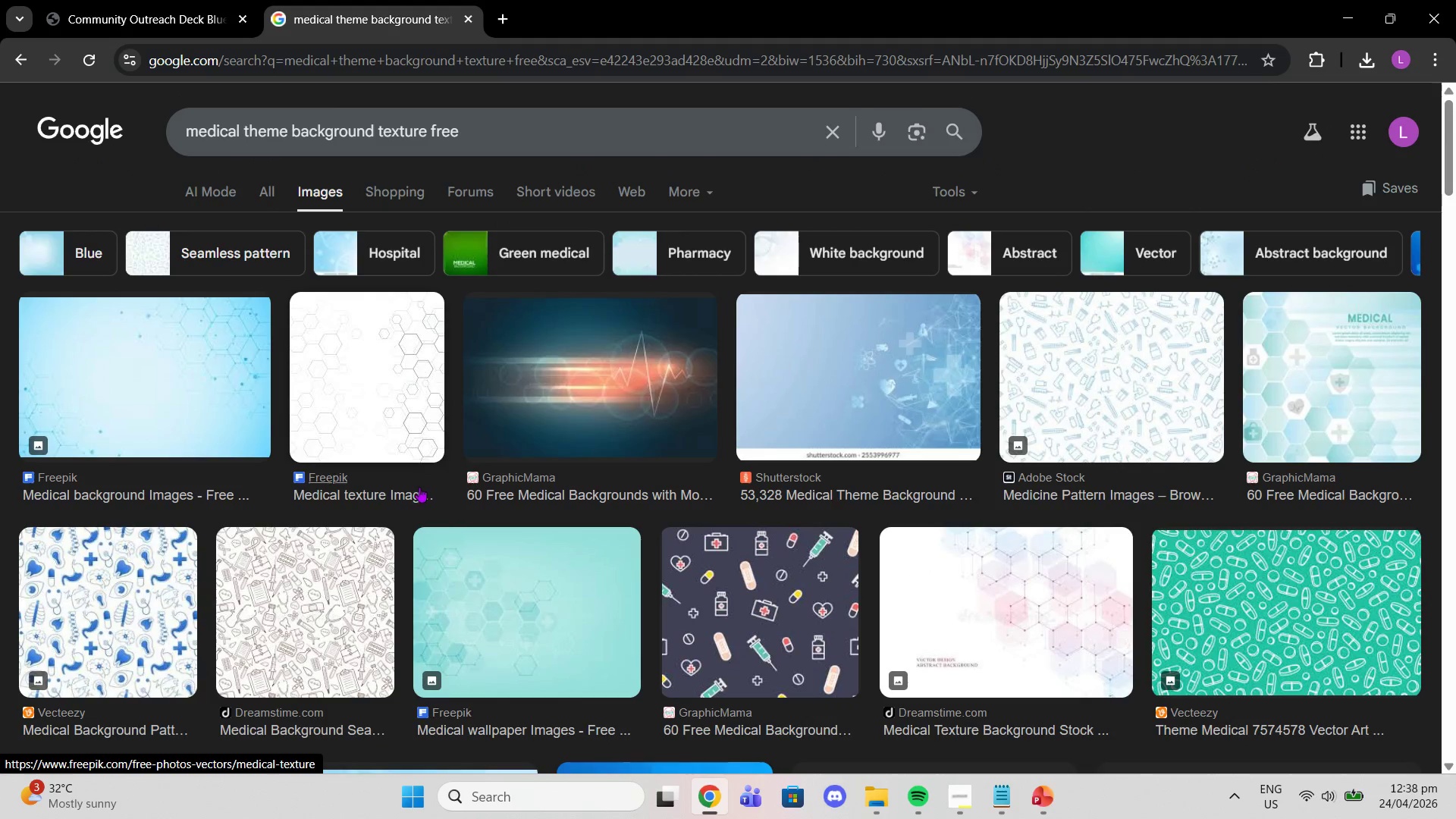 
left_click([1152, 348])
 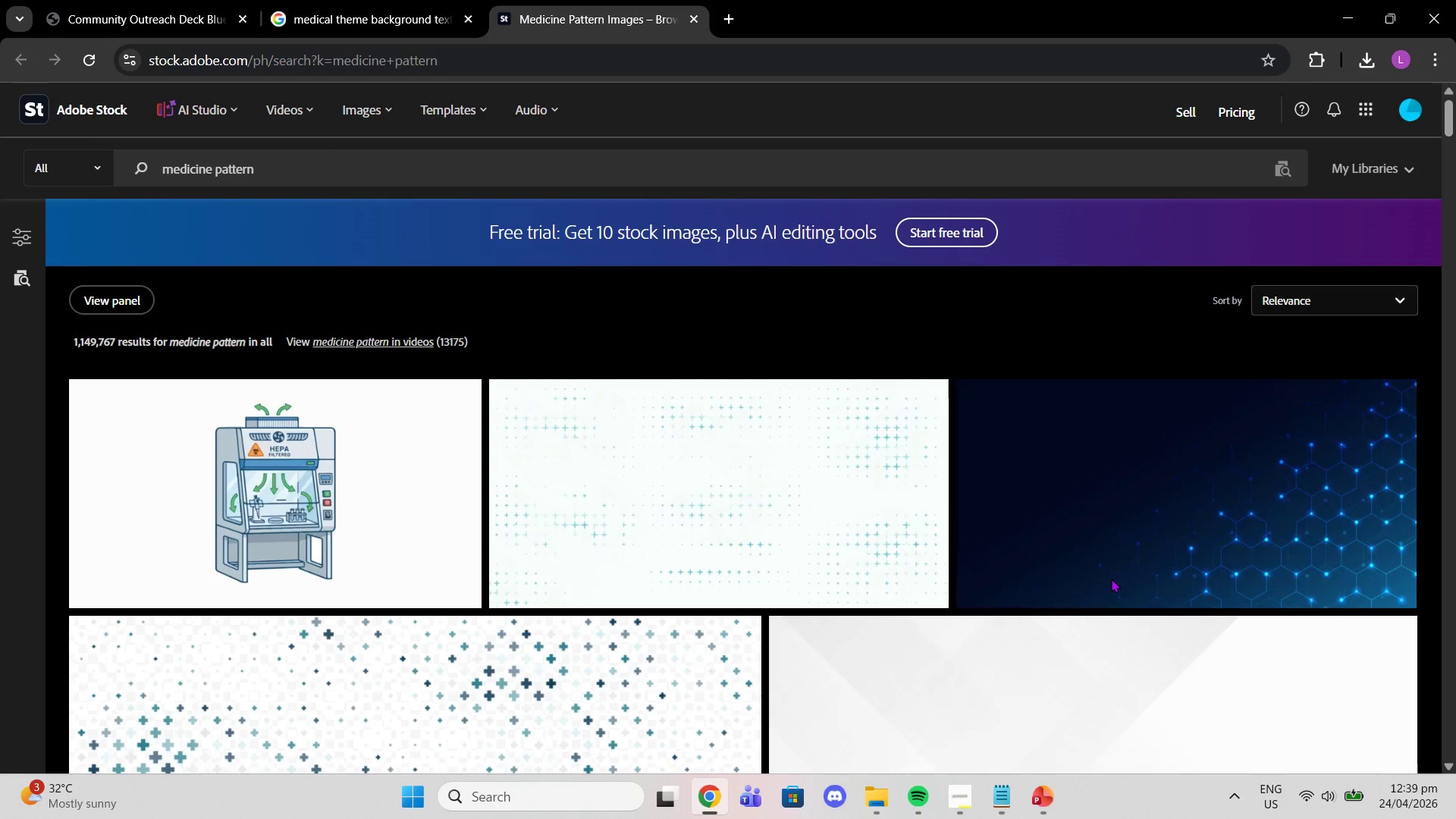 
wait(28.36)
 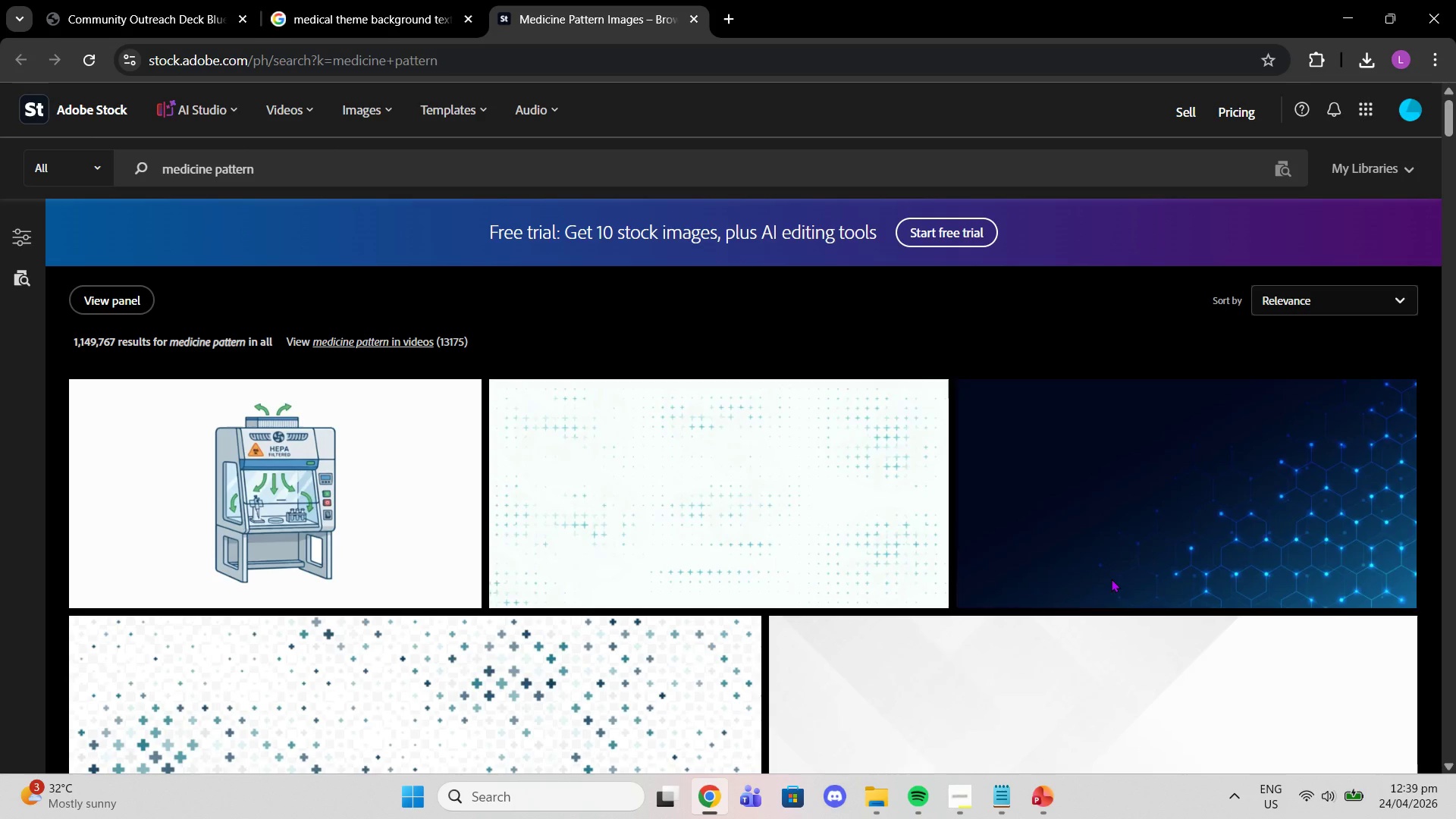 
left_click([399, 0])
 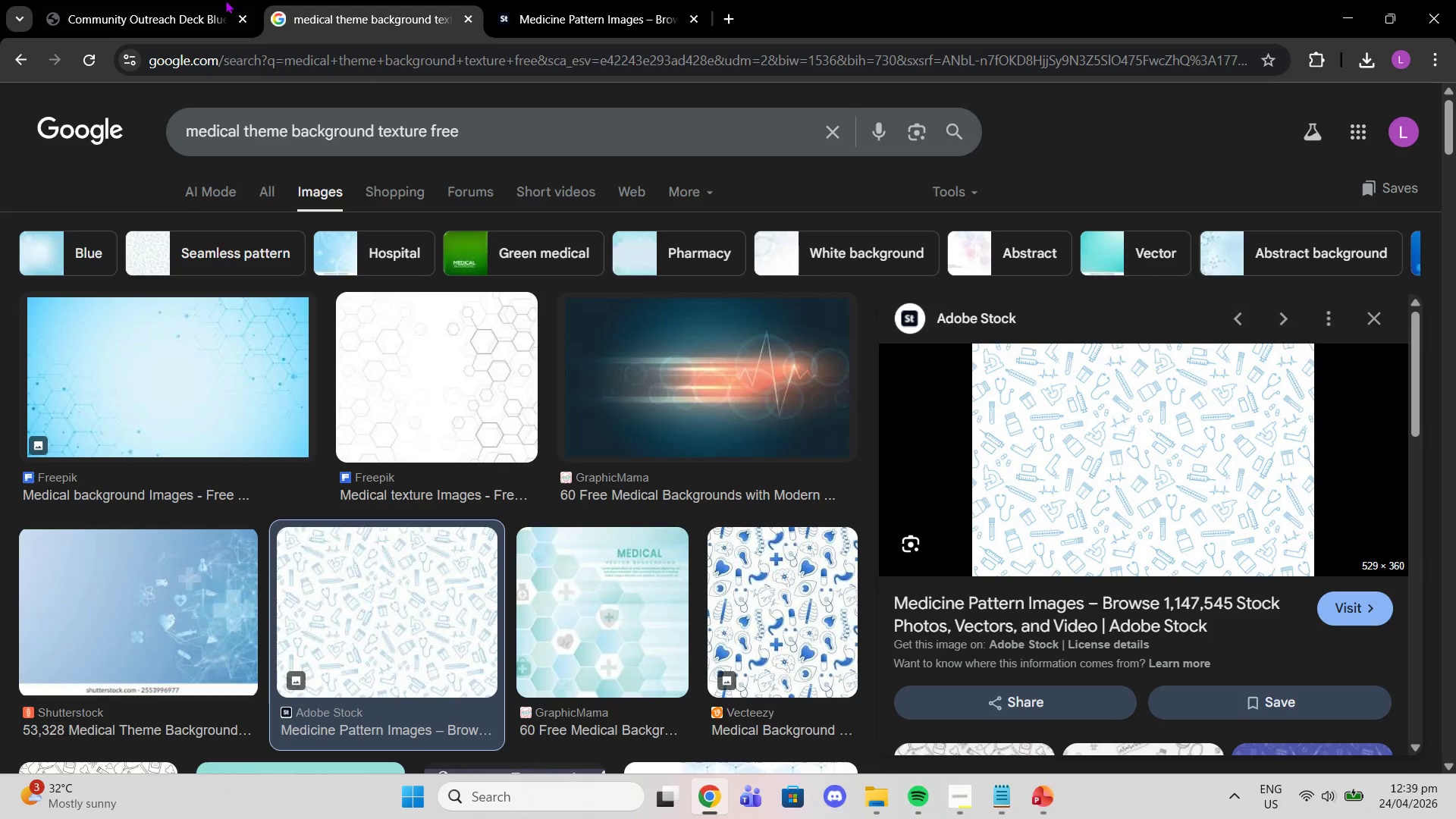 
left_click([206, 0])
 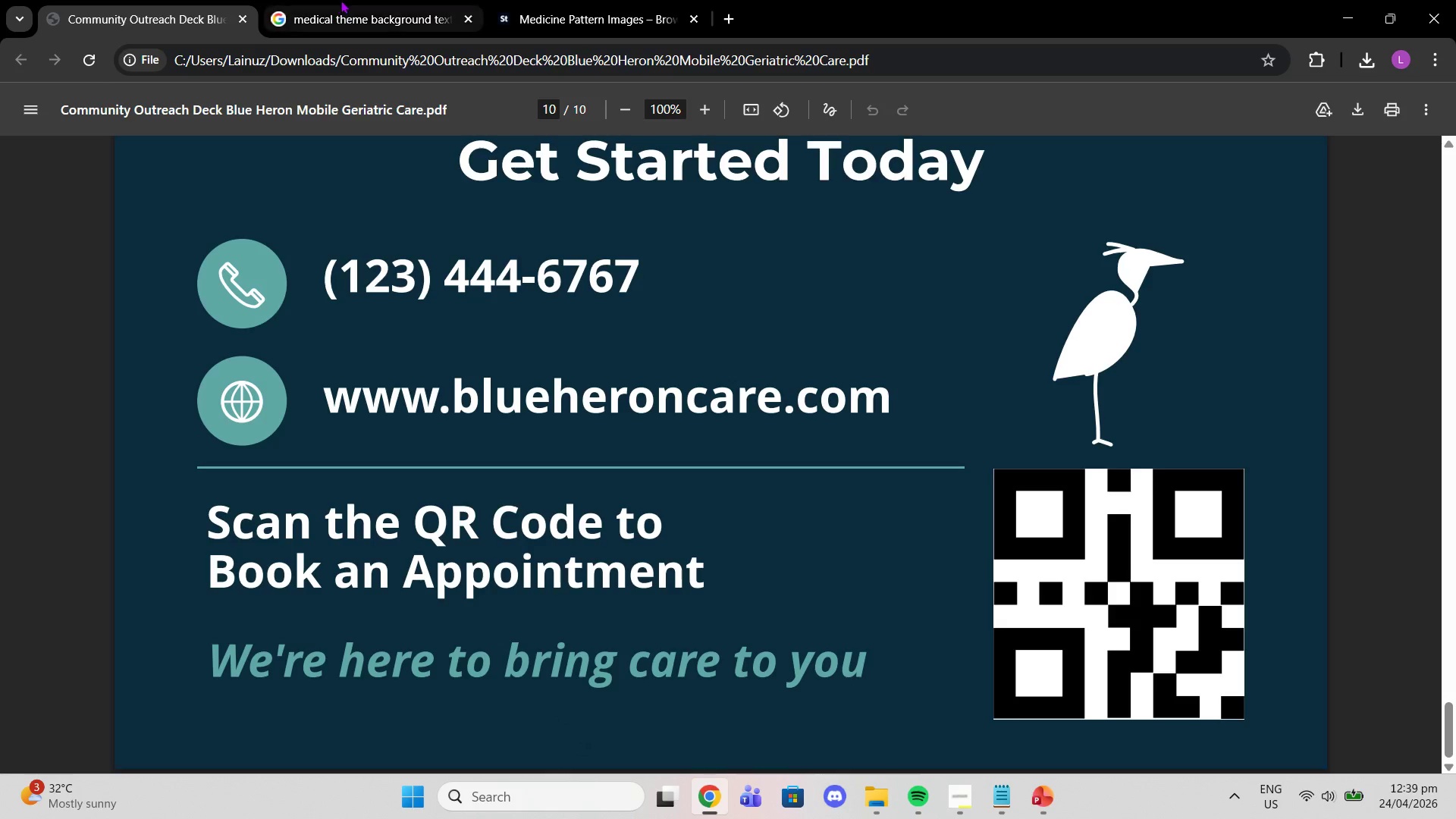 
left_click([340, 0])
 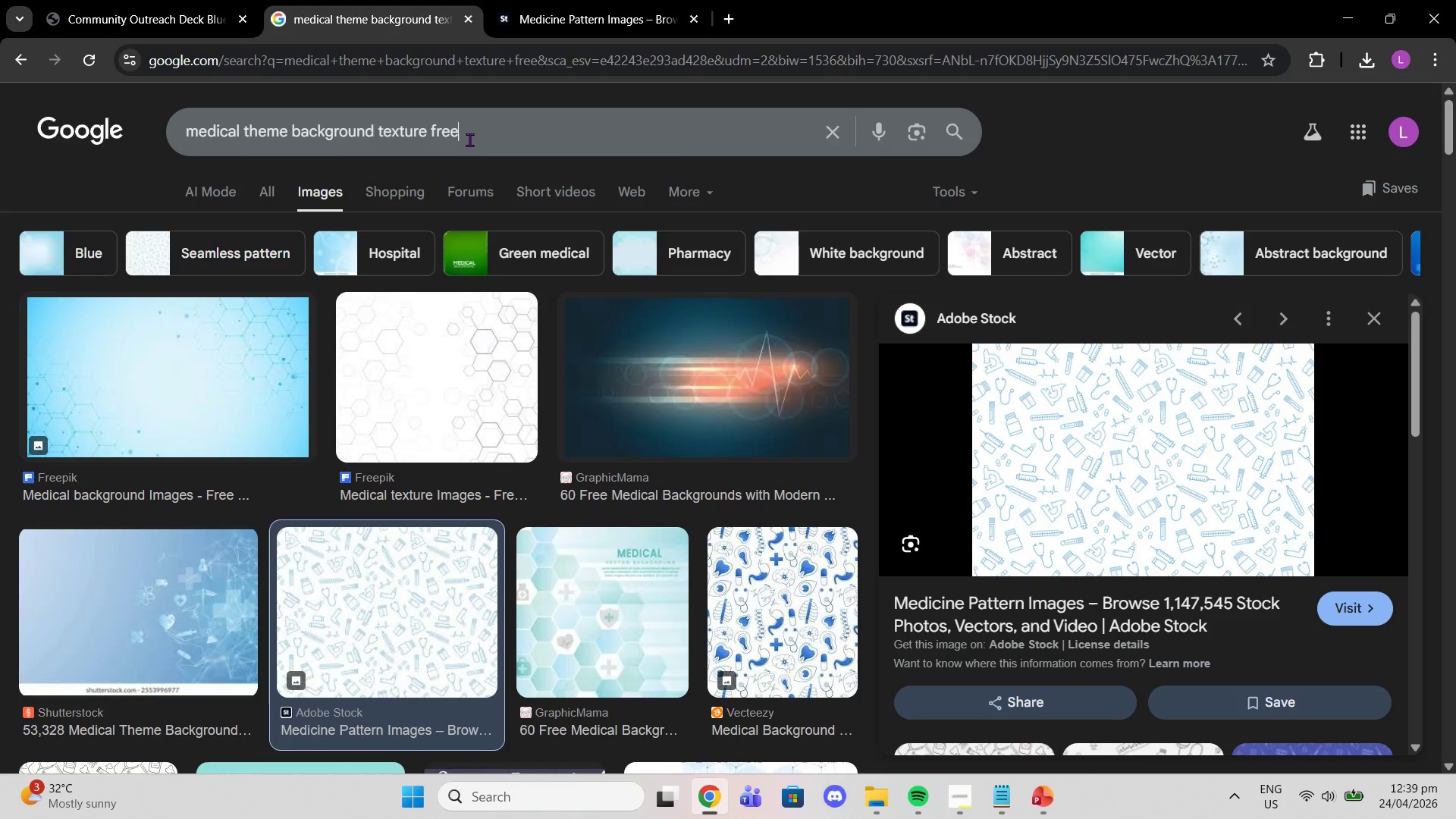 
left_click([469, 140])
 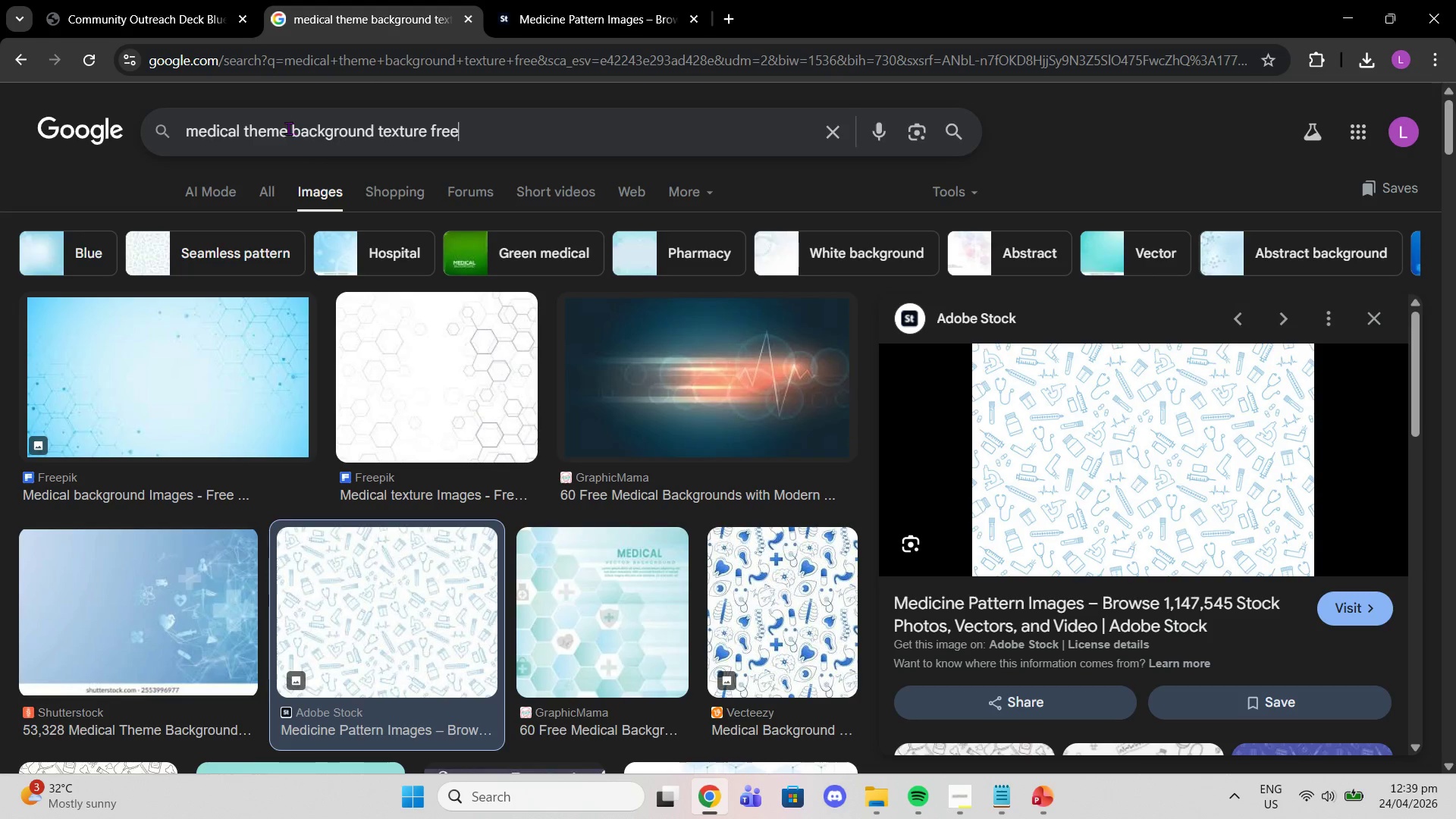 
left_click_drag(start_coordinate=[288, 128], to_coordinate=[0, 121])
 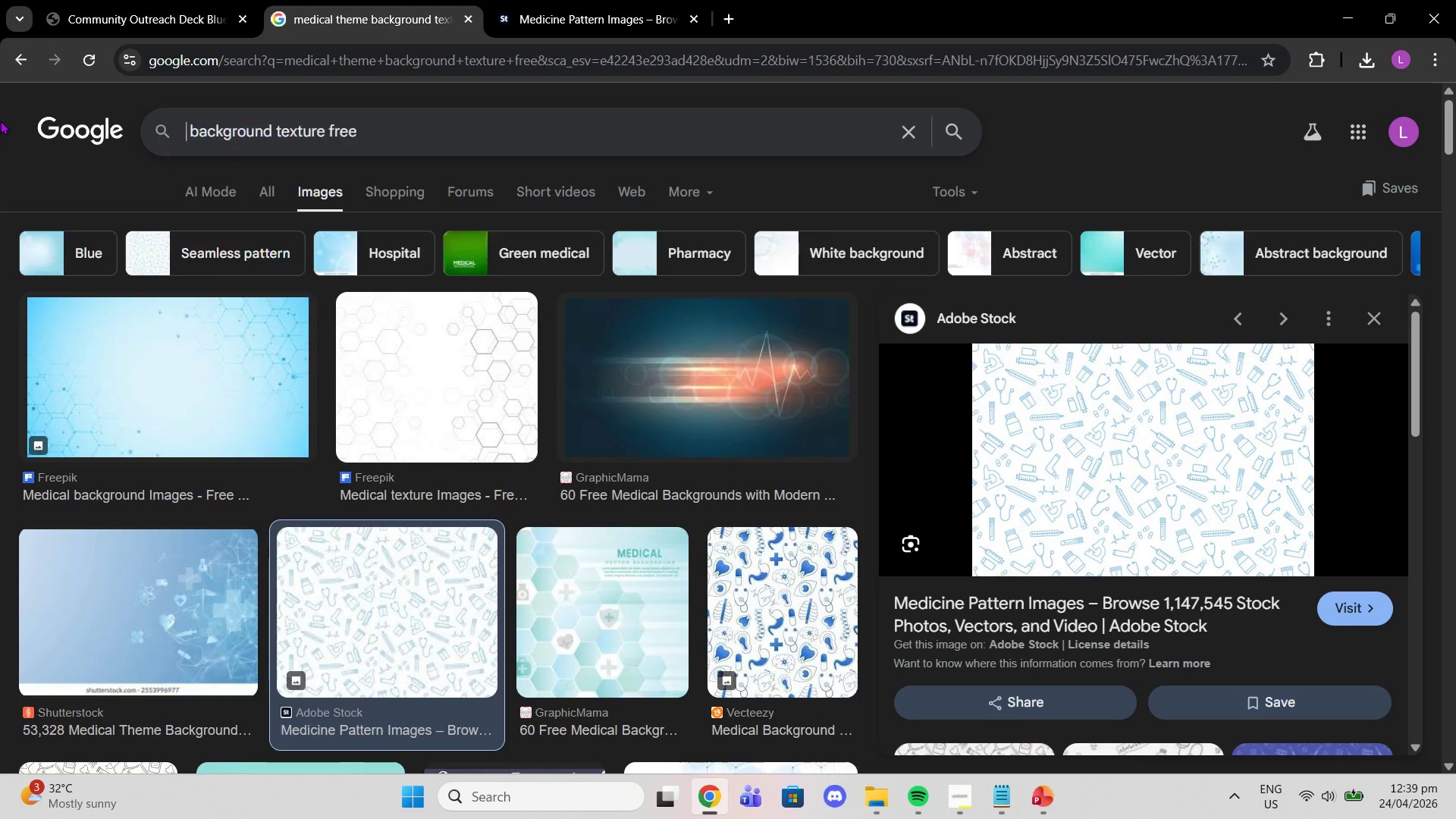 
key(Backspace)
 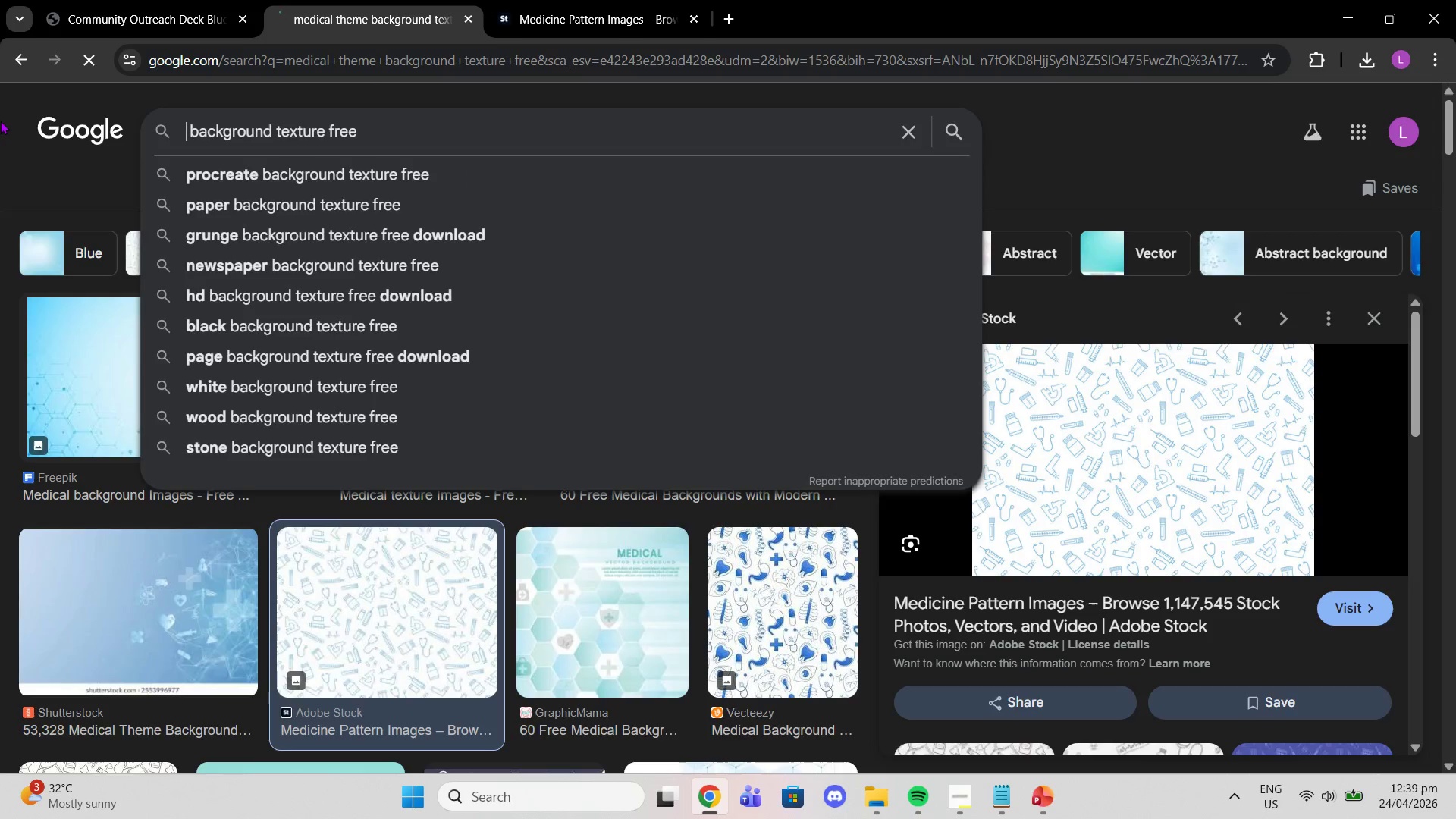 
key(Enter)
 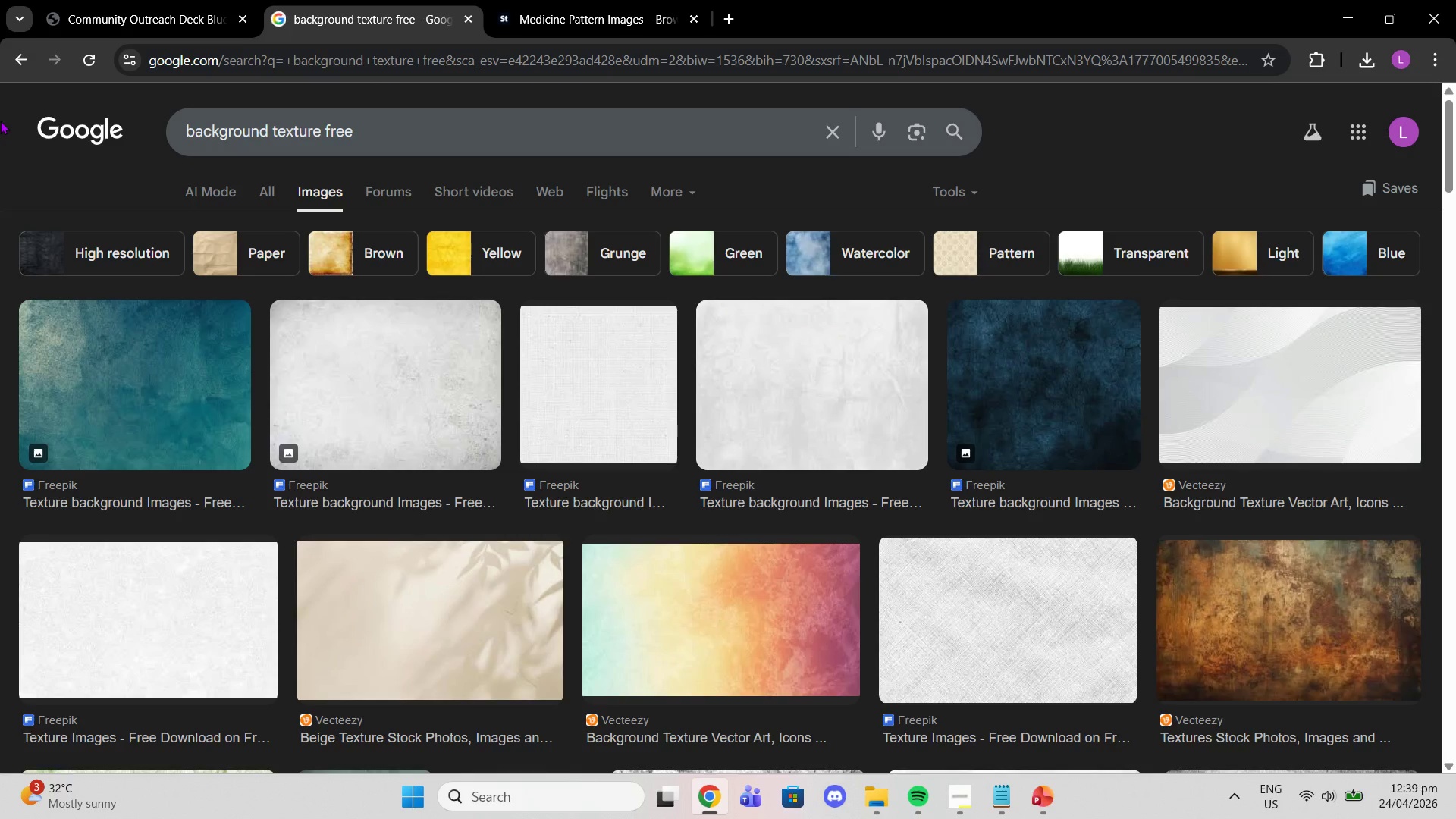 
left_click([587, 0])
 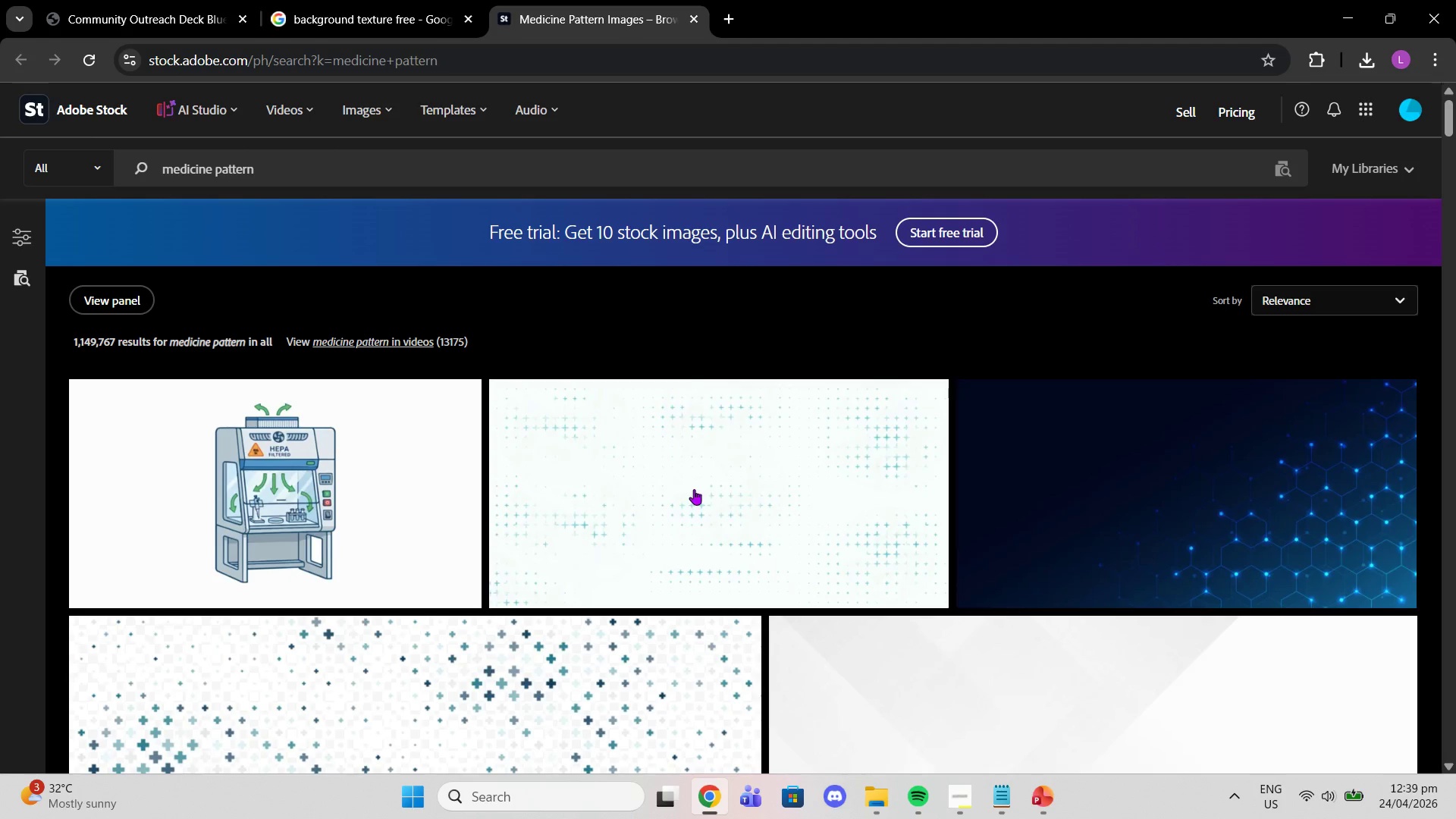 
scroll: coordinate [698, 497], scroll_direction: down, amount: 4.0
 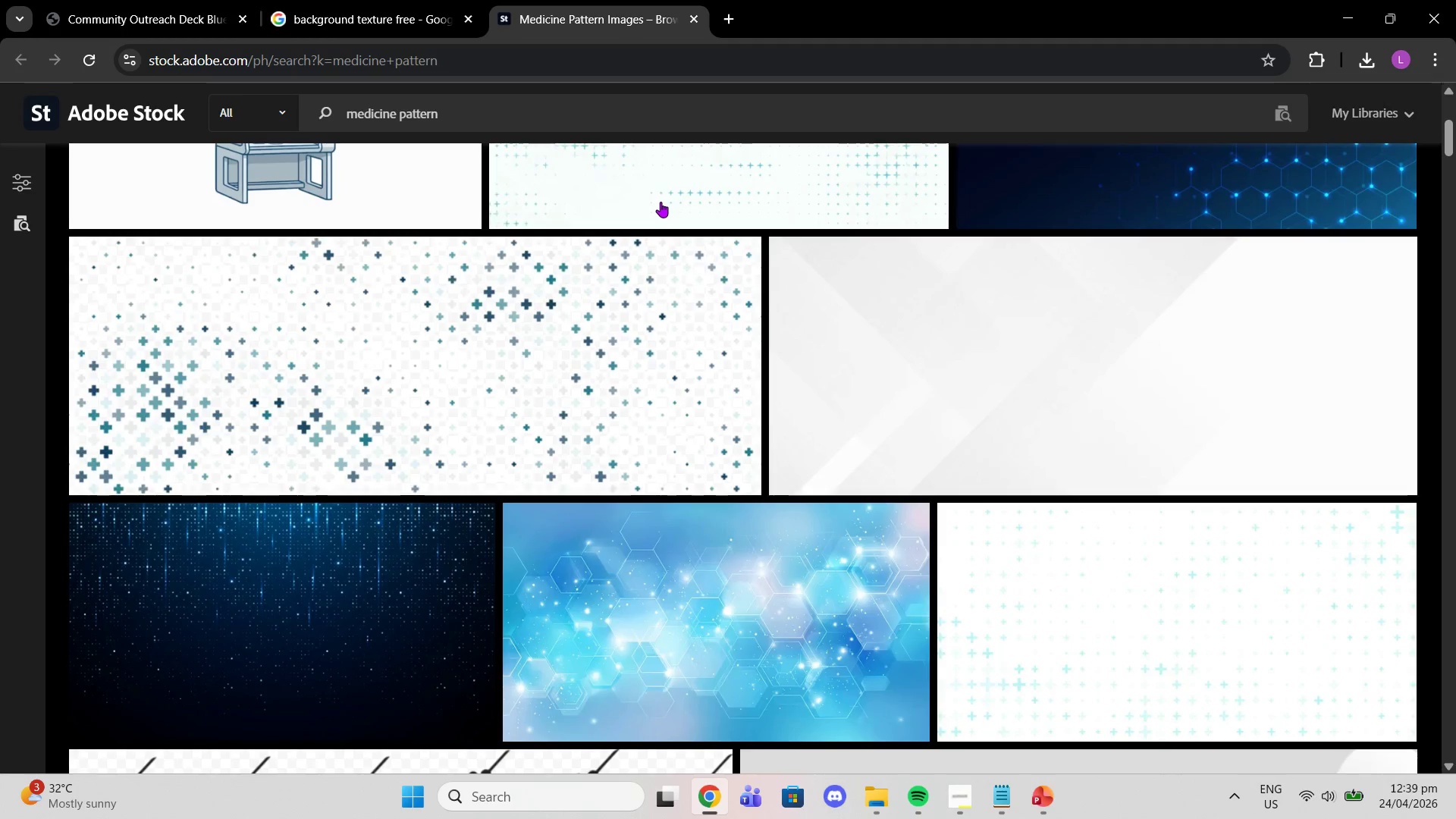 
left_click([661, 200])
 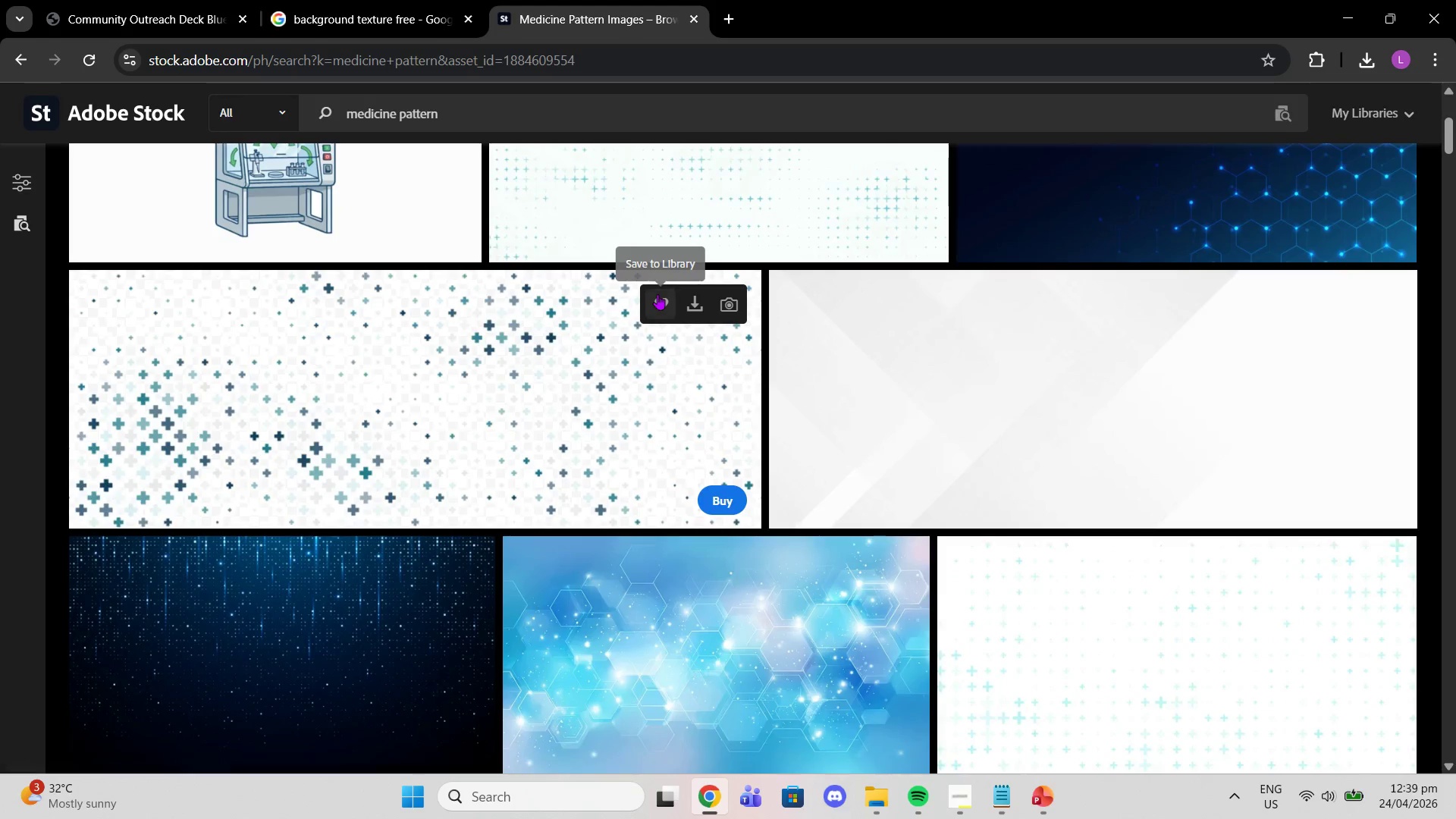 
left_click([369, 0])
 